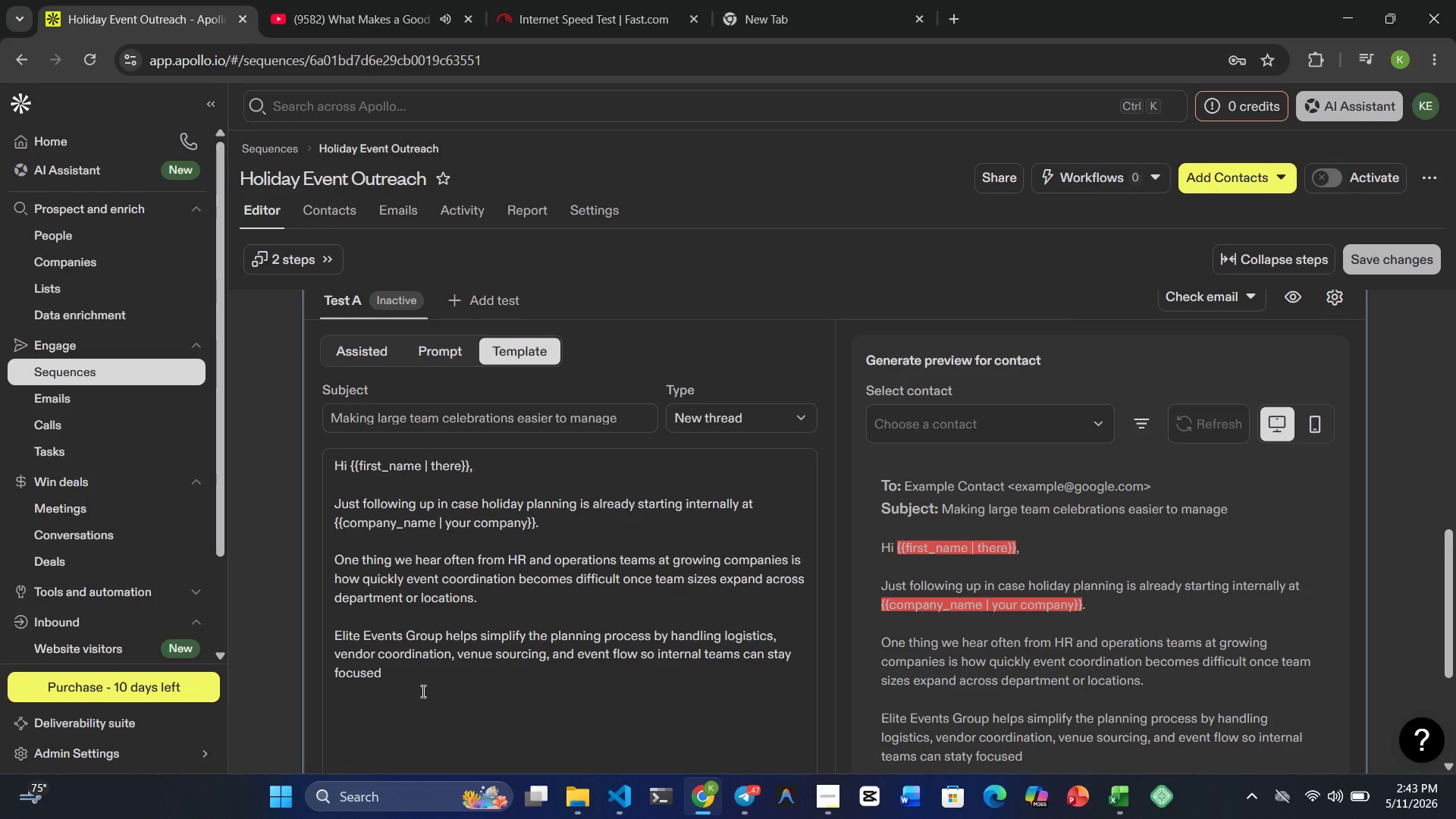 
left_click([420, 680])
 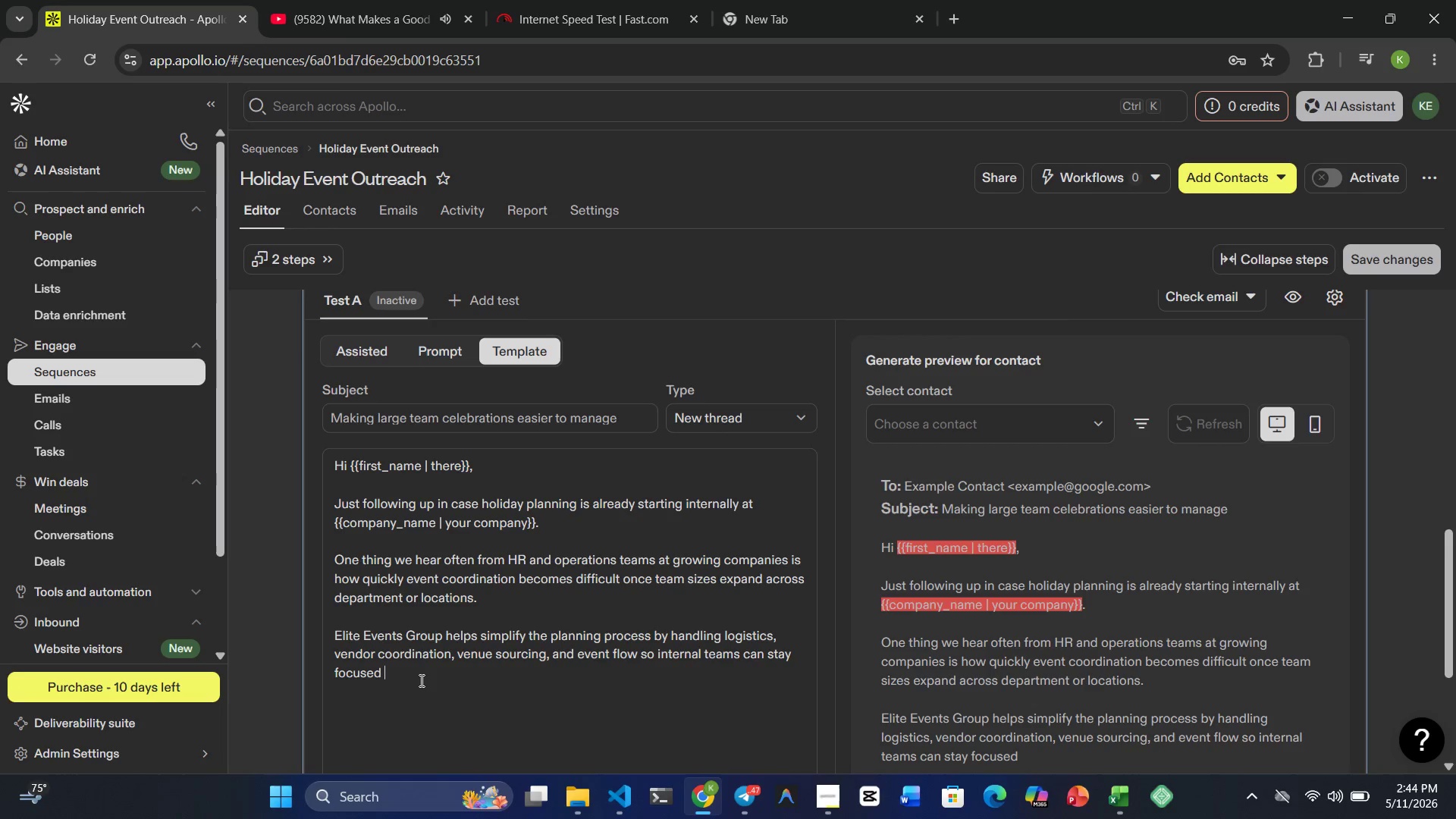 
wait(7.0)
 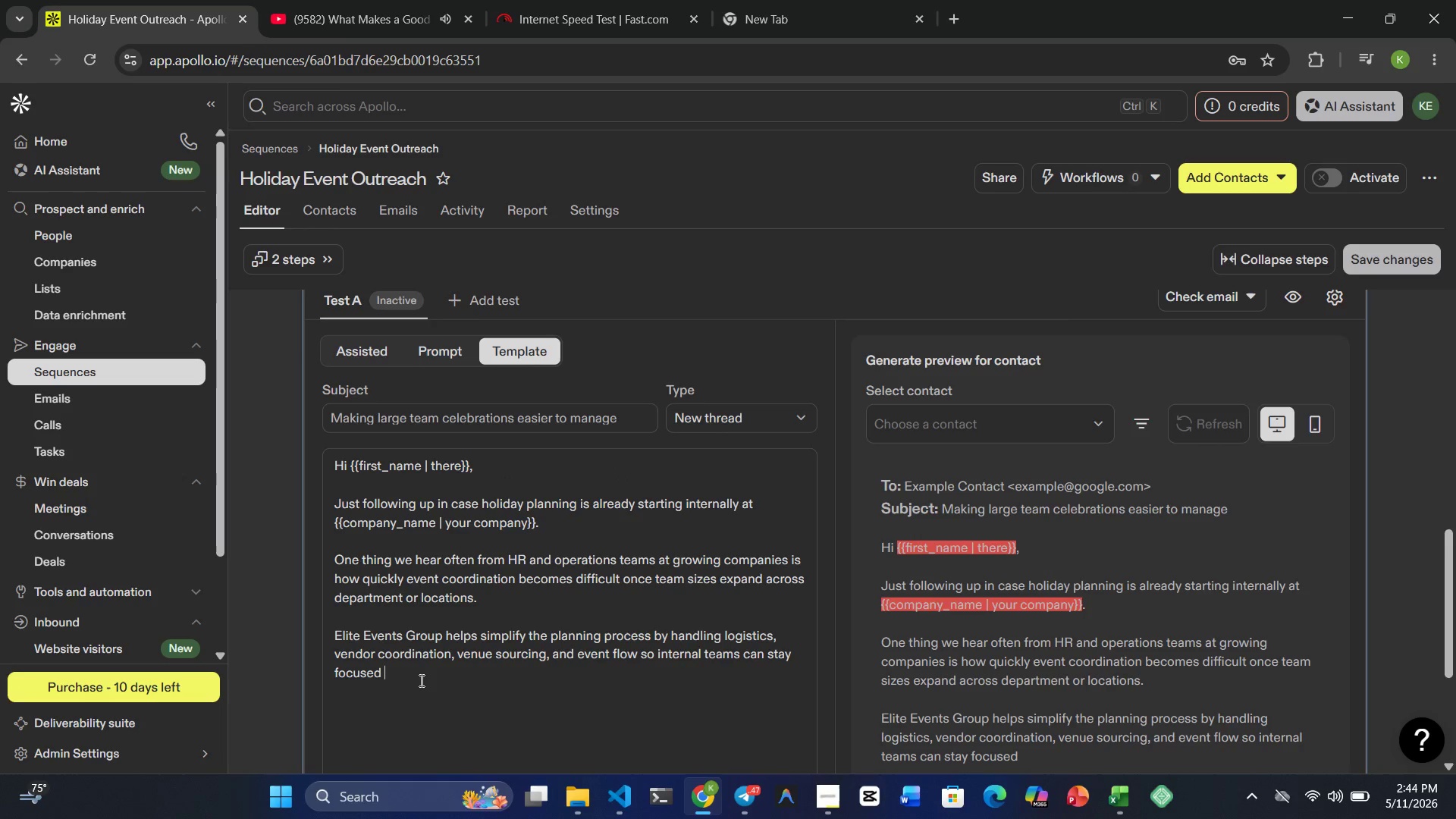 
type(on dai;y )
key(Backspace)
key(Backspace)
key(Backspace)
type(ly operations.)
 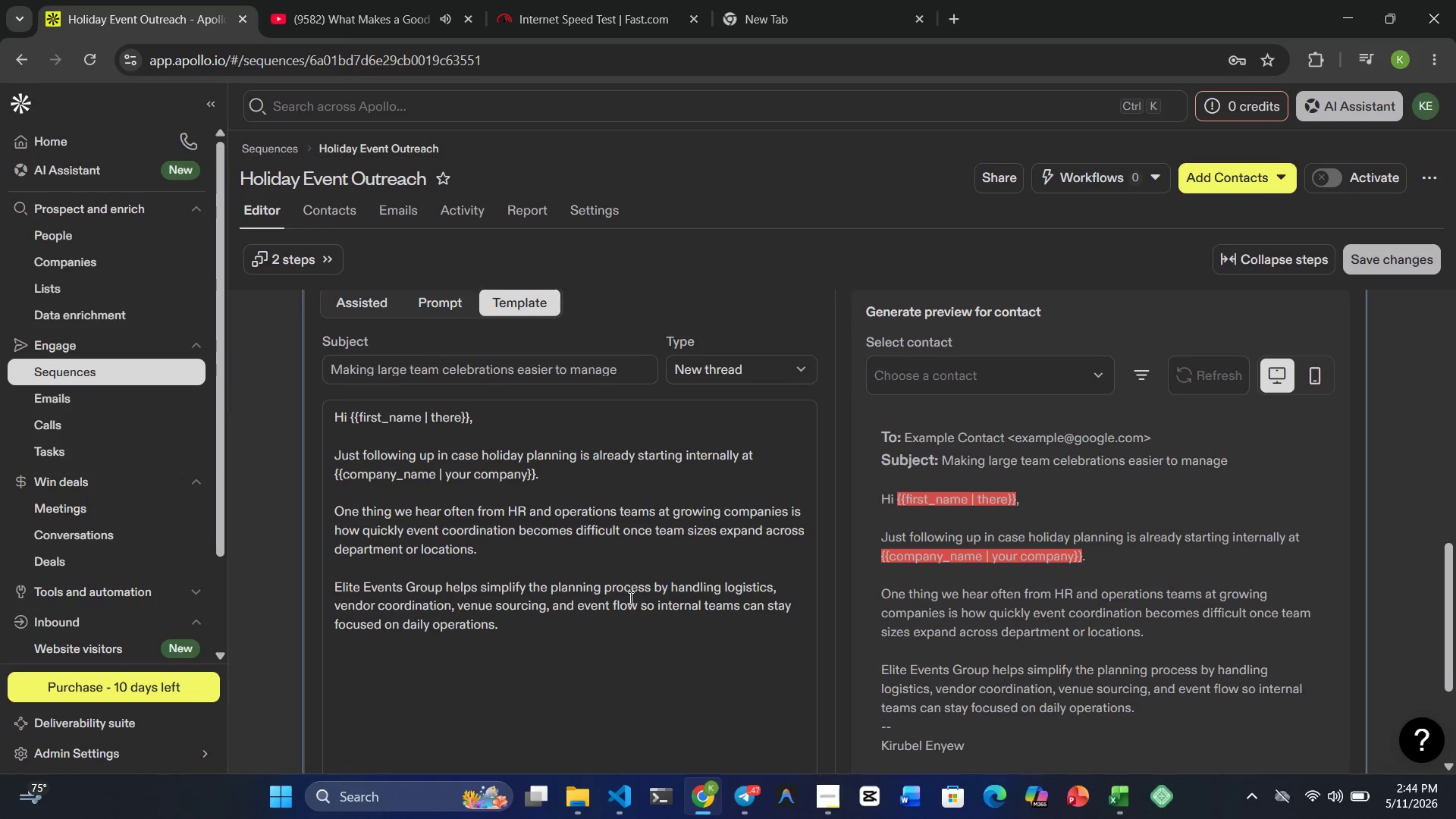 
wait(19.56)
 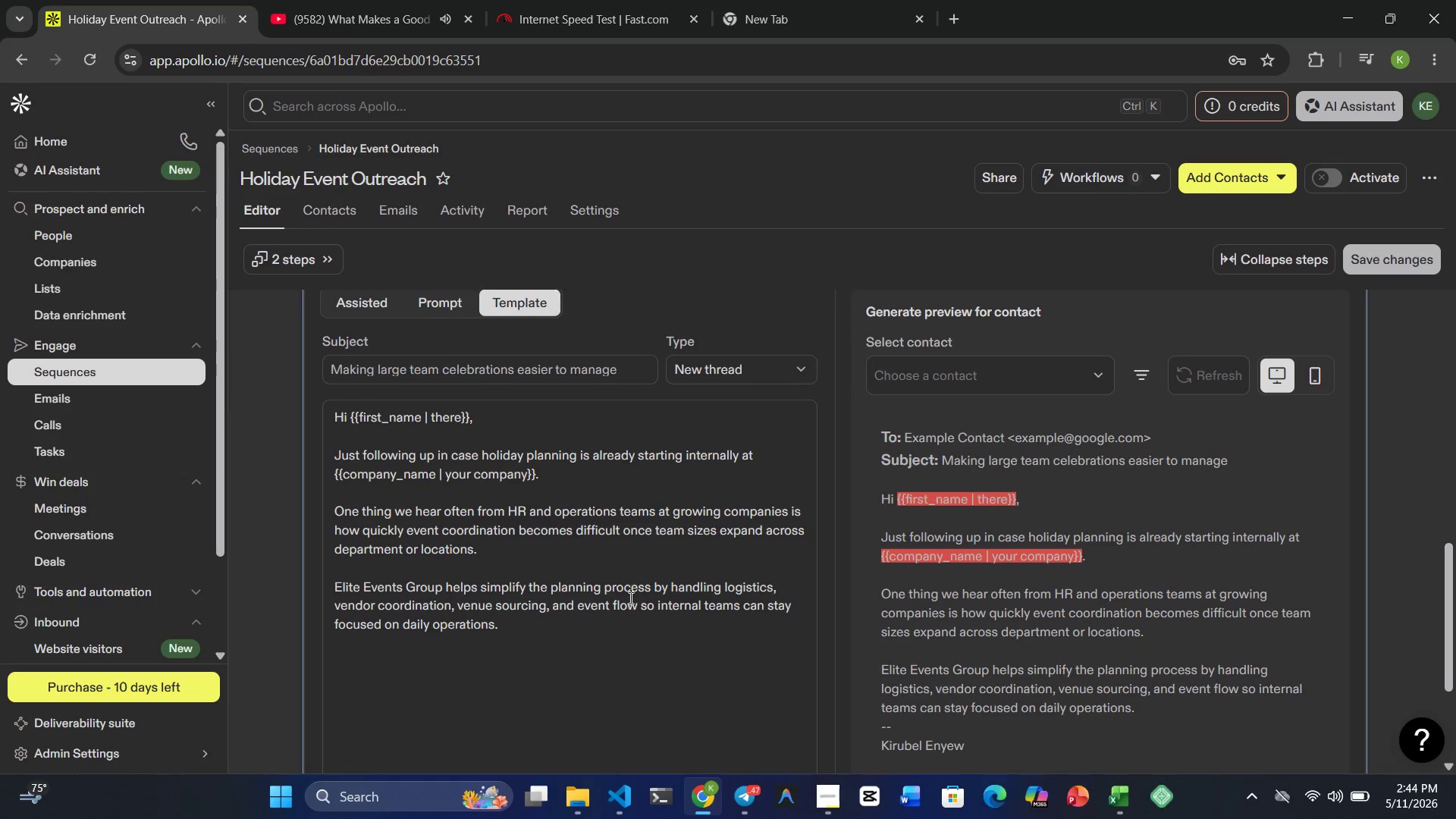 
left_click([1398, 261])
 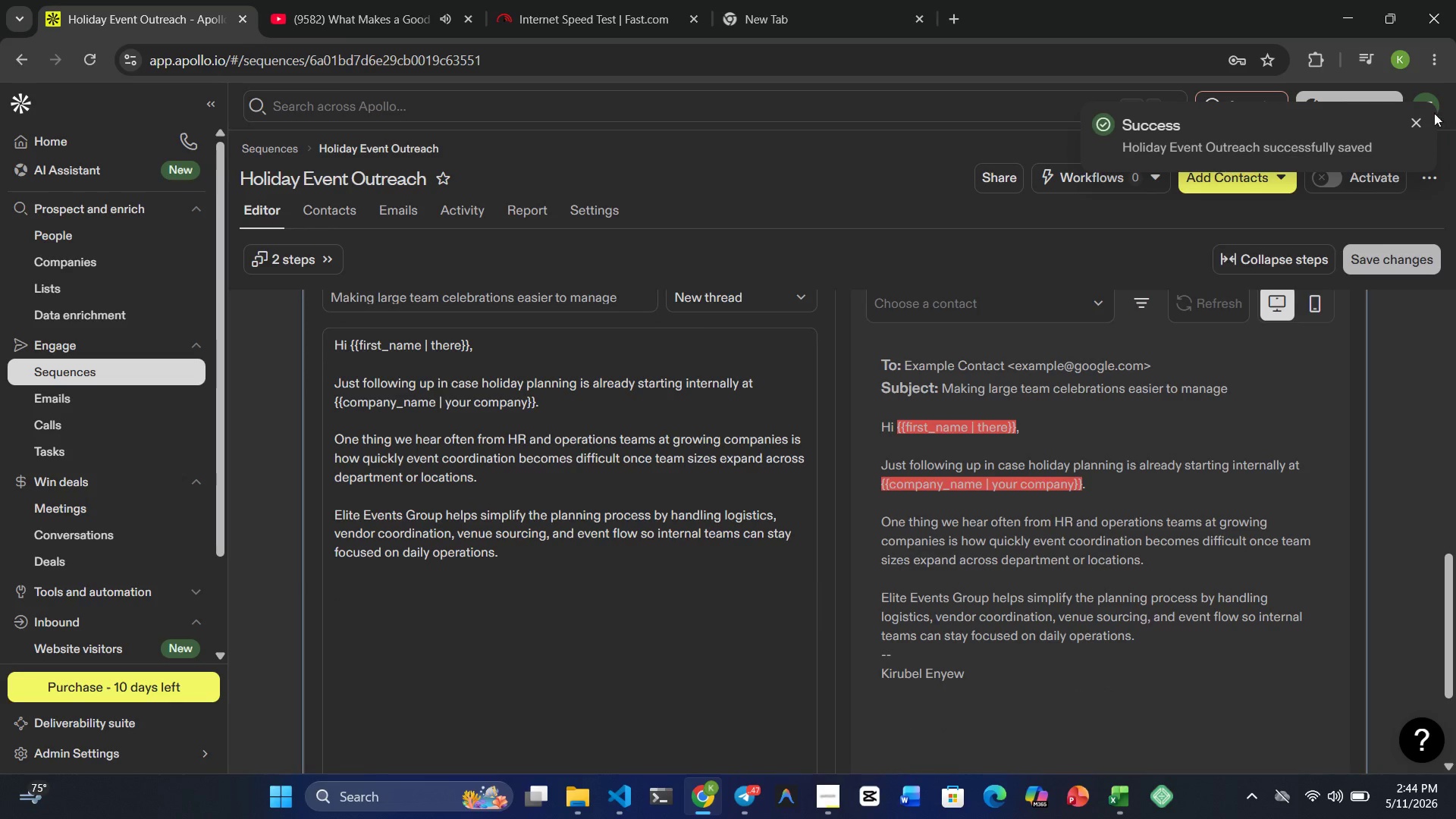 
left_click([1415, 127])
 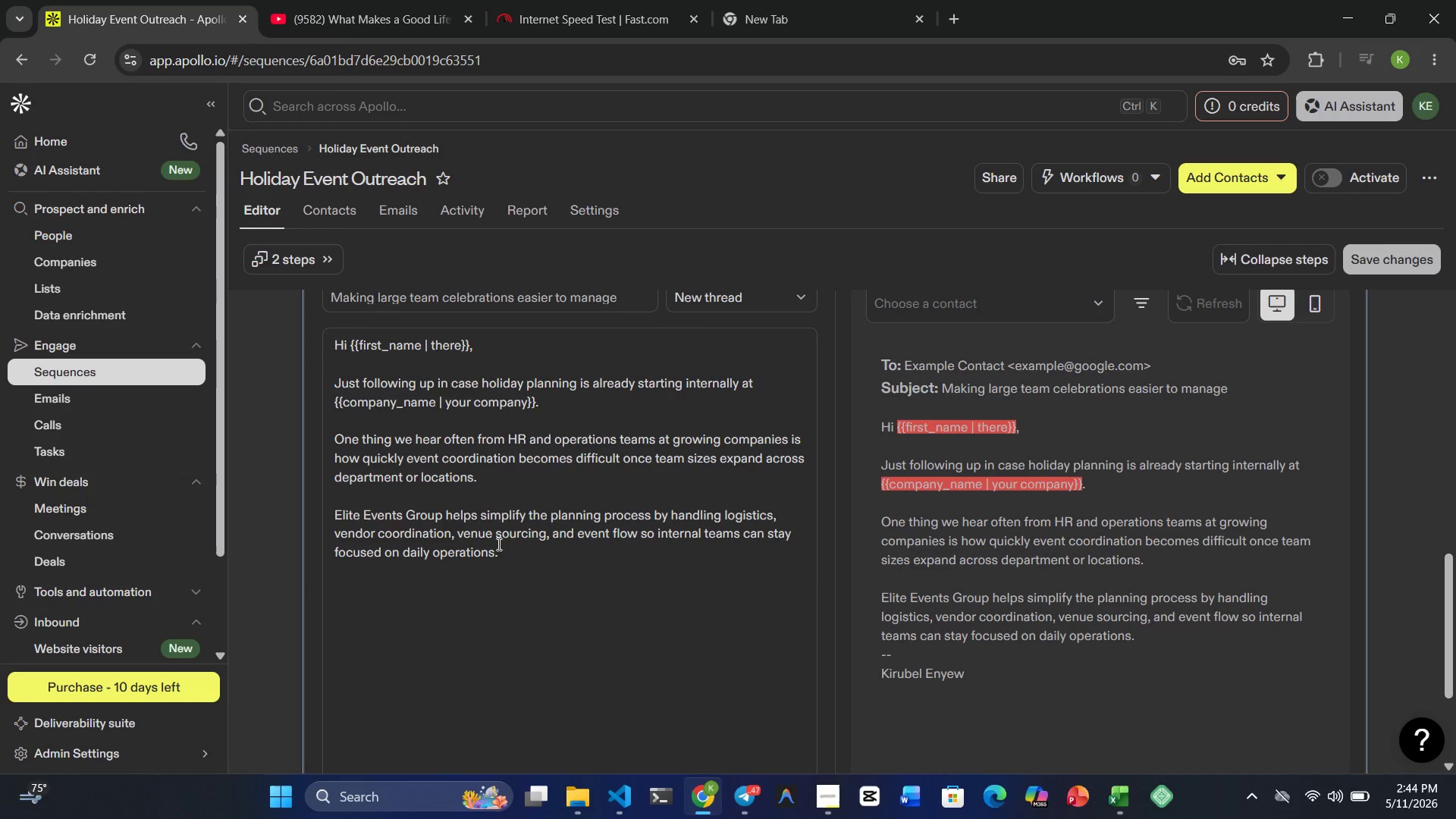 
left_click([505, 560])
 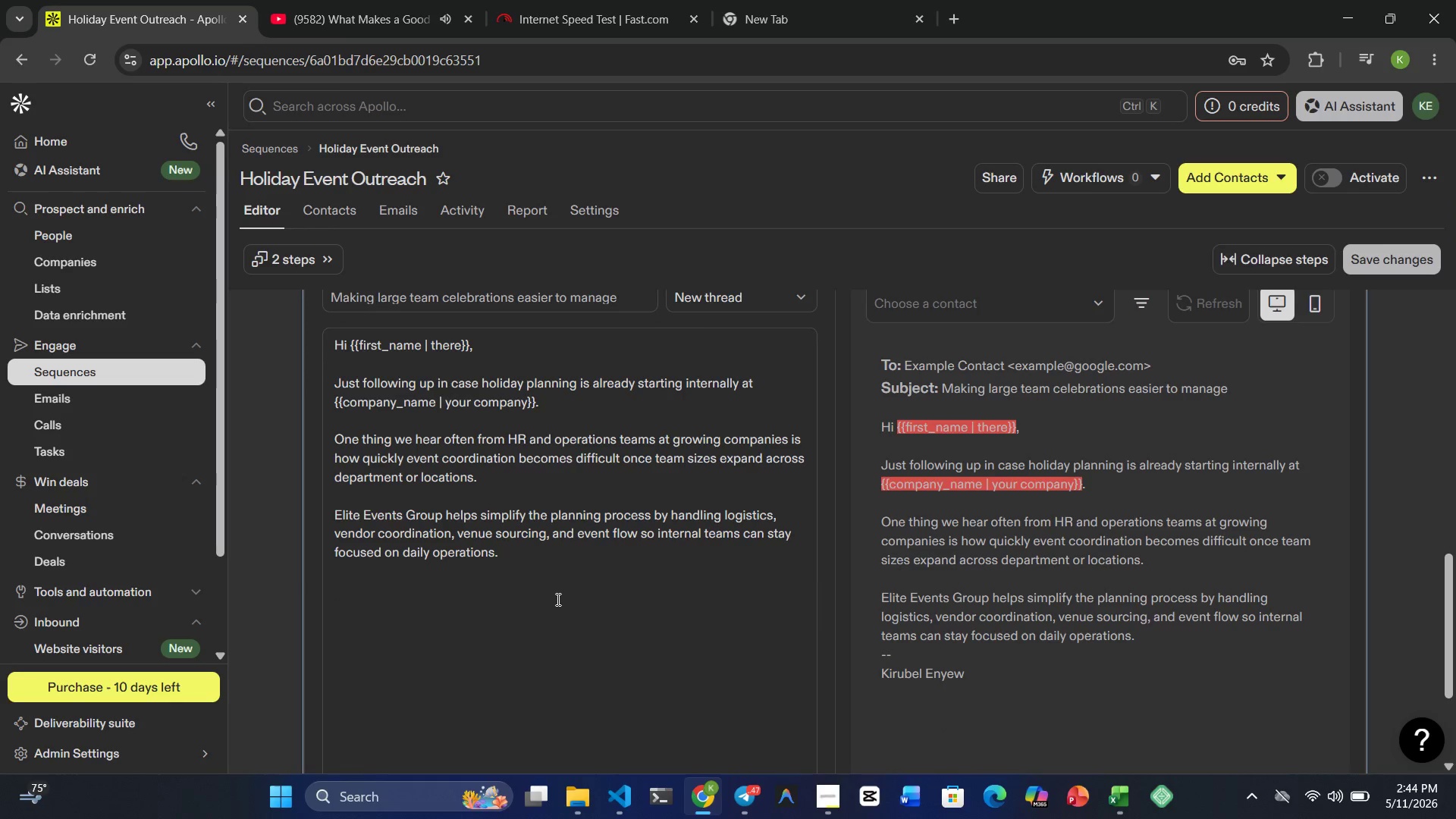 
scroll: coordinate [557, 599], scroll_direction: up, amount: 1.0
 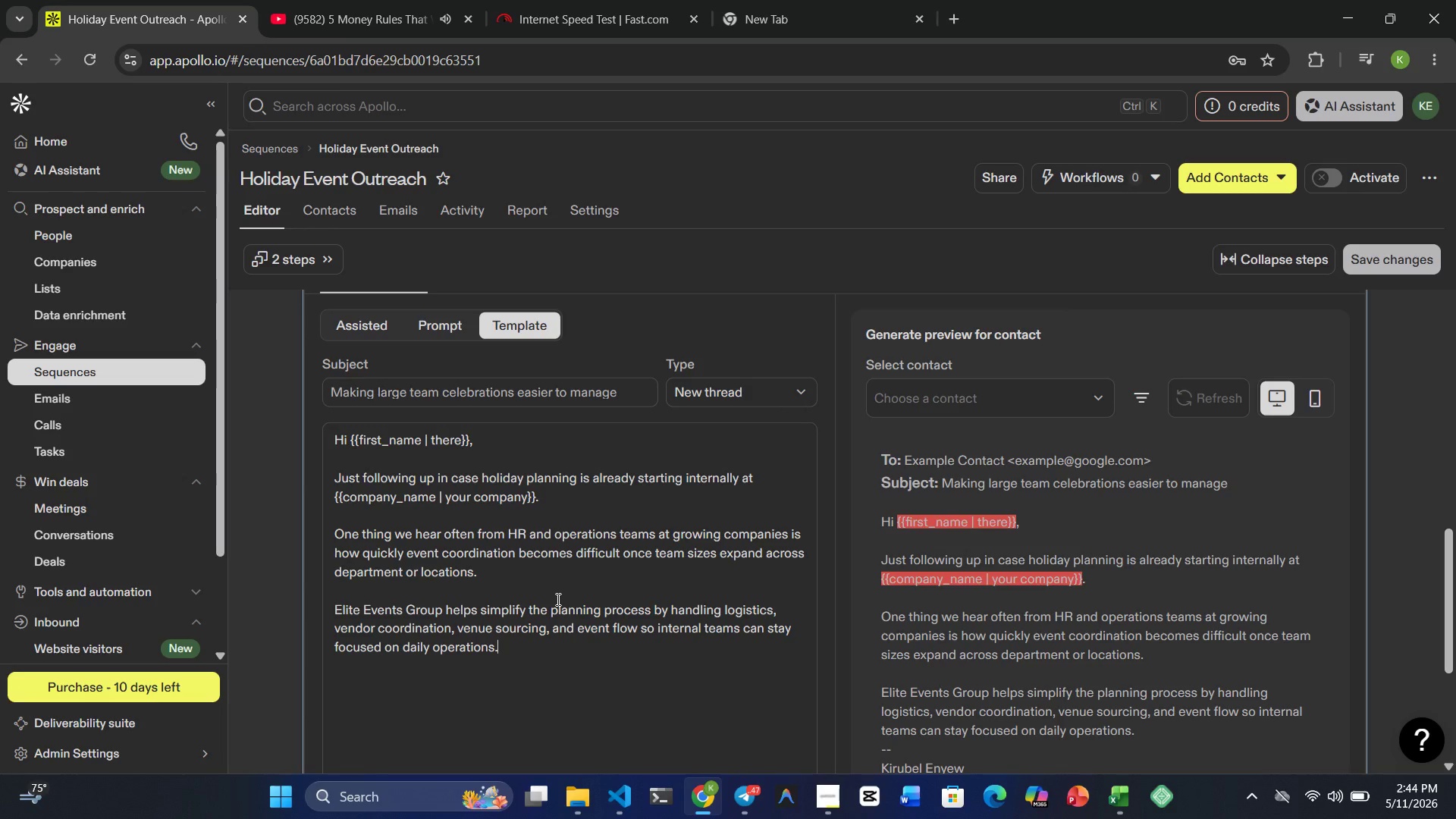 
scroll: coordinate [557, 599], scroll_direction: down, amount: 1.0
 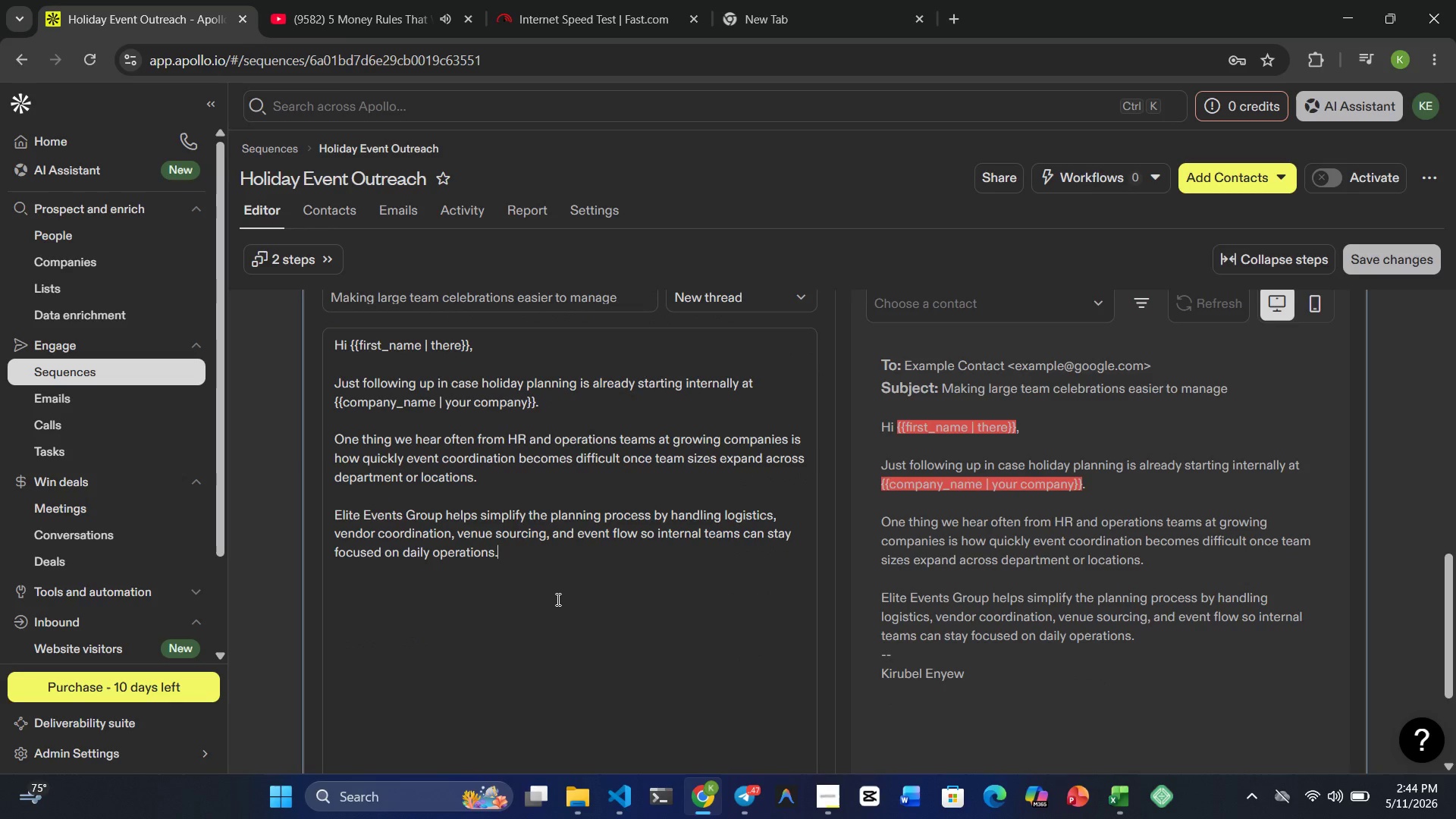 
key(Enter)
 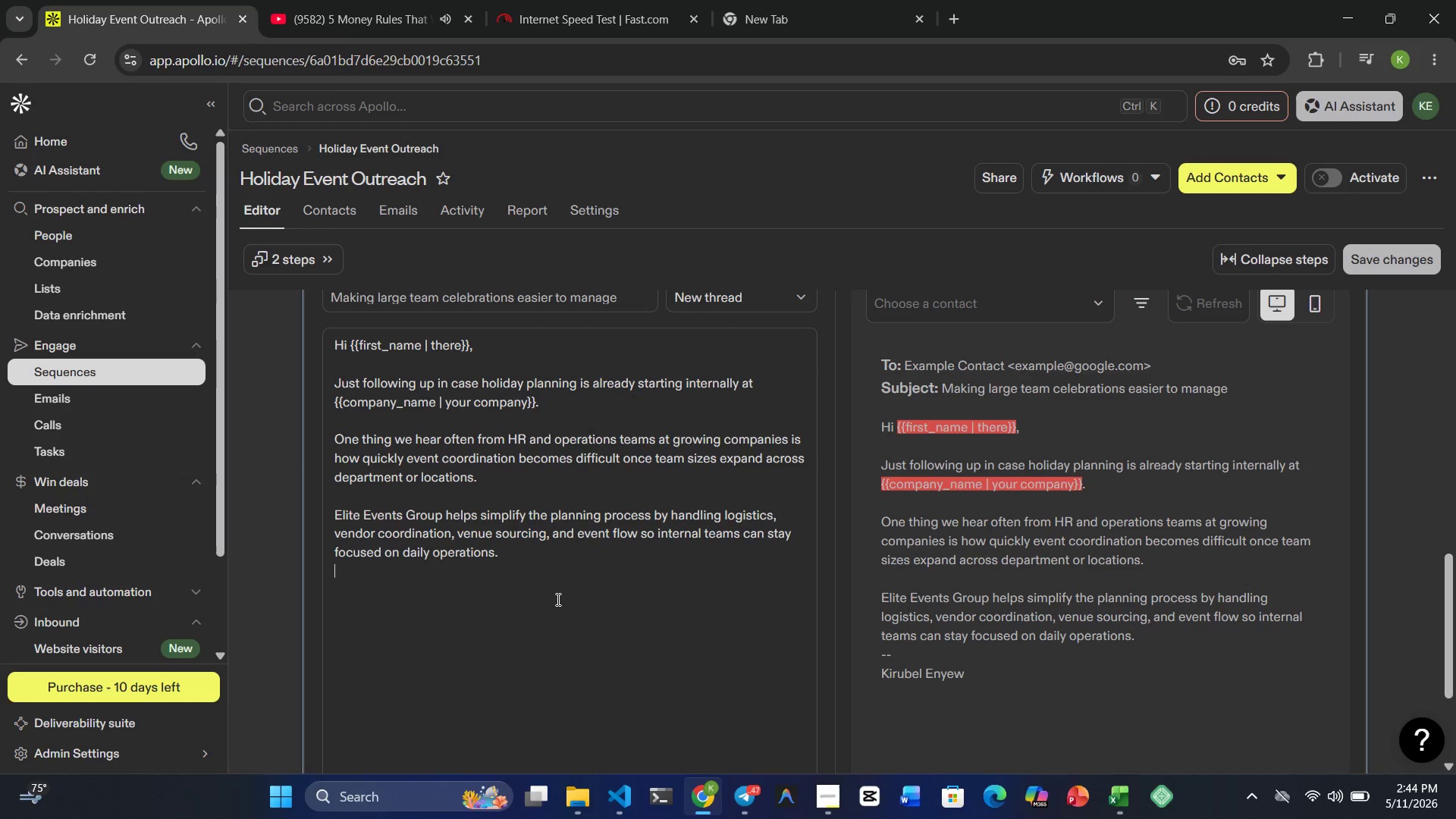 
key(Enter)
 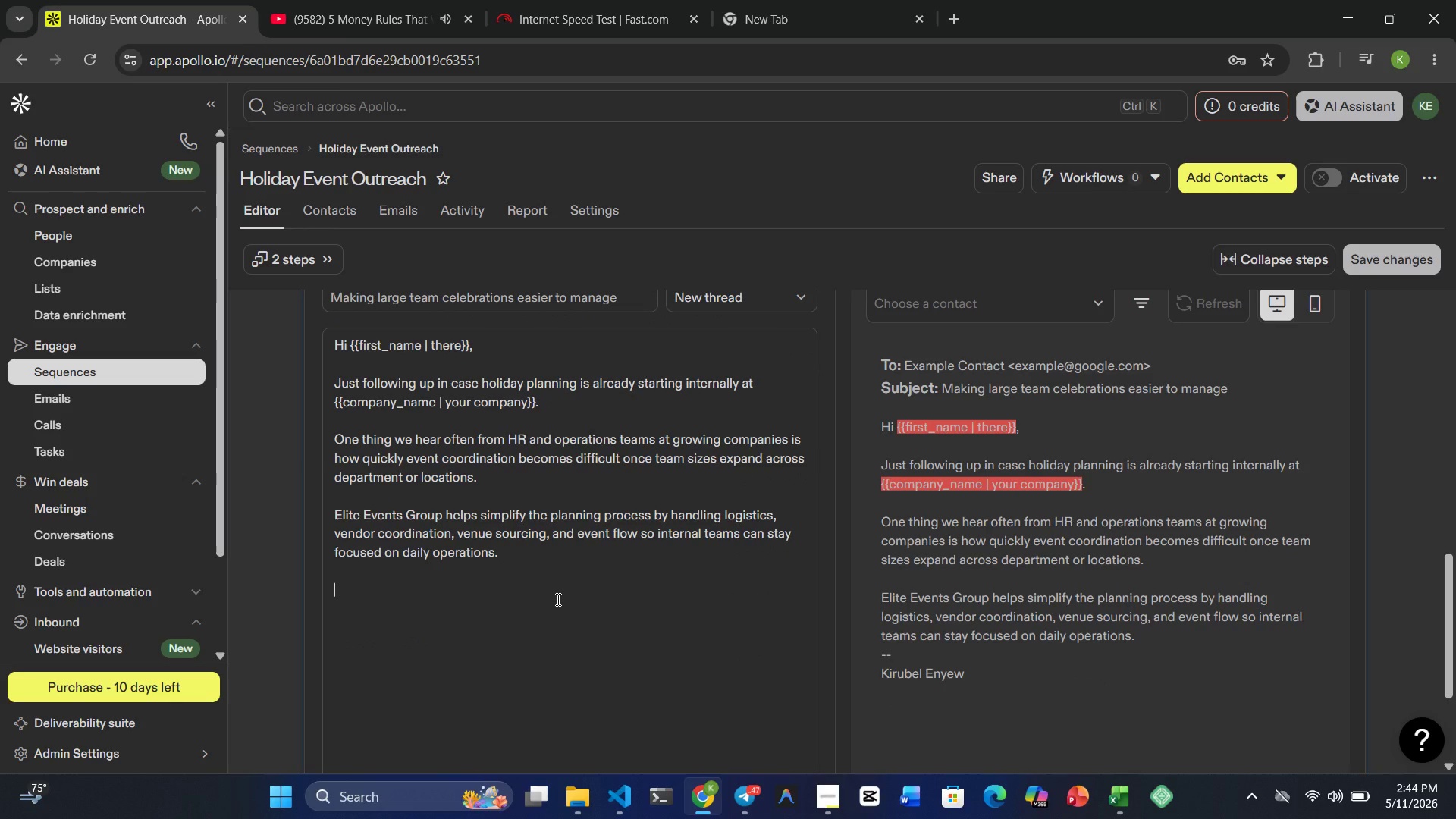 
type(If it would be helpful )
 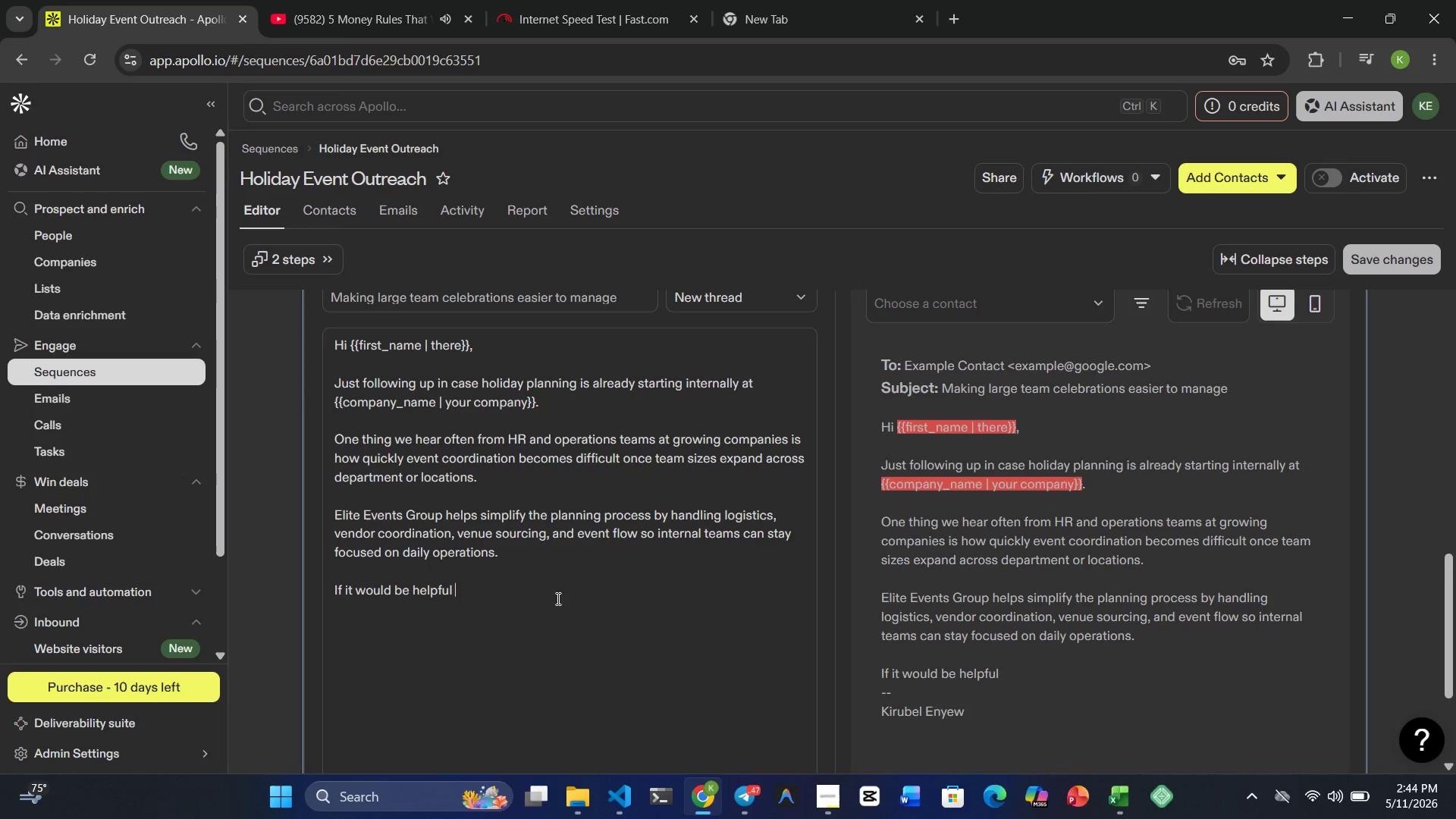 
key(Backspace)
type(, I'd be jap)
key(Backspace)
key(Backspace)
key(Backspace)
type(happy to schedule a brief discovery)
 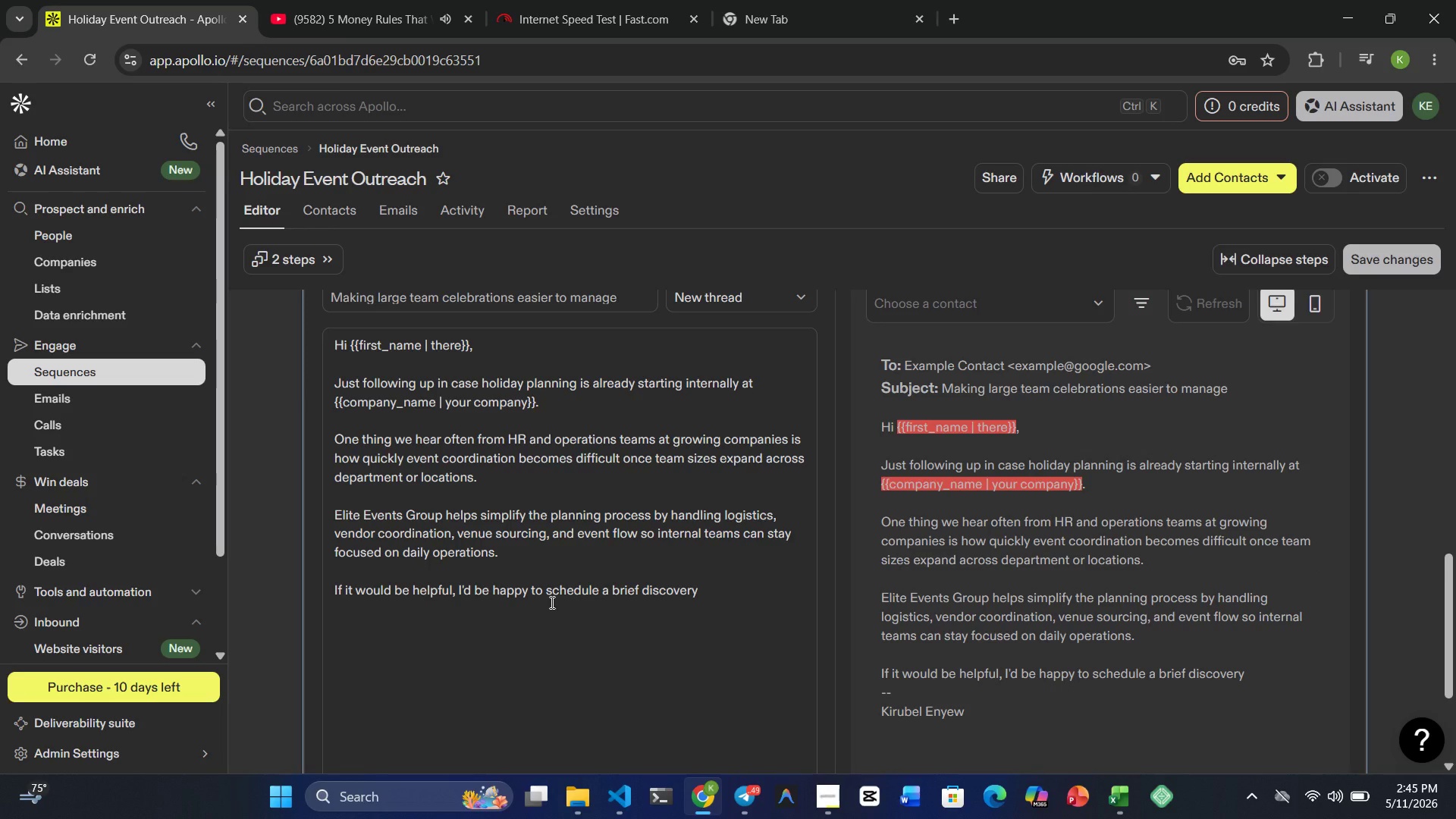 
type( cxall)
key(Backspace)
key(Backspace)
key(Backspace)
type(ll to learn more about )
 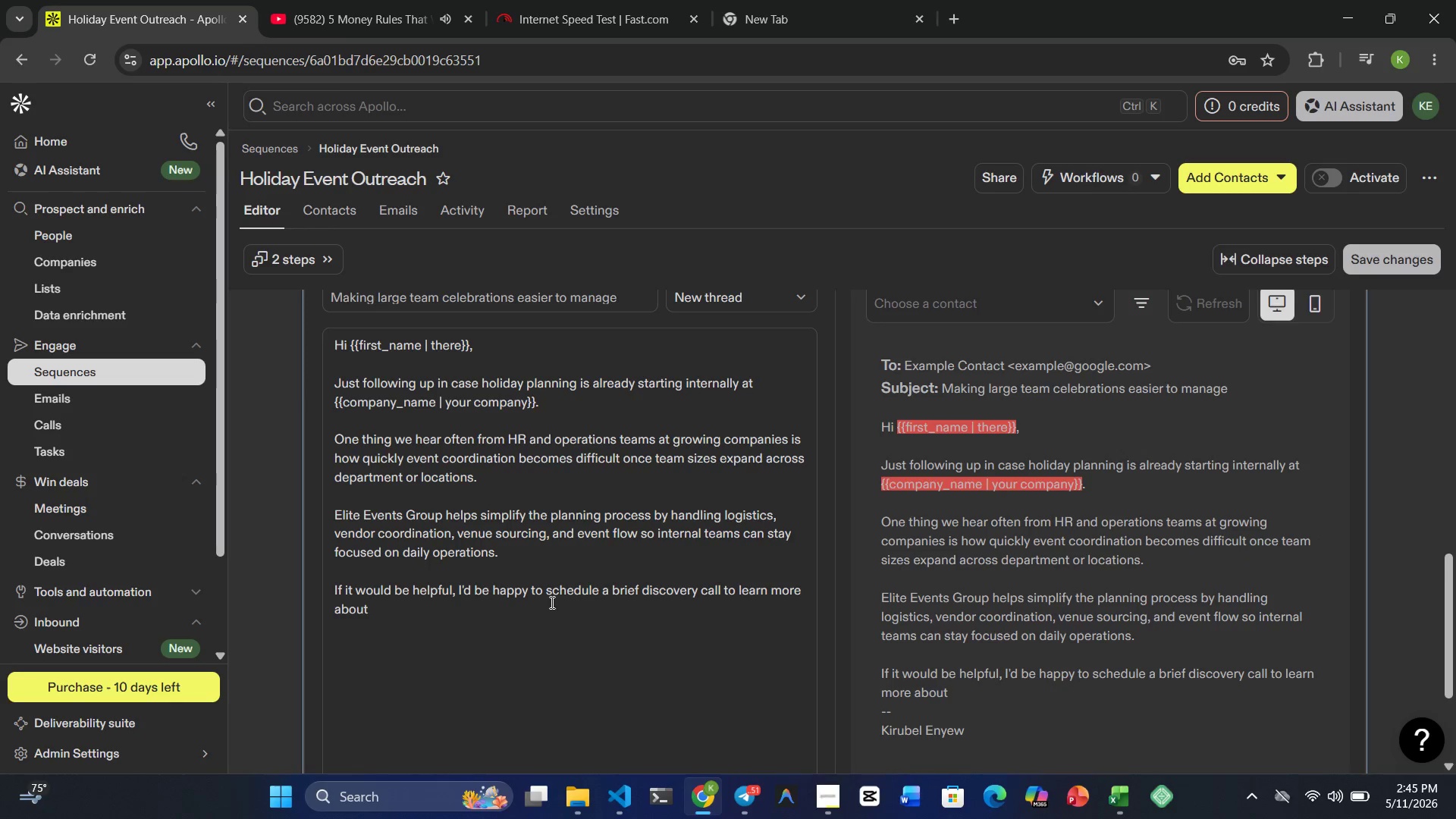 
type(your plans for this year.)
 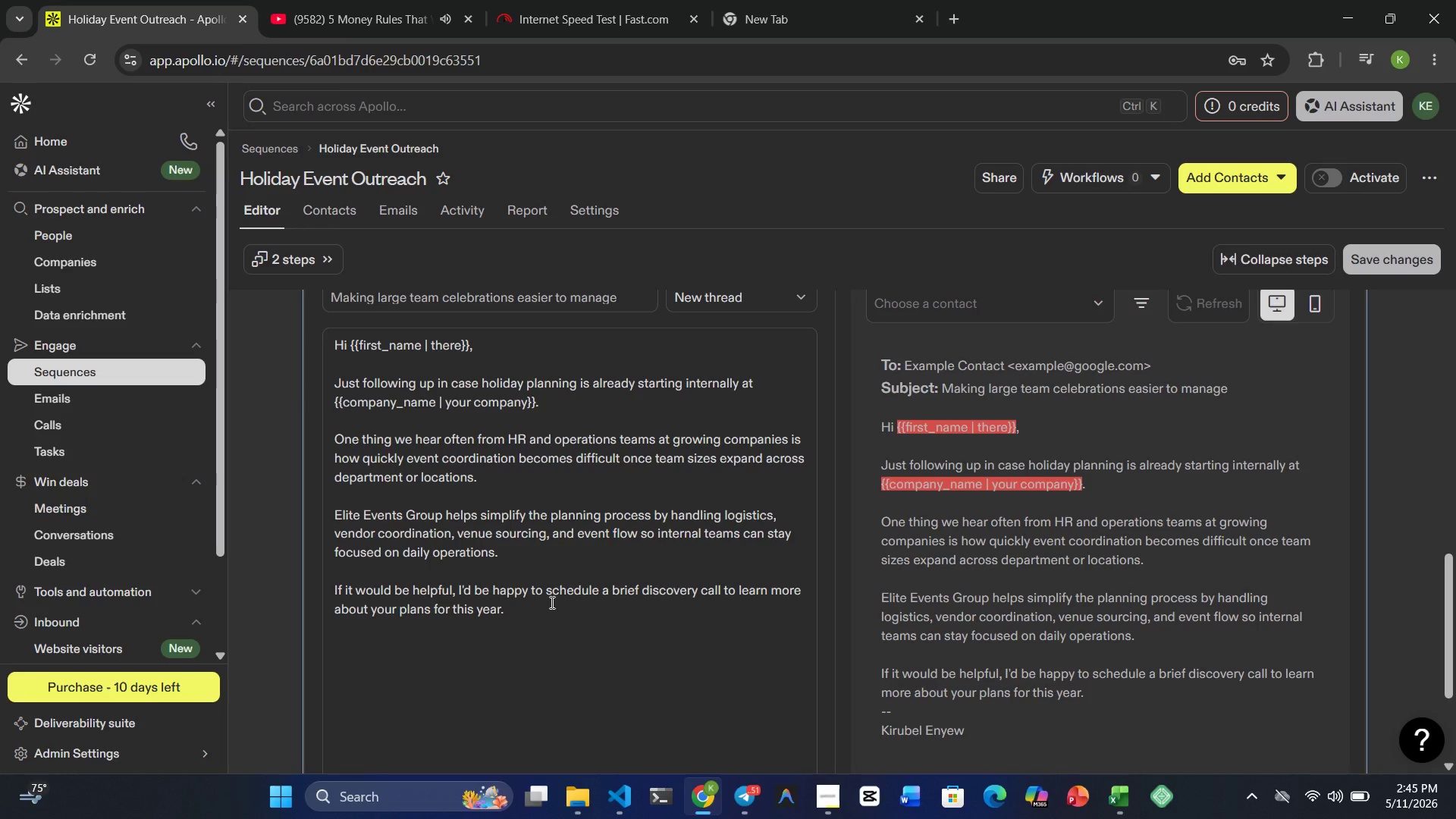 
wait(12.12)
 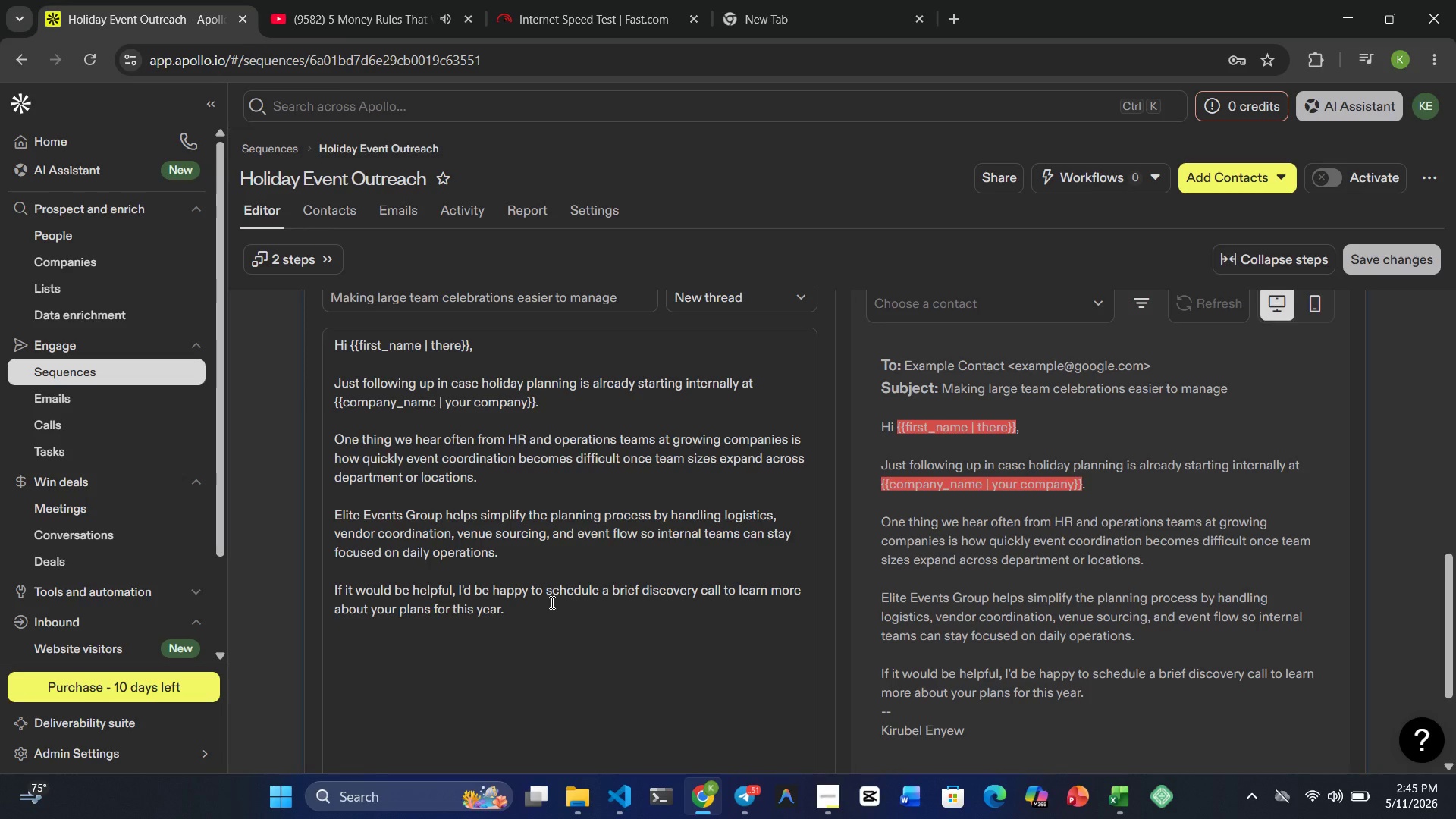 
key(Enter)
 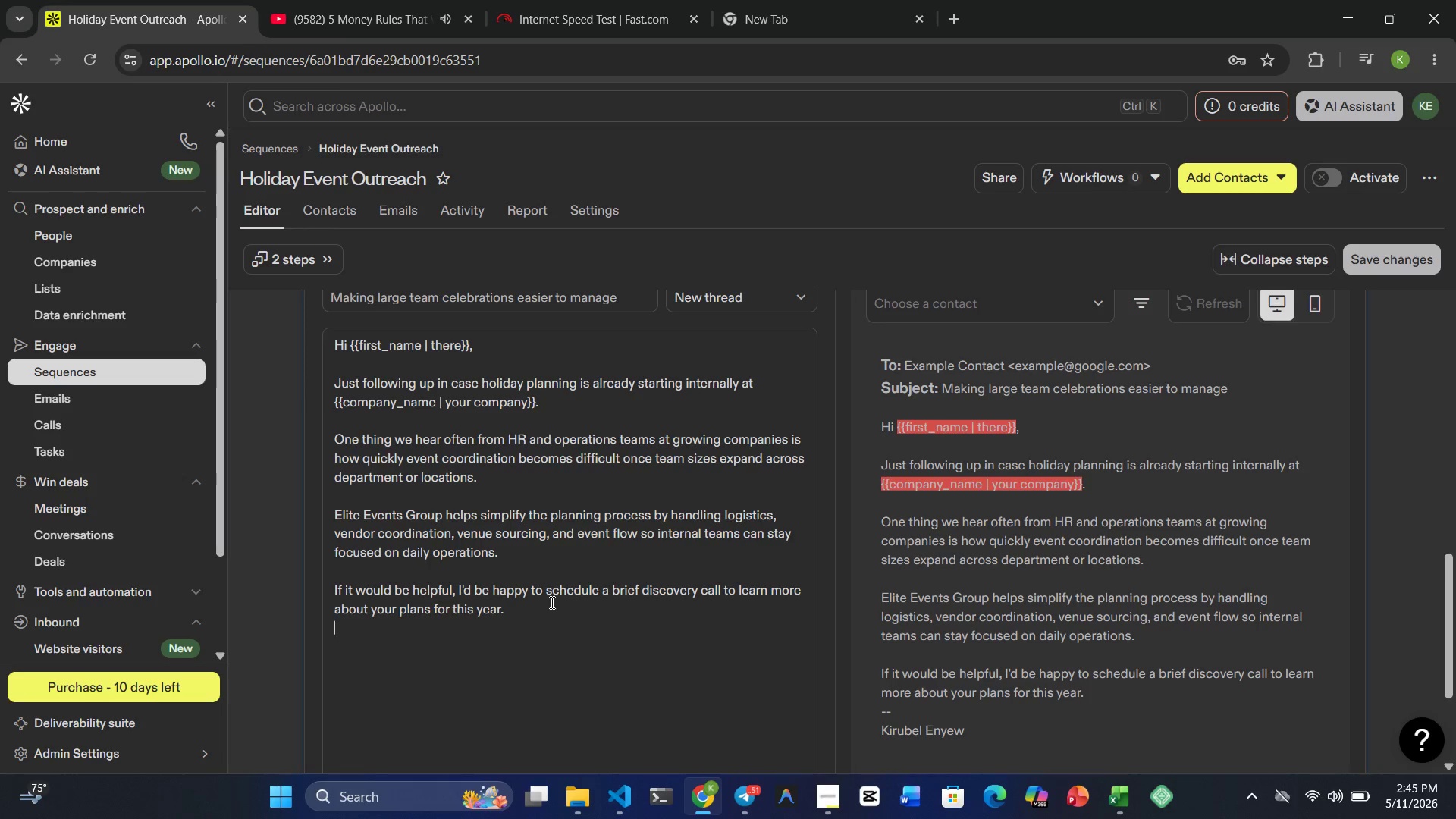 
key(Enter)
 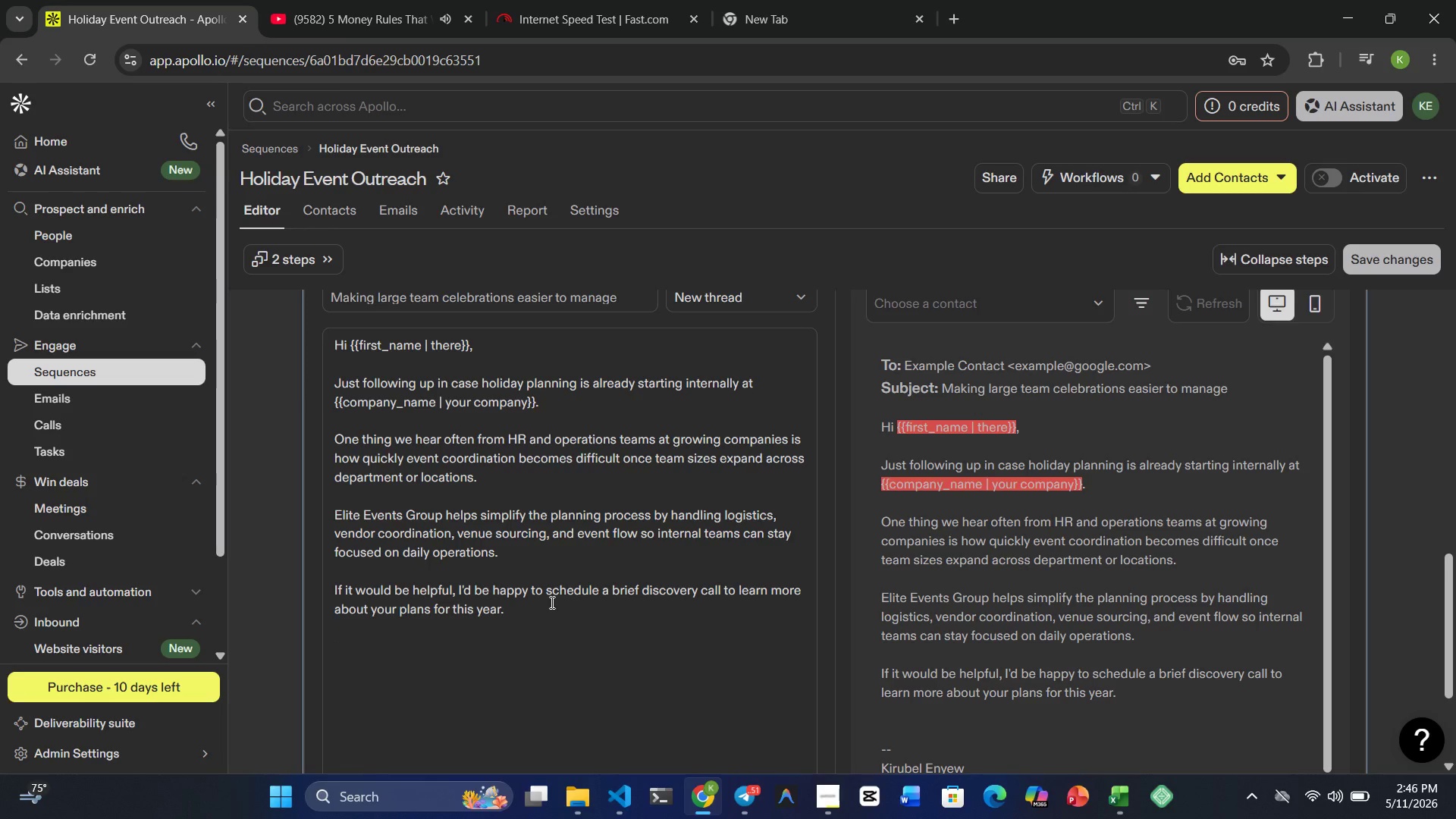 
wait(6.45)
 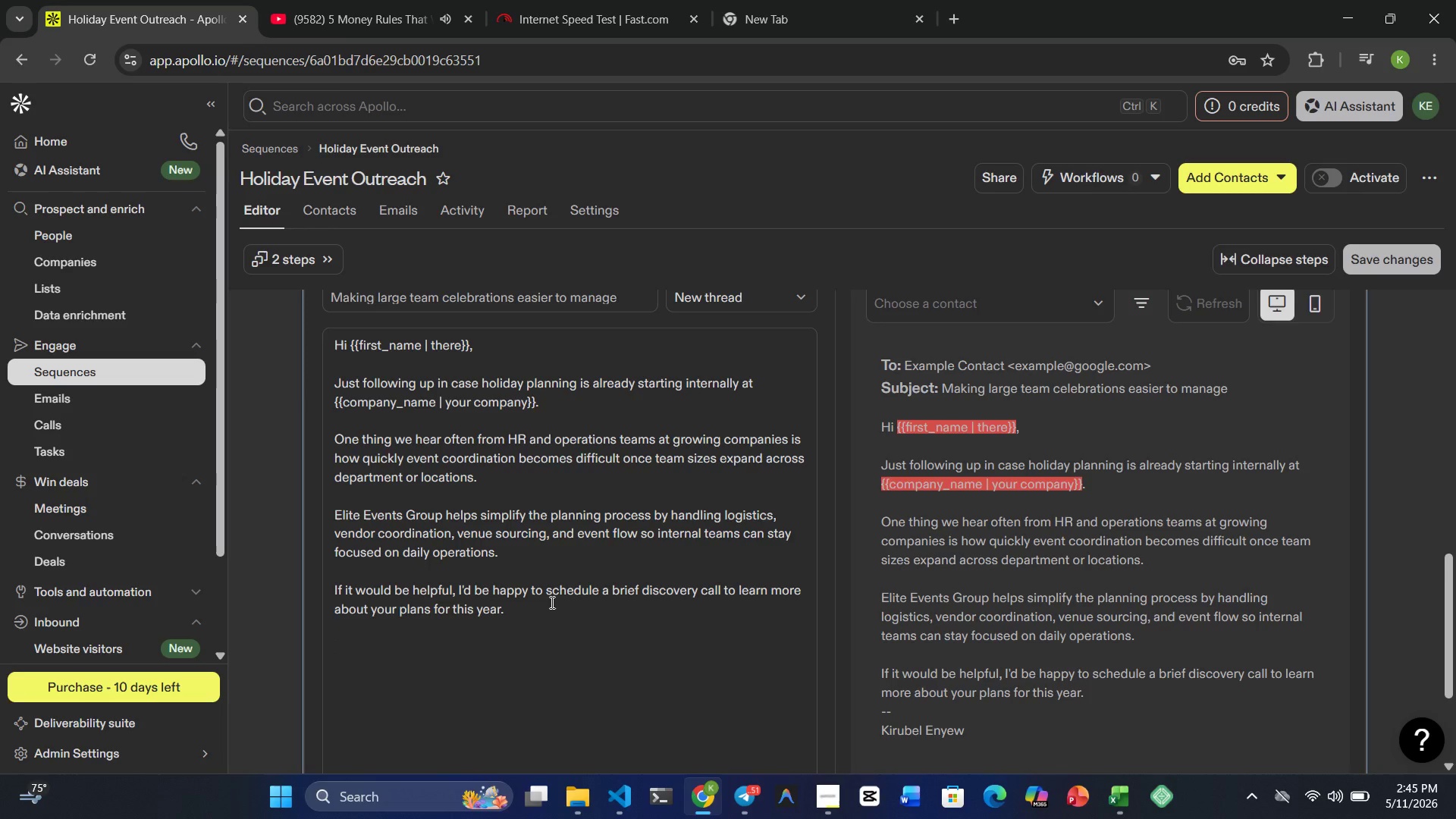 
type(Best,)
 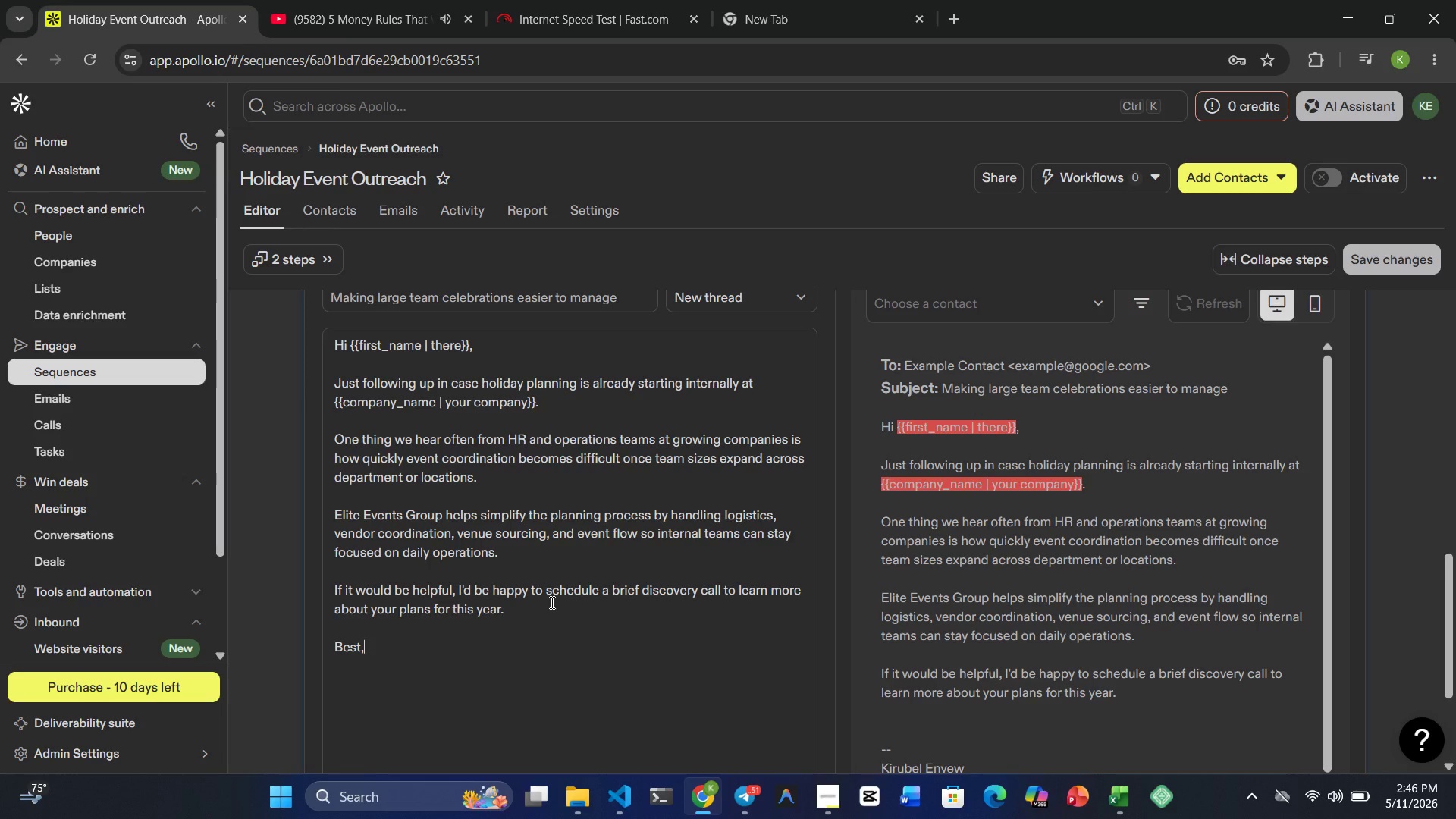 
key(Shift+Enter)
 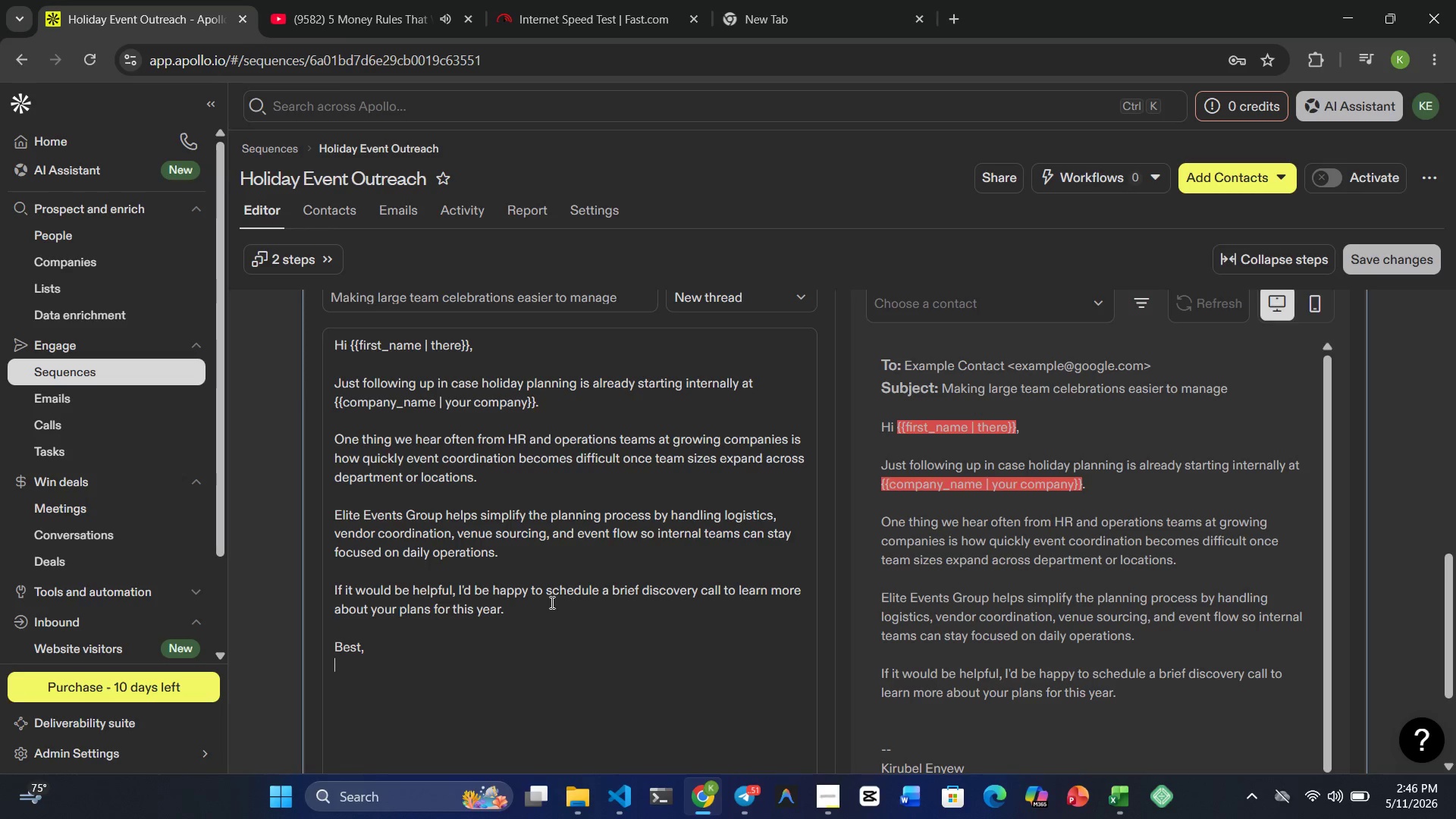 
type(Kirubel Enyew)
 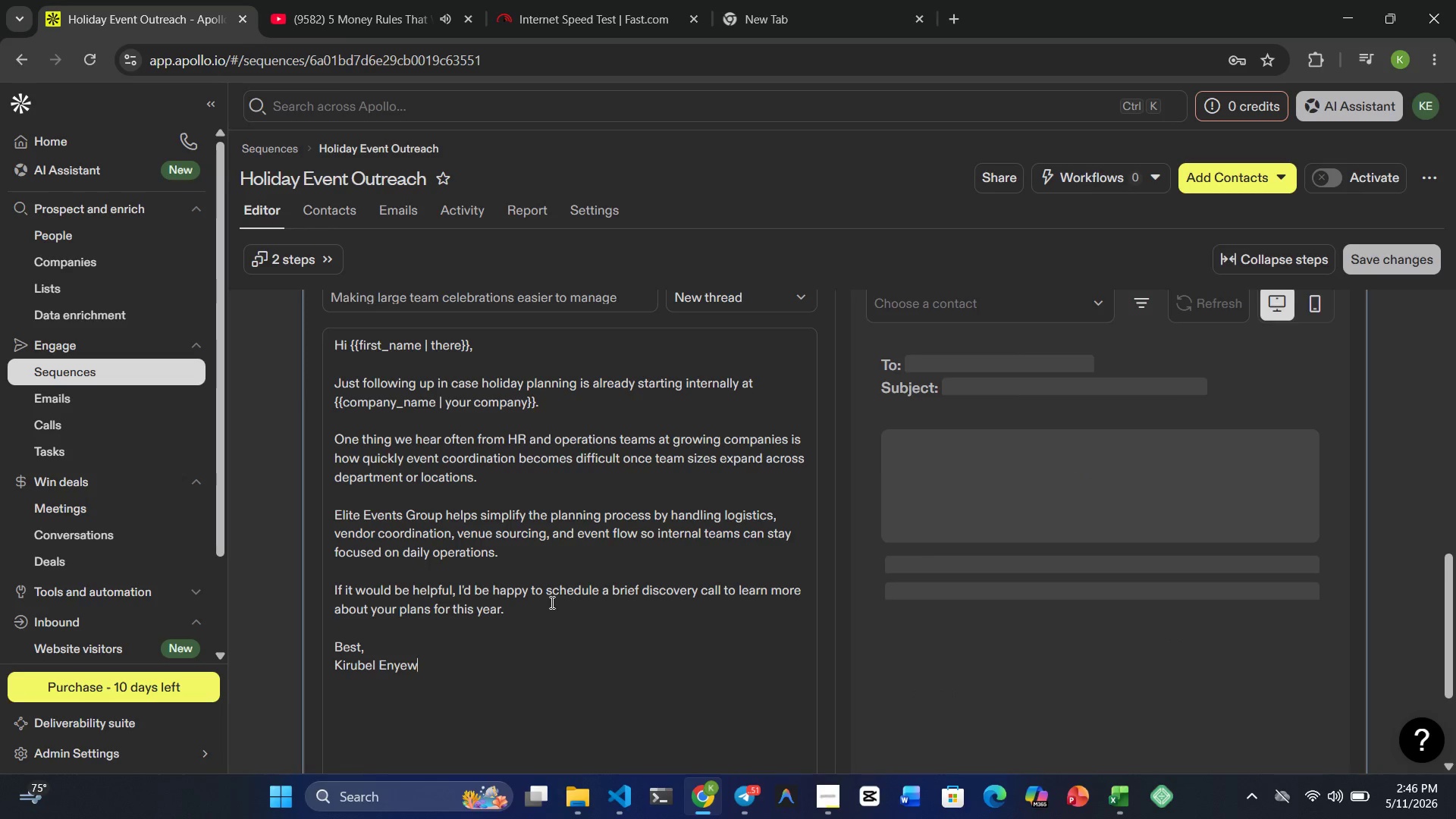 
mouse_move([601, 492])
 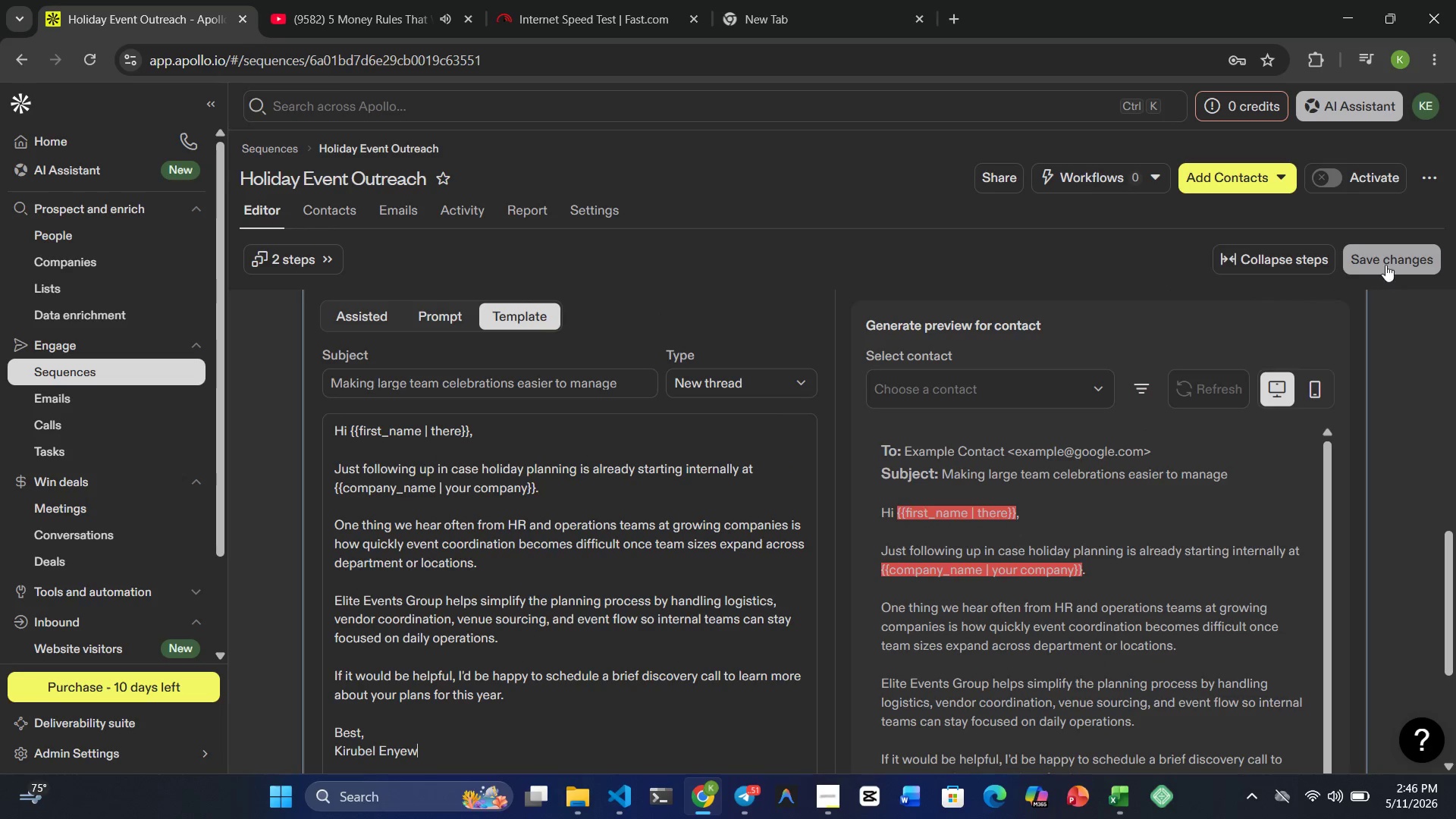 
left_click([1391, 255])
 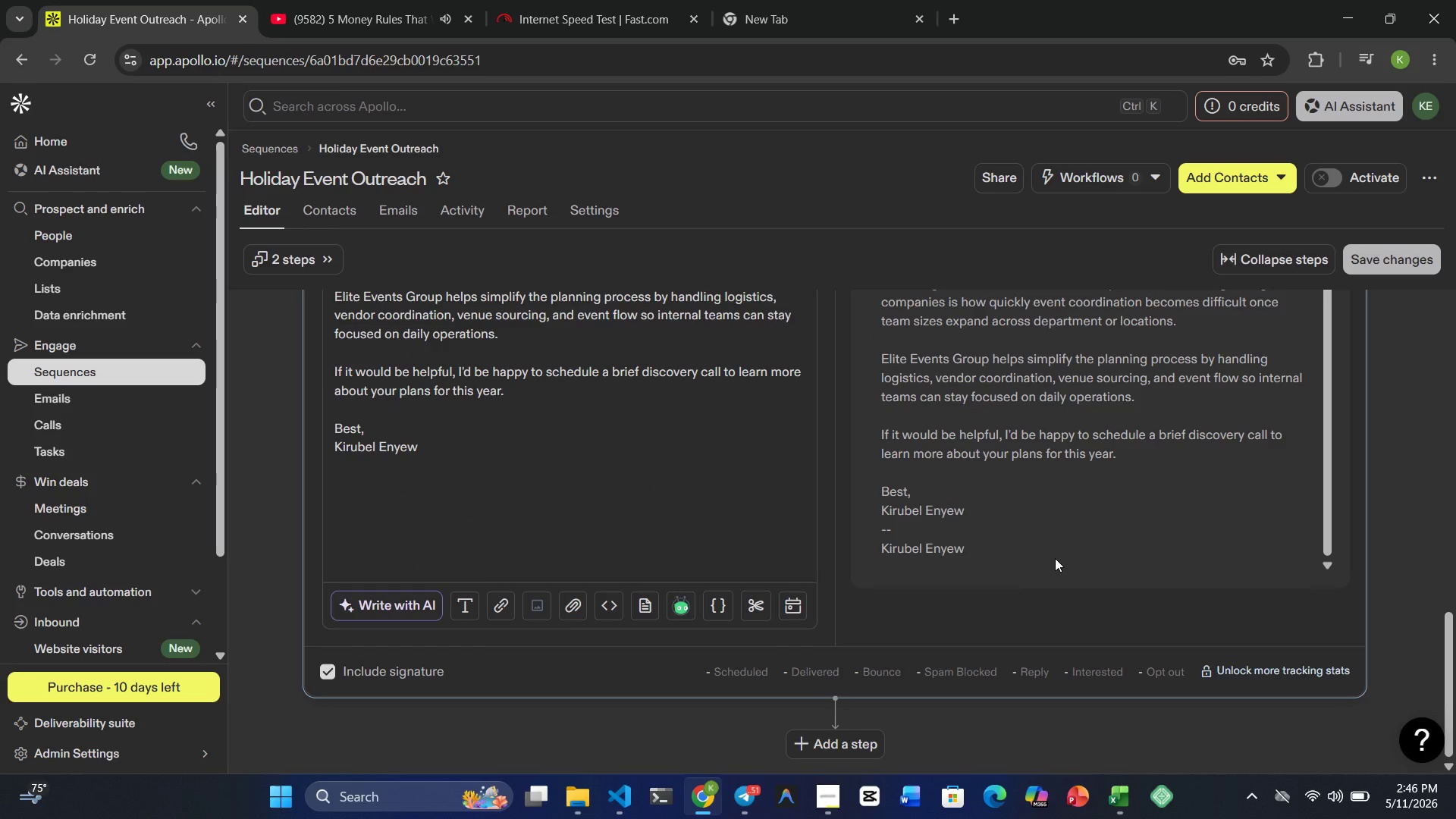 
wait(18.25)
 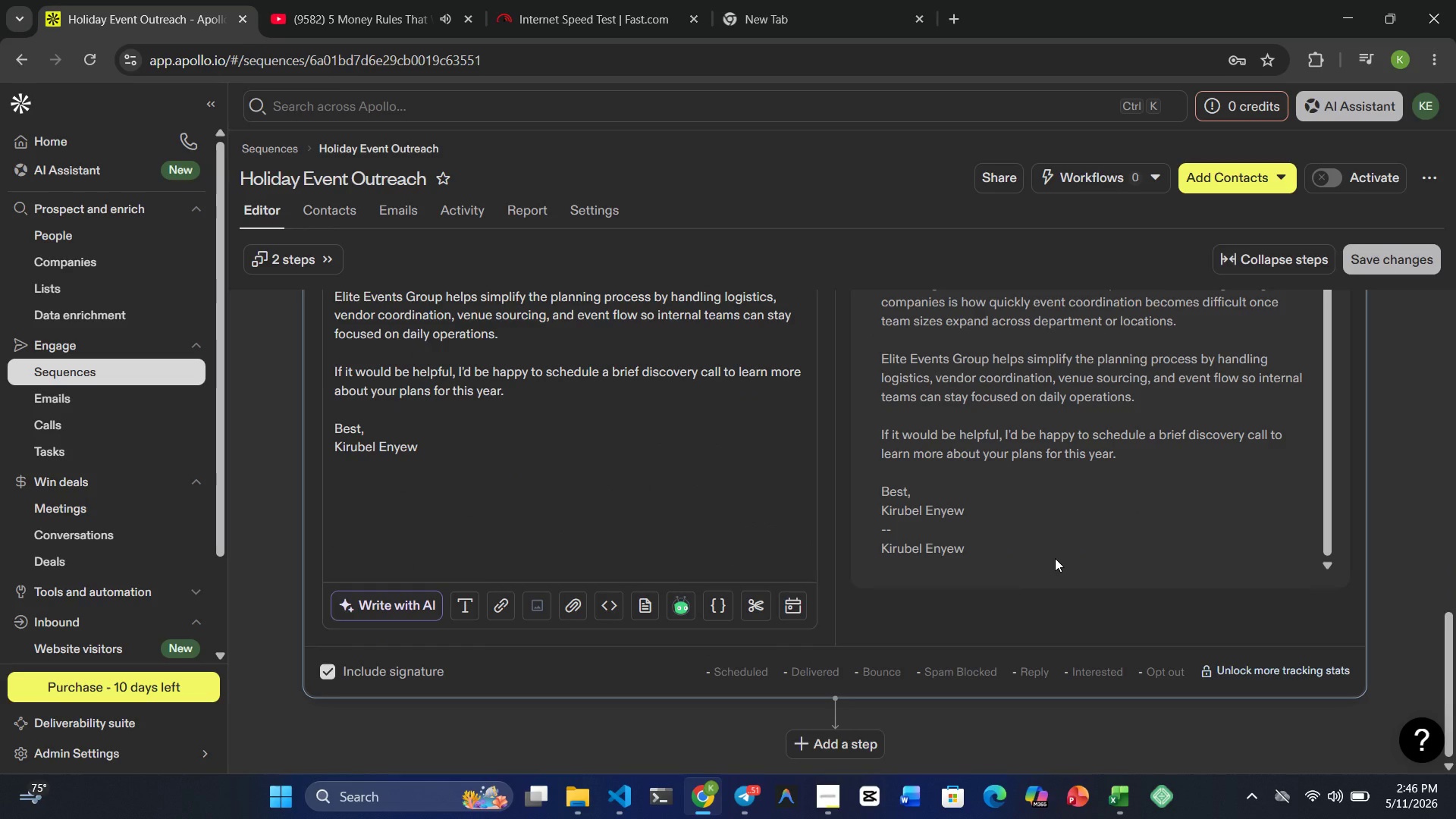 
left_click([850, 748])
 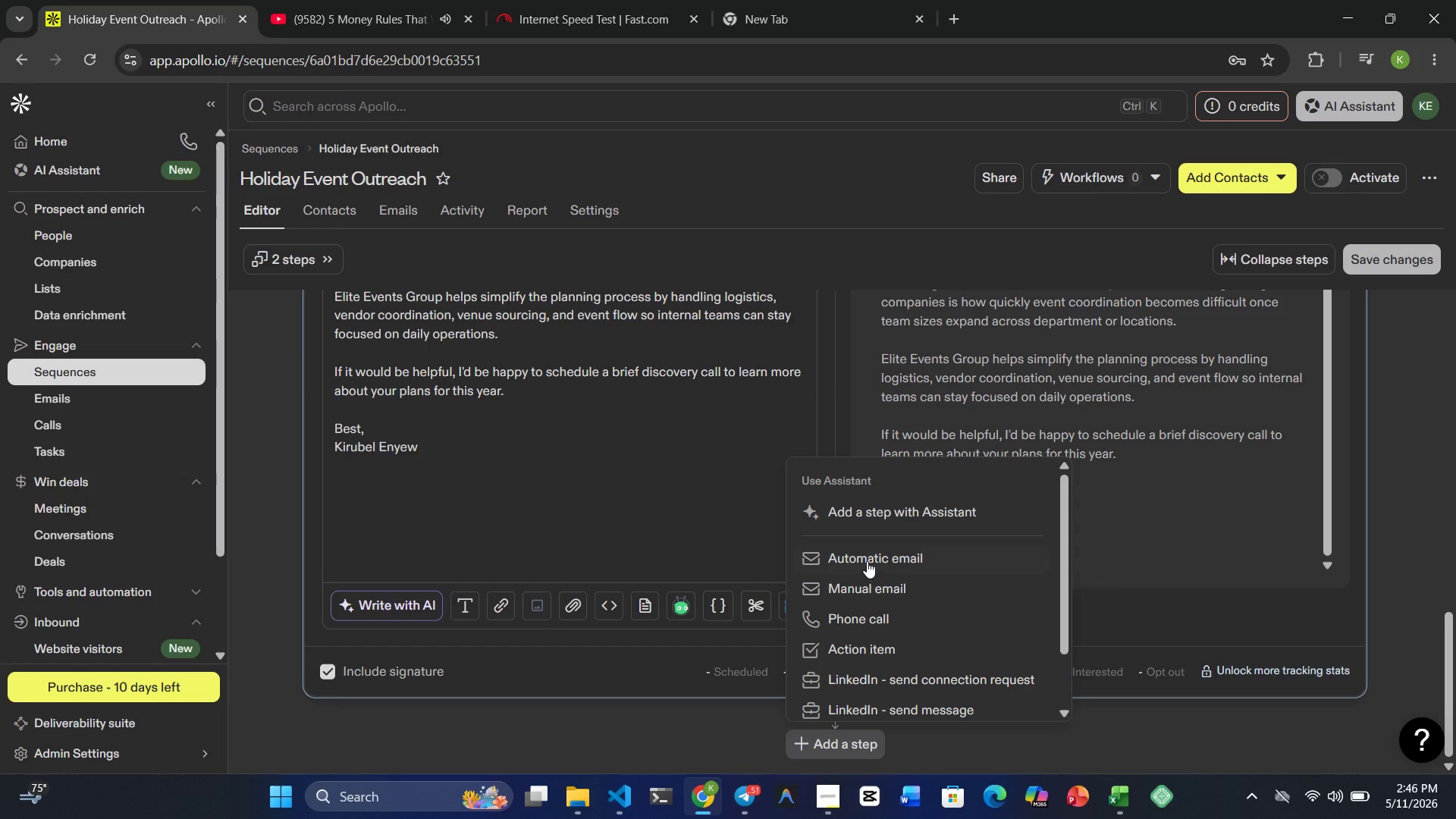 
left_click([867, 560])
 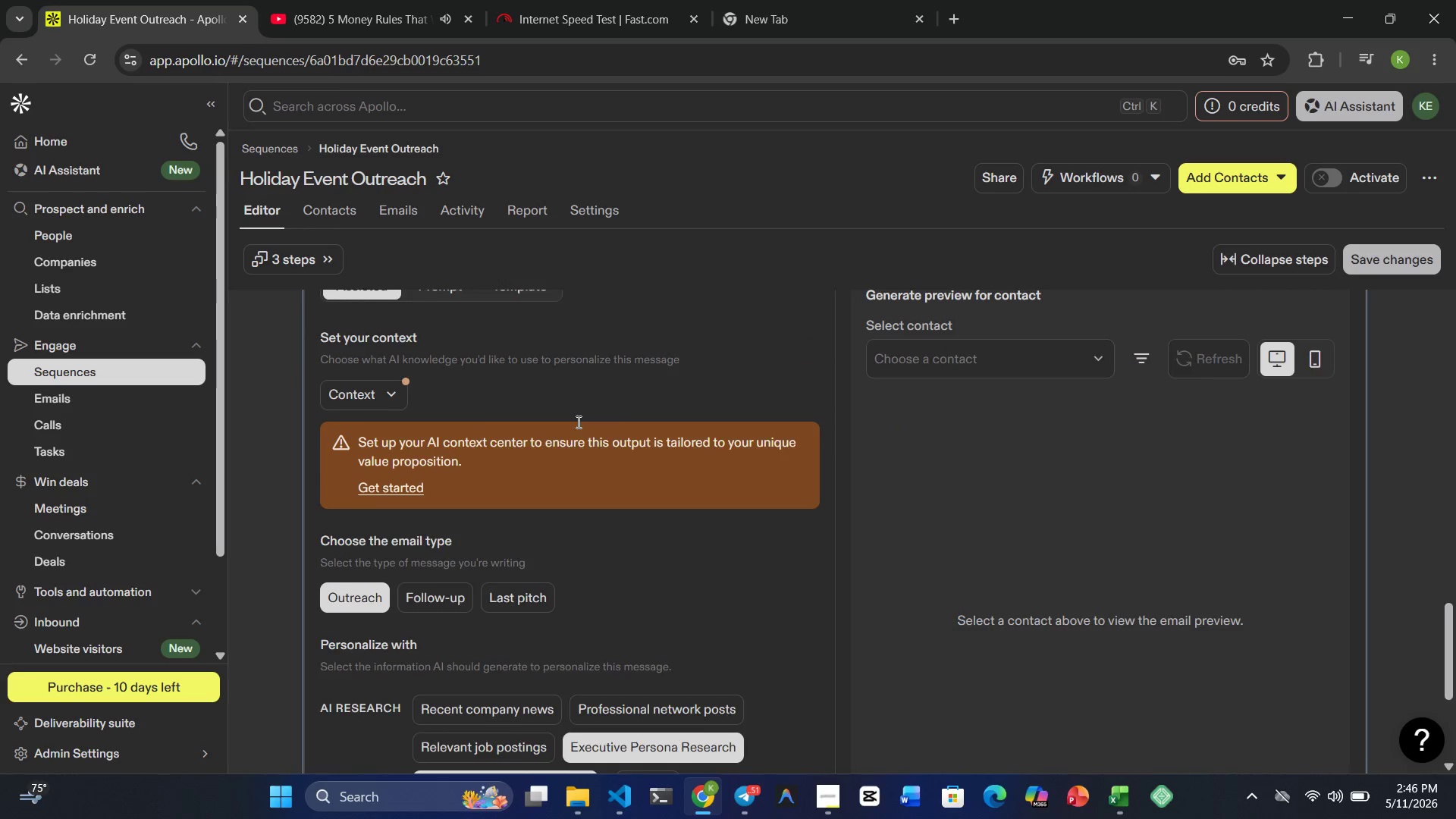 
left_click([528, 360])
 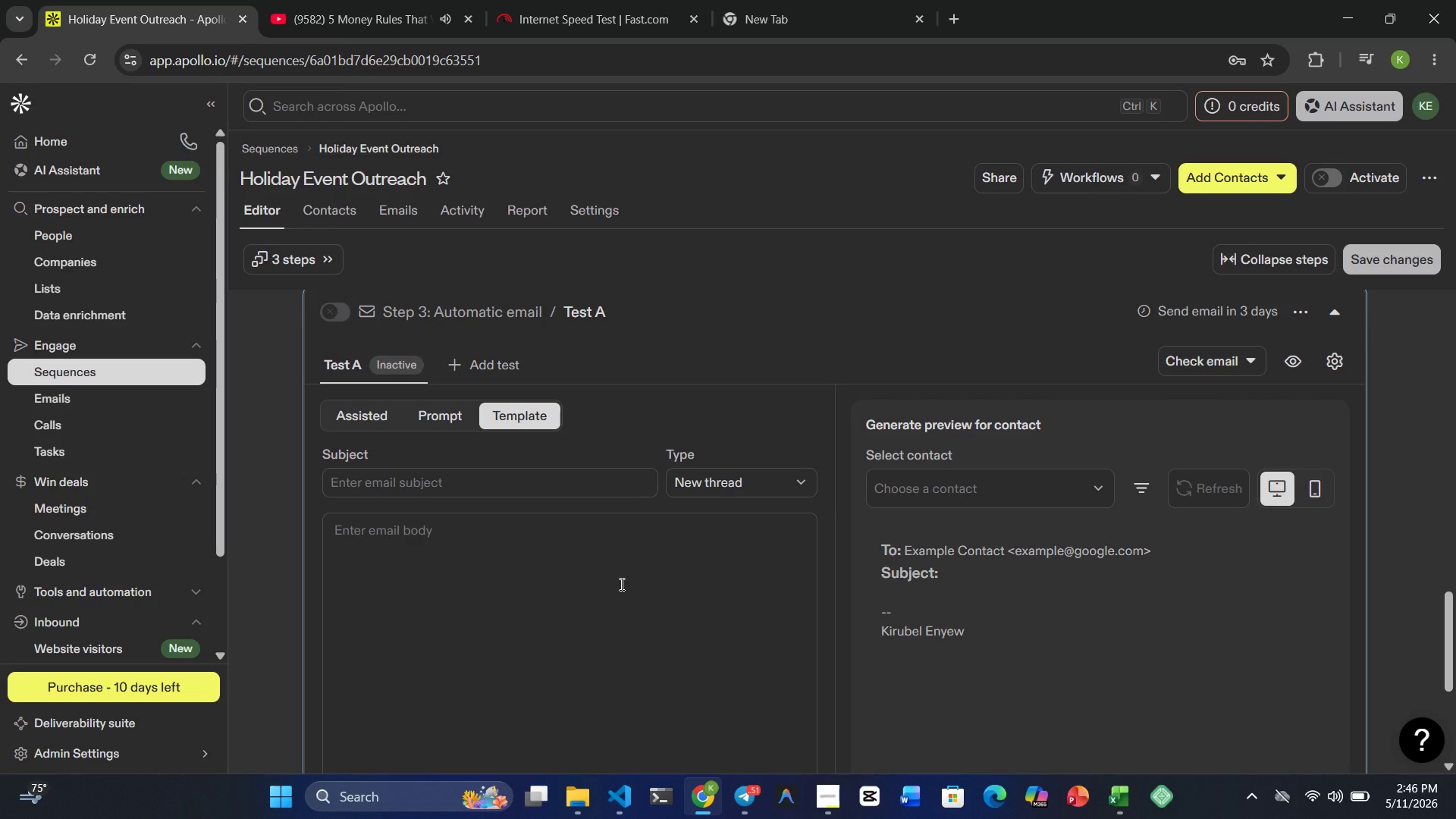 
left_click([1216, 313])
 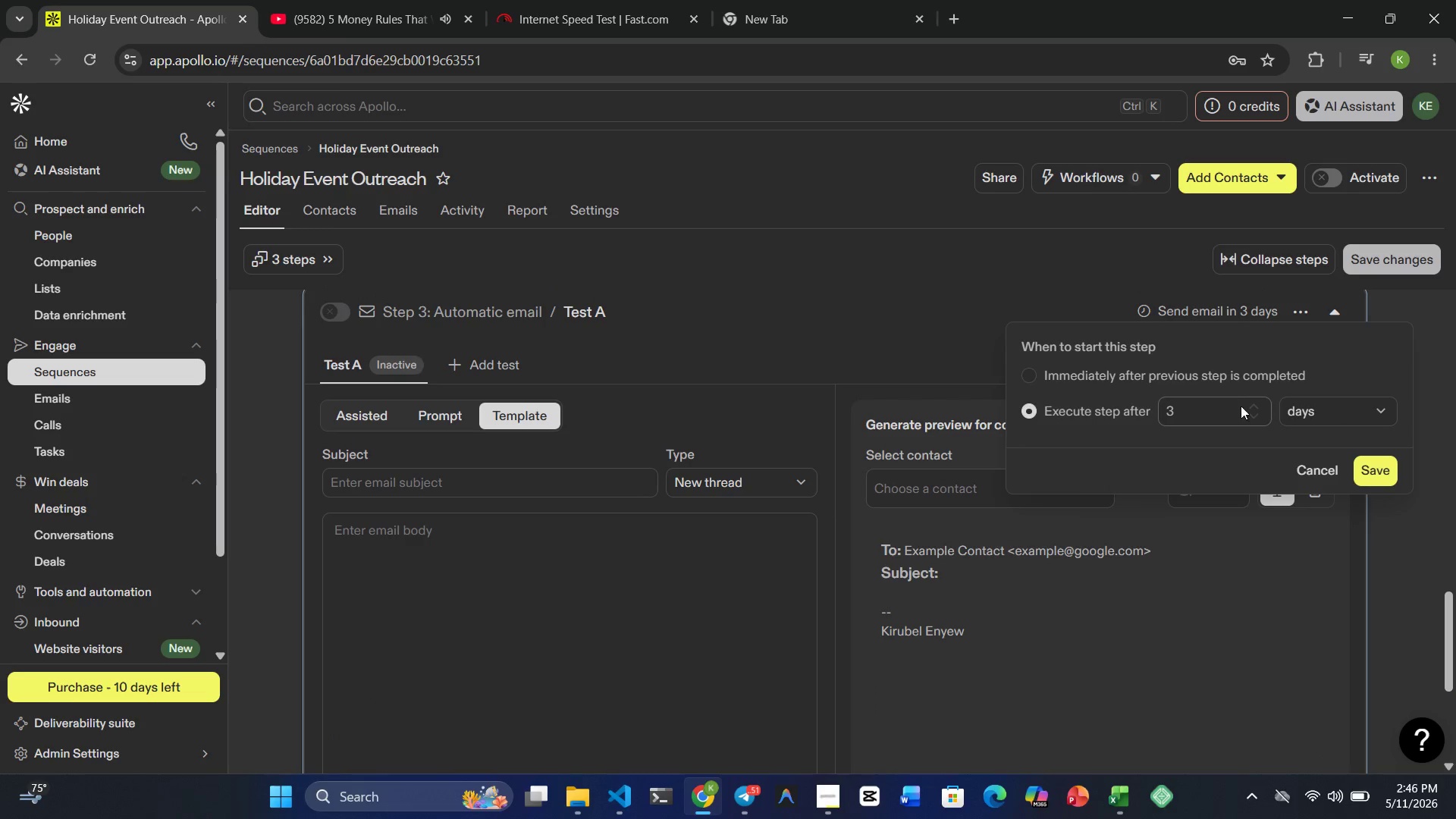 
left_click([1254, 410])
 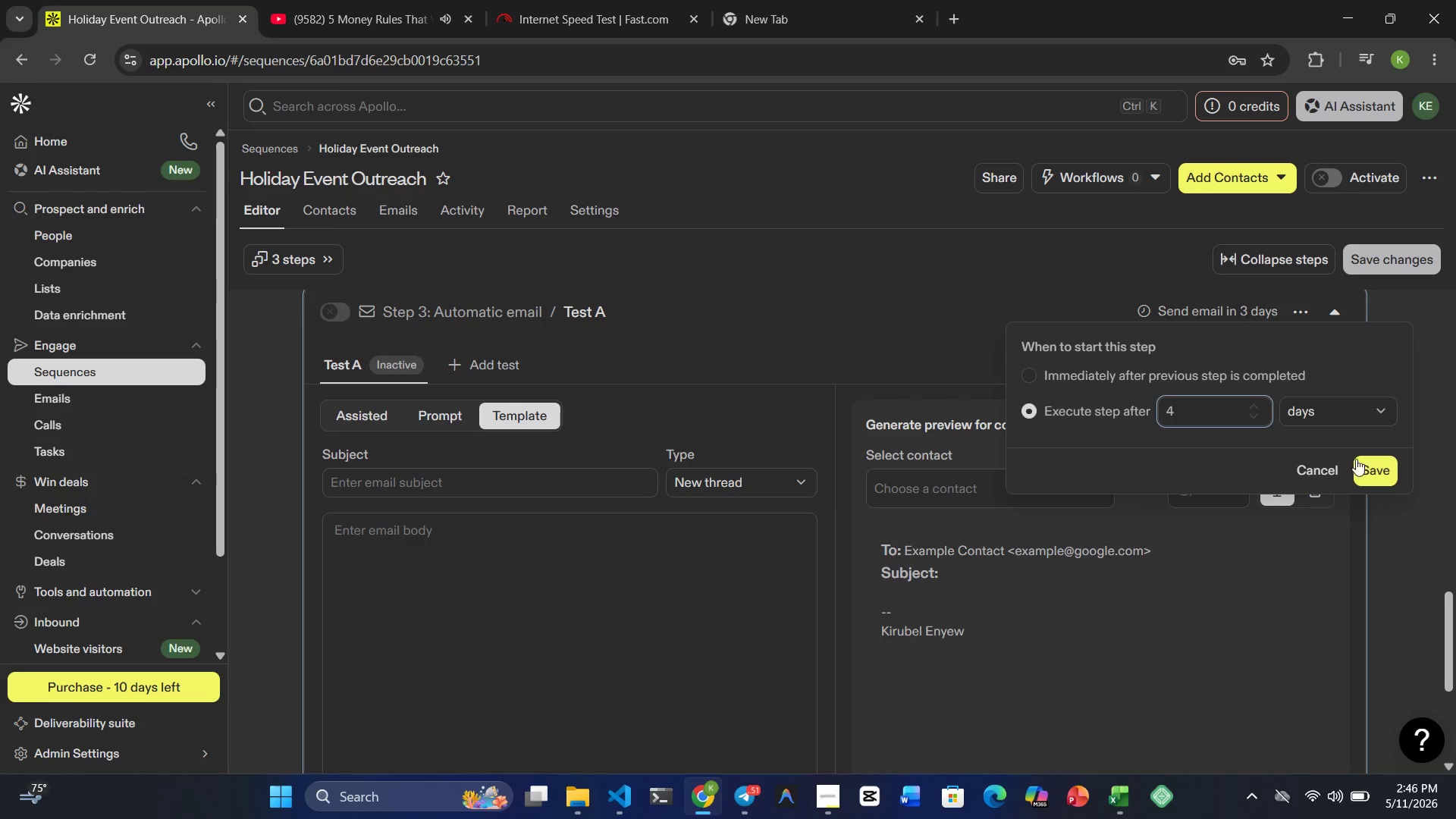 
left_click([1370, 464])
 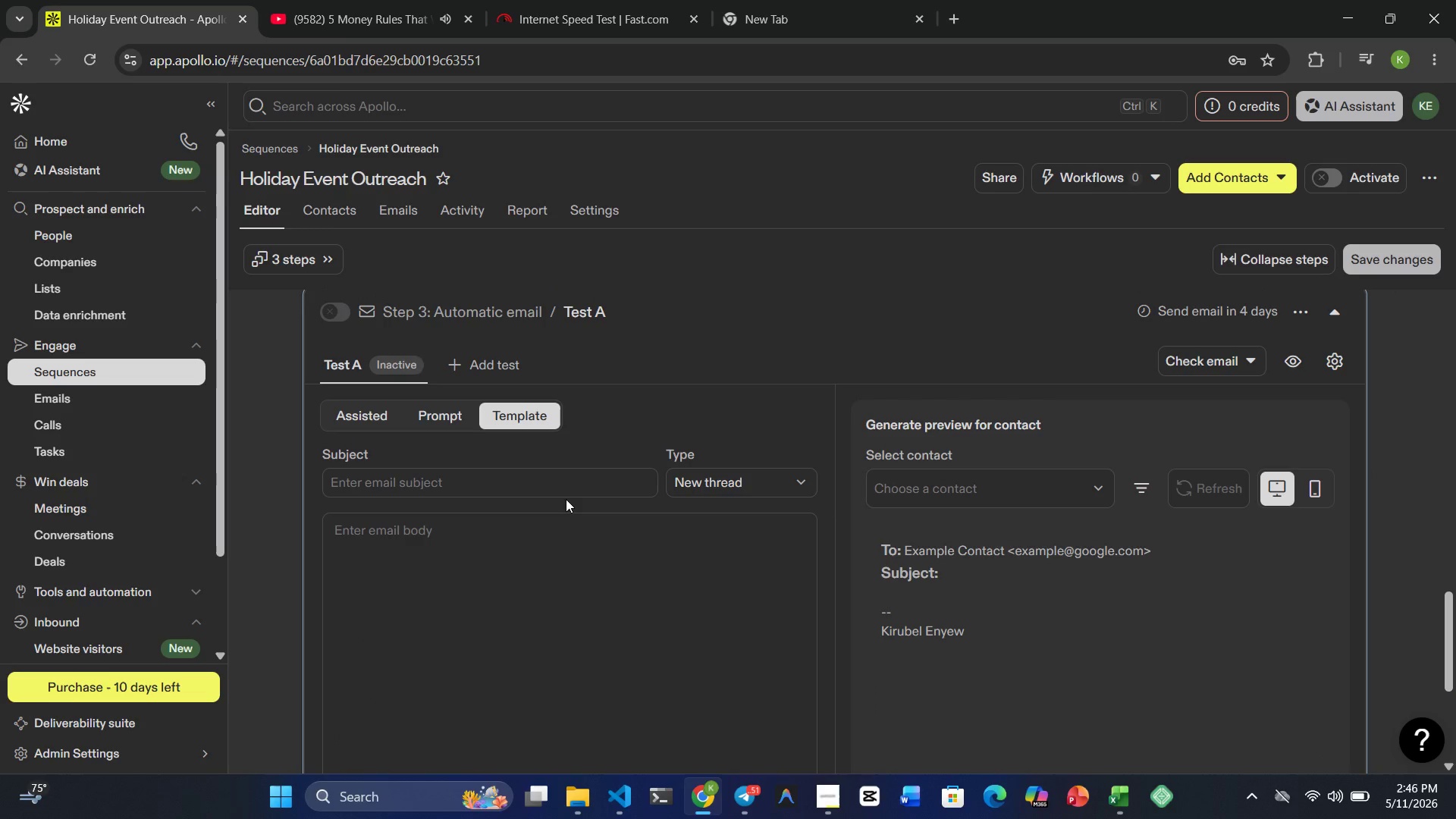 
left_click([534, 485])
 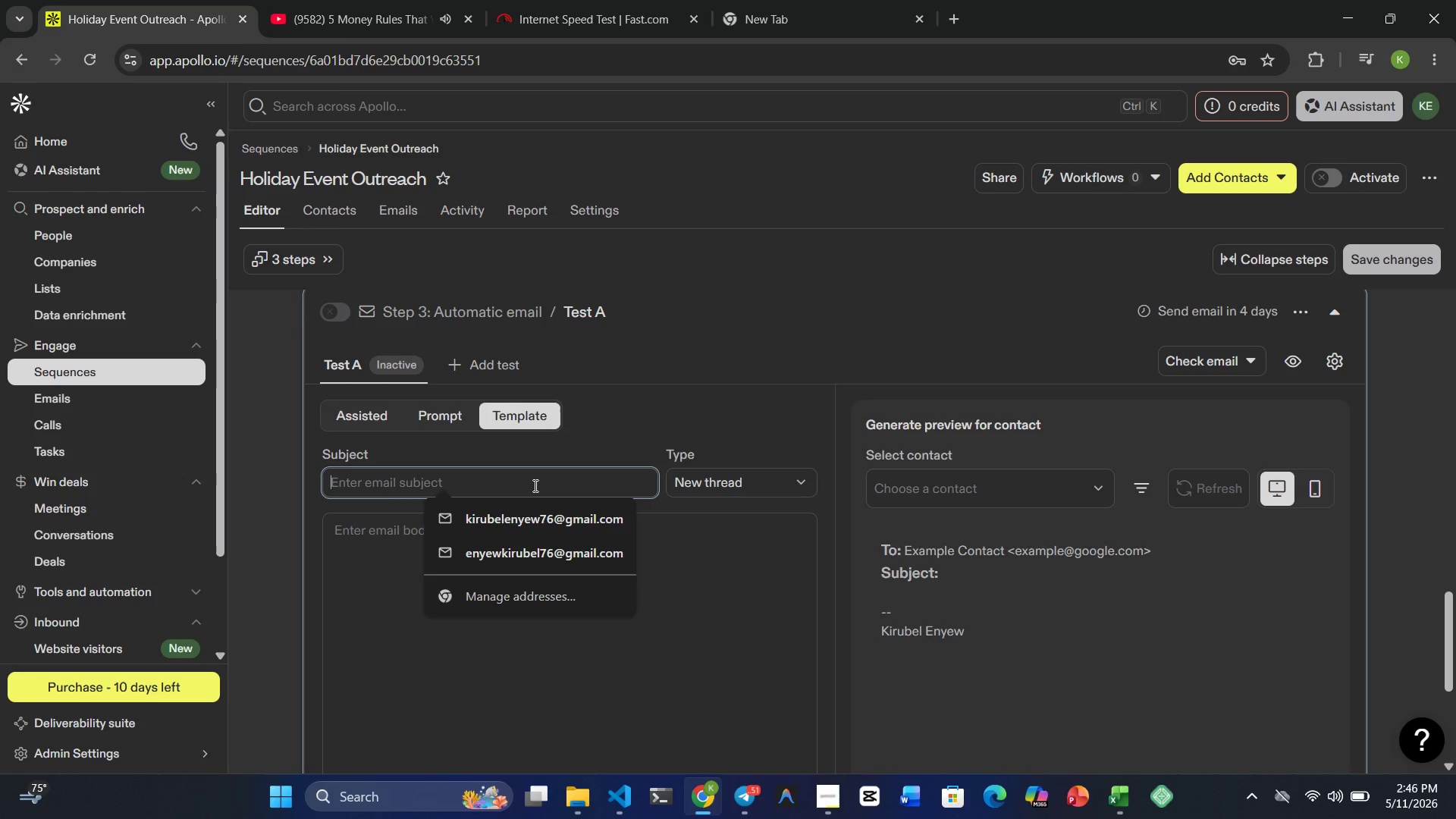 
type(Quick final cje)
key(Backspace)
key(Backspace)
type(hek)
key(Backspace)
type(ck-in)
 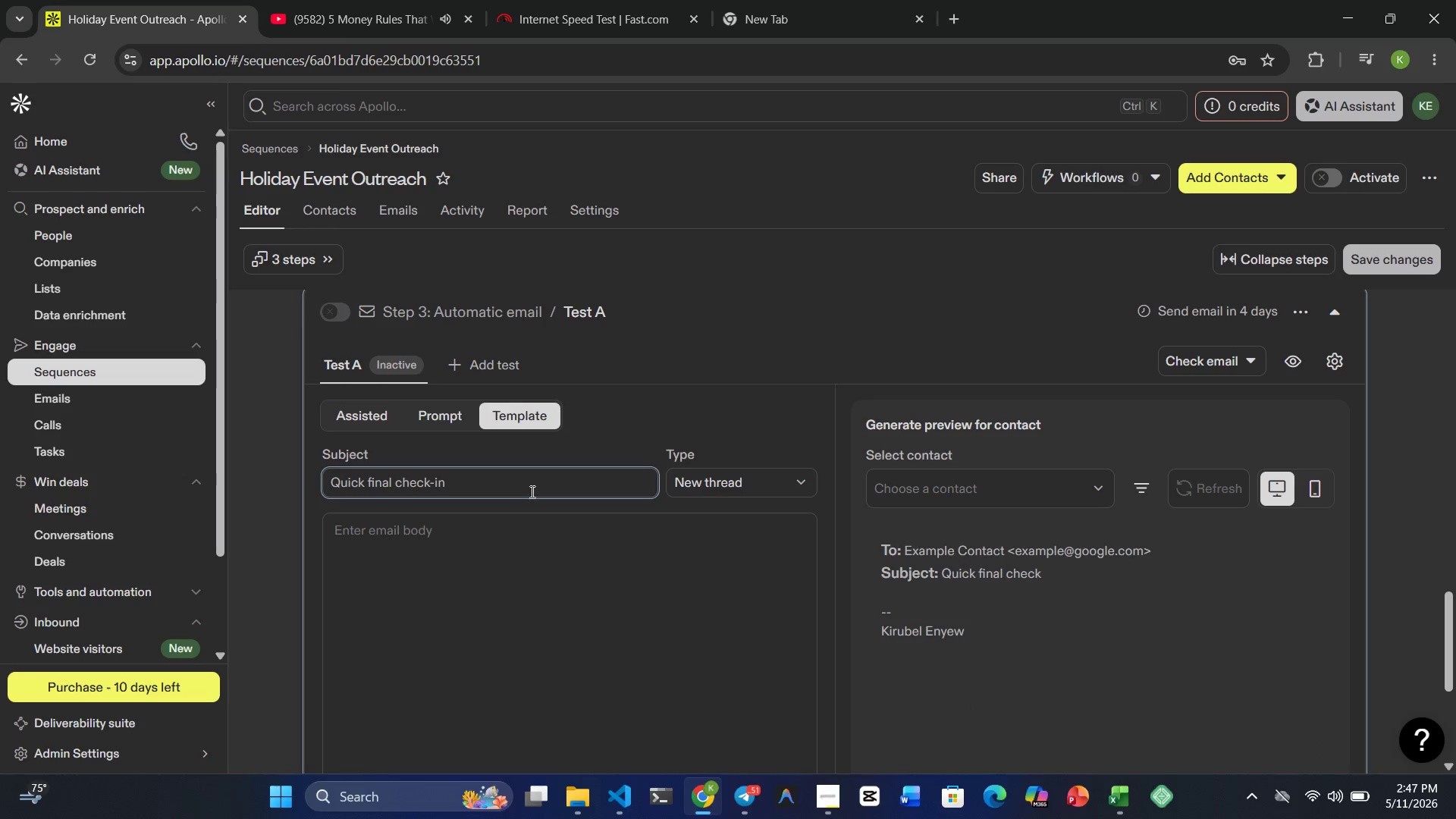 
left_click([492, 547])
 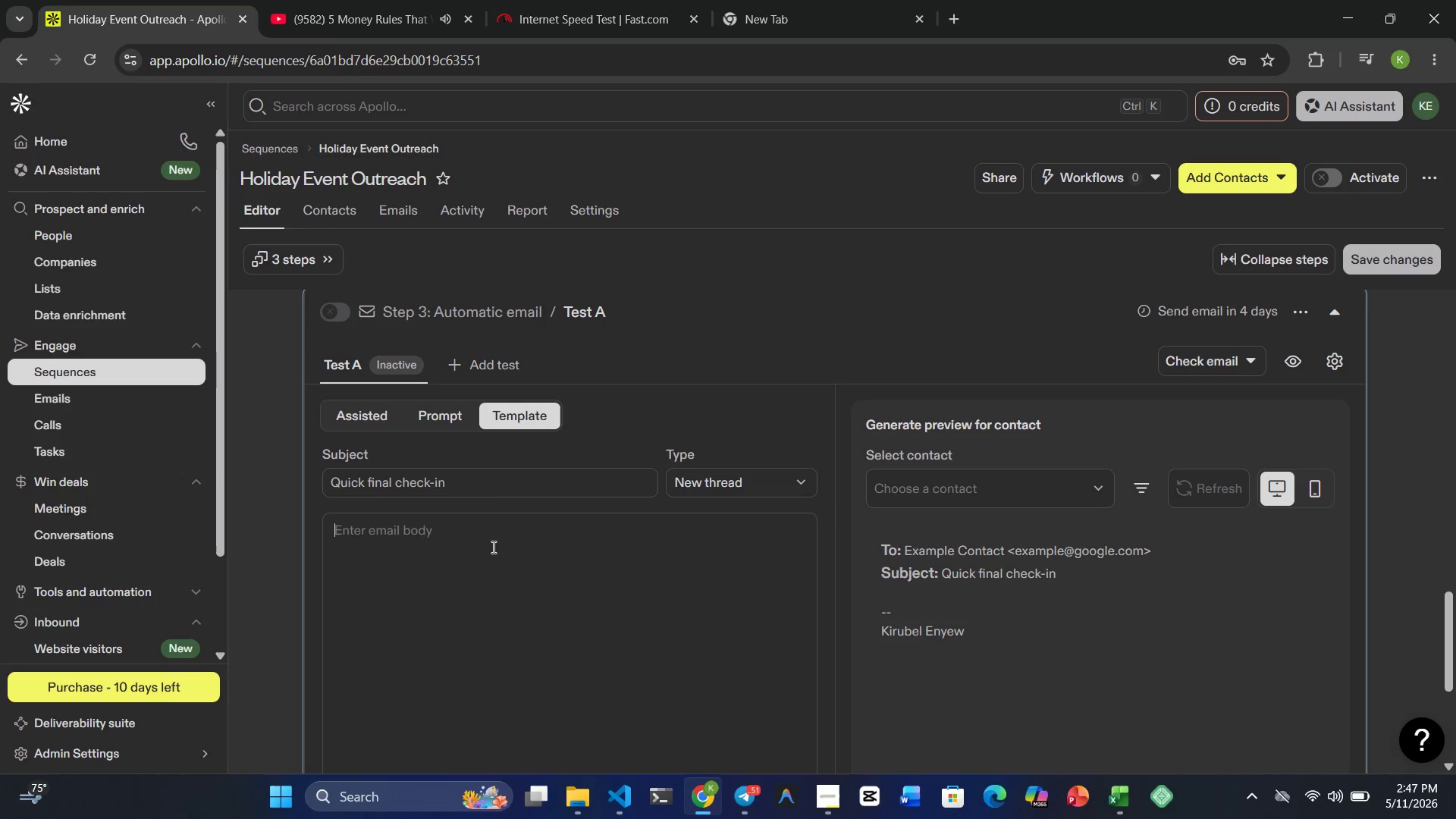 
type(Hi }})
 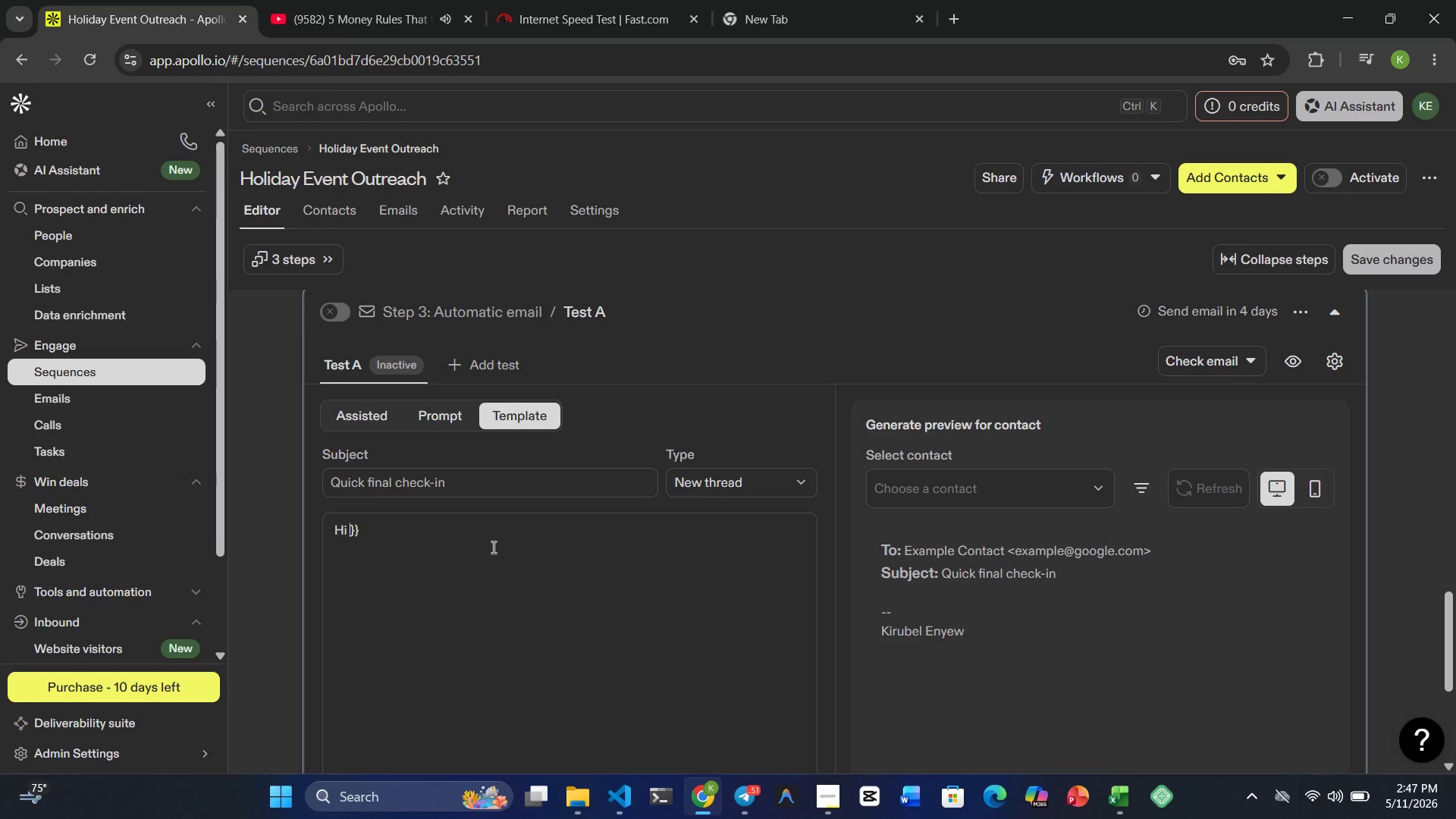 
 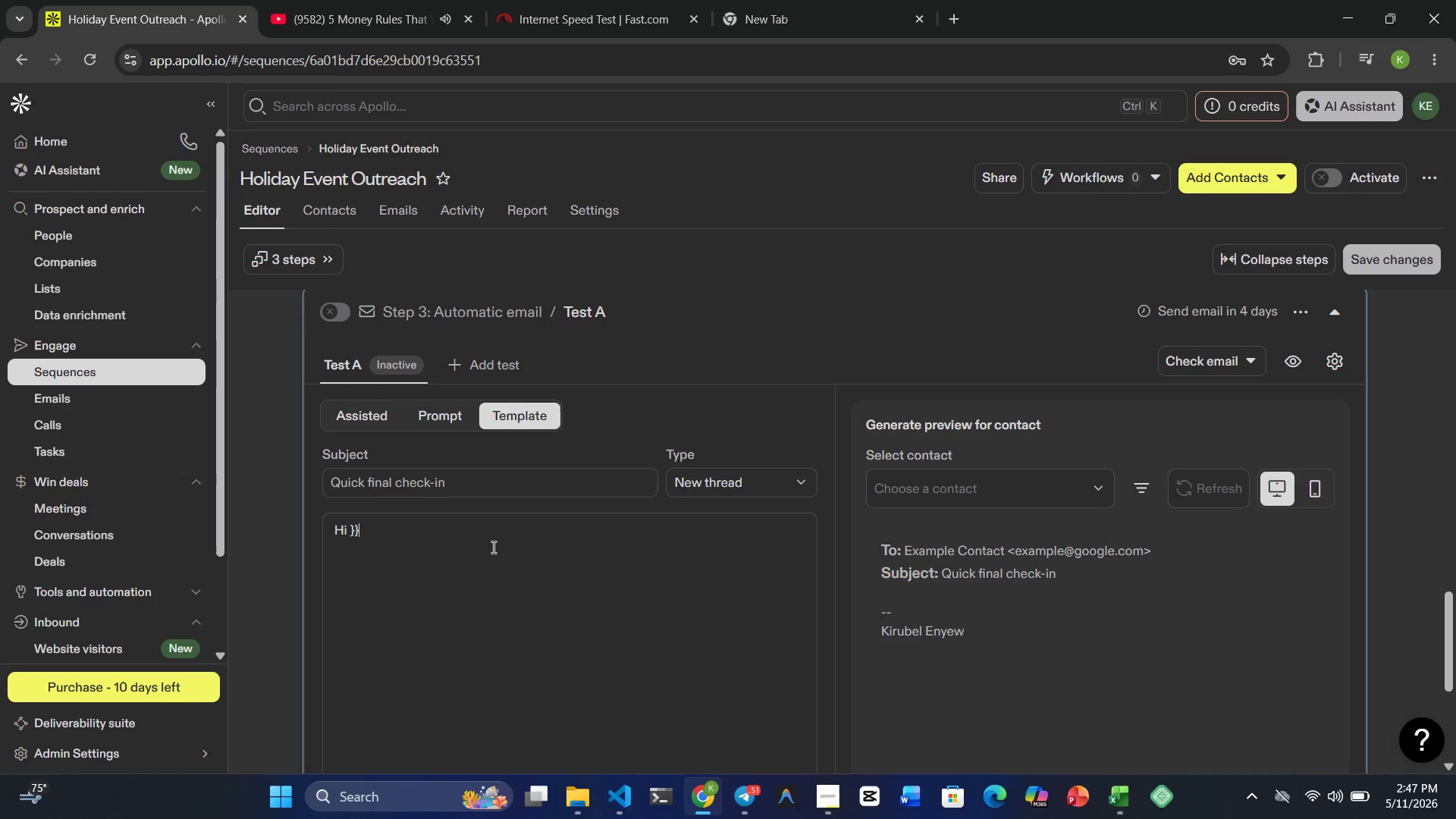 
key(ArrowLeft)
 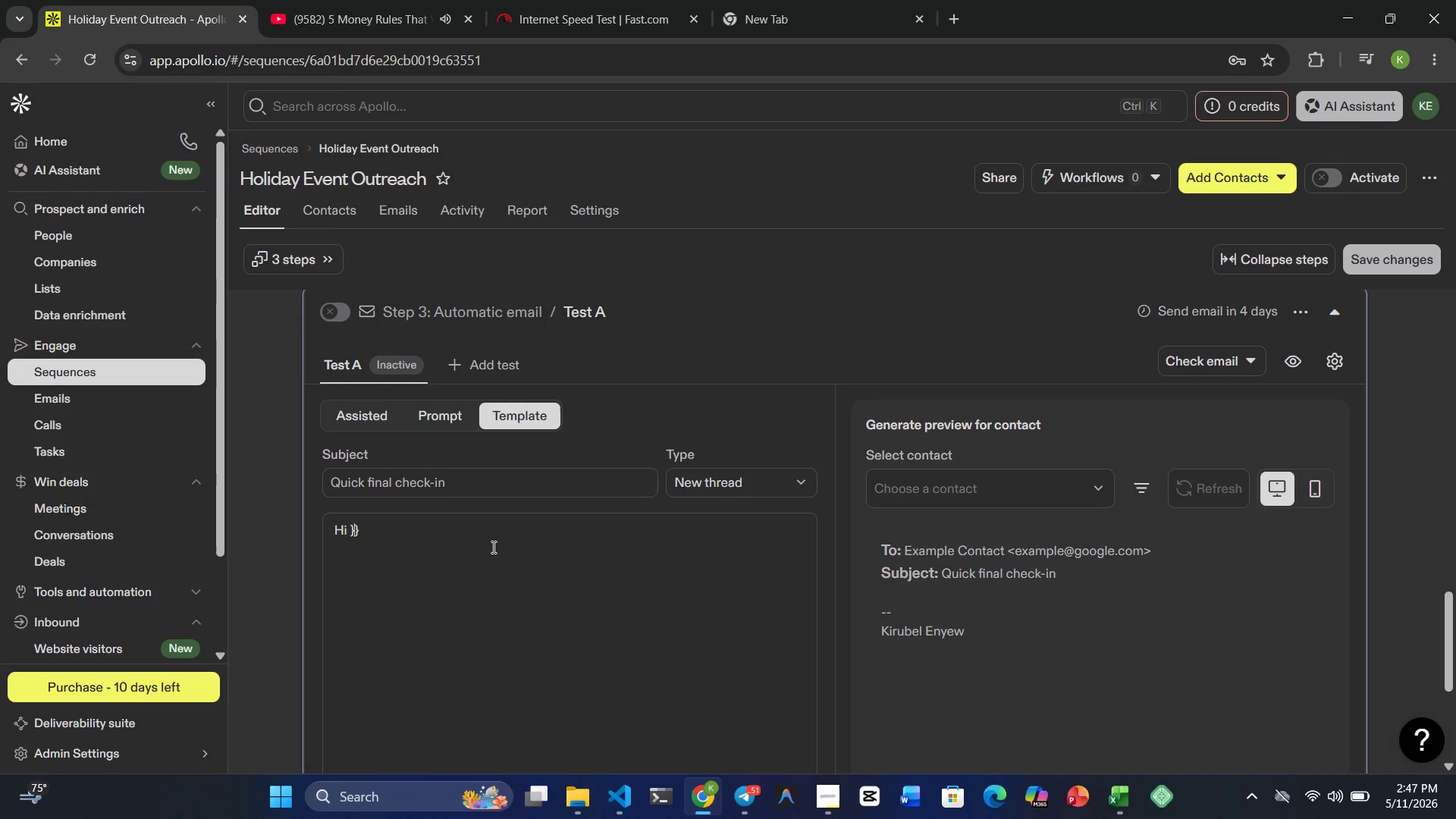 
key(ArrowLeft)
 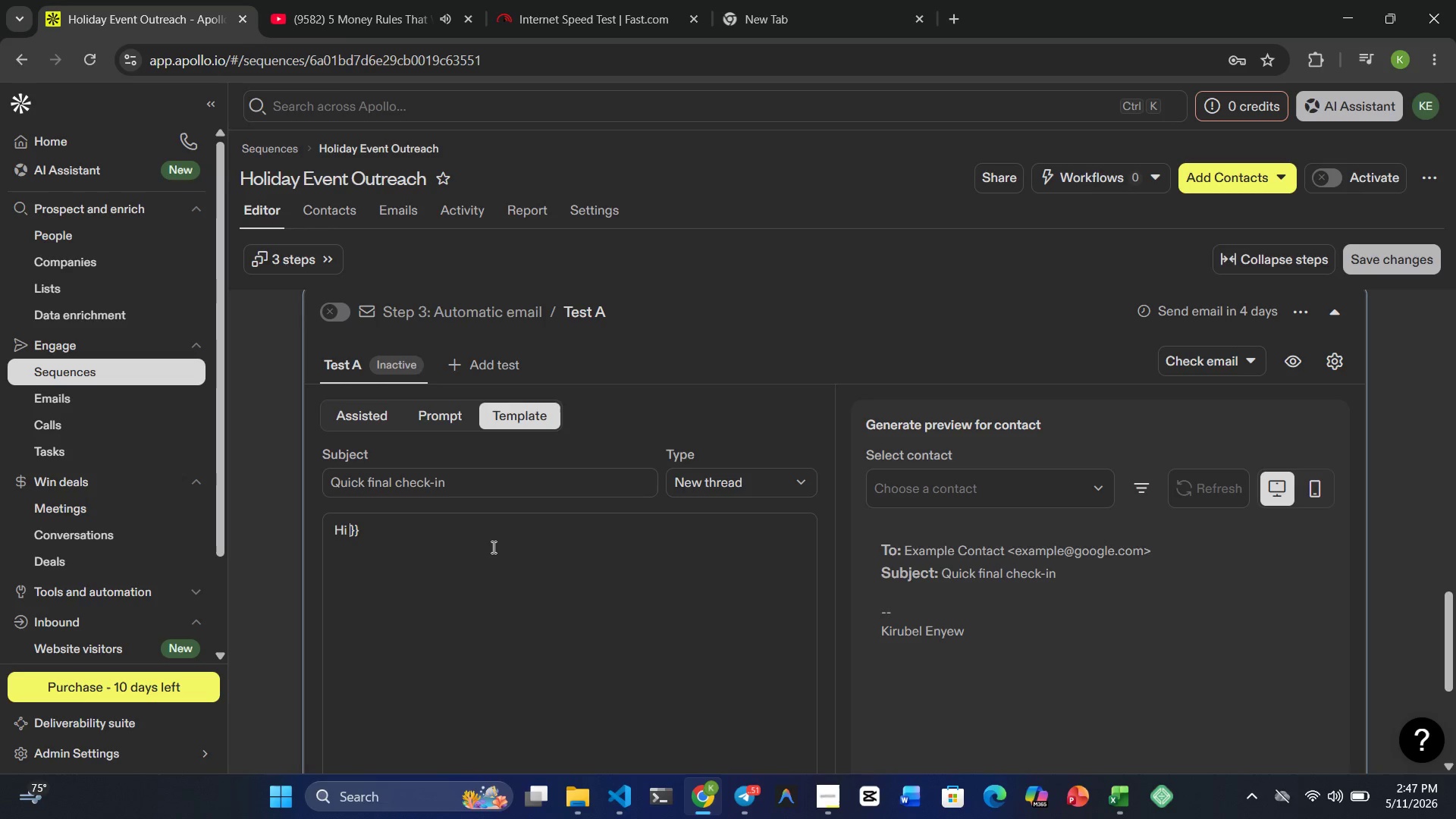 
type({{first_name | there)
 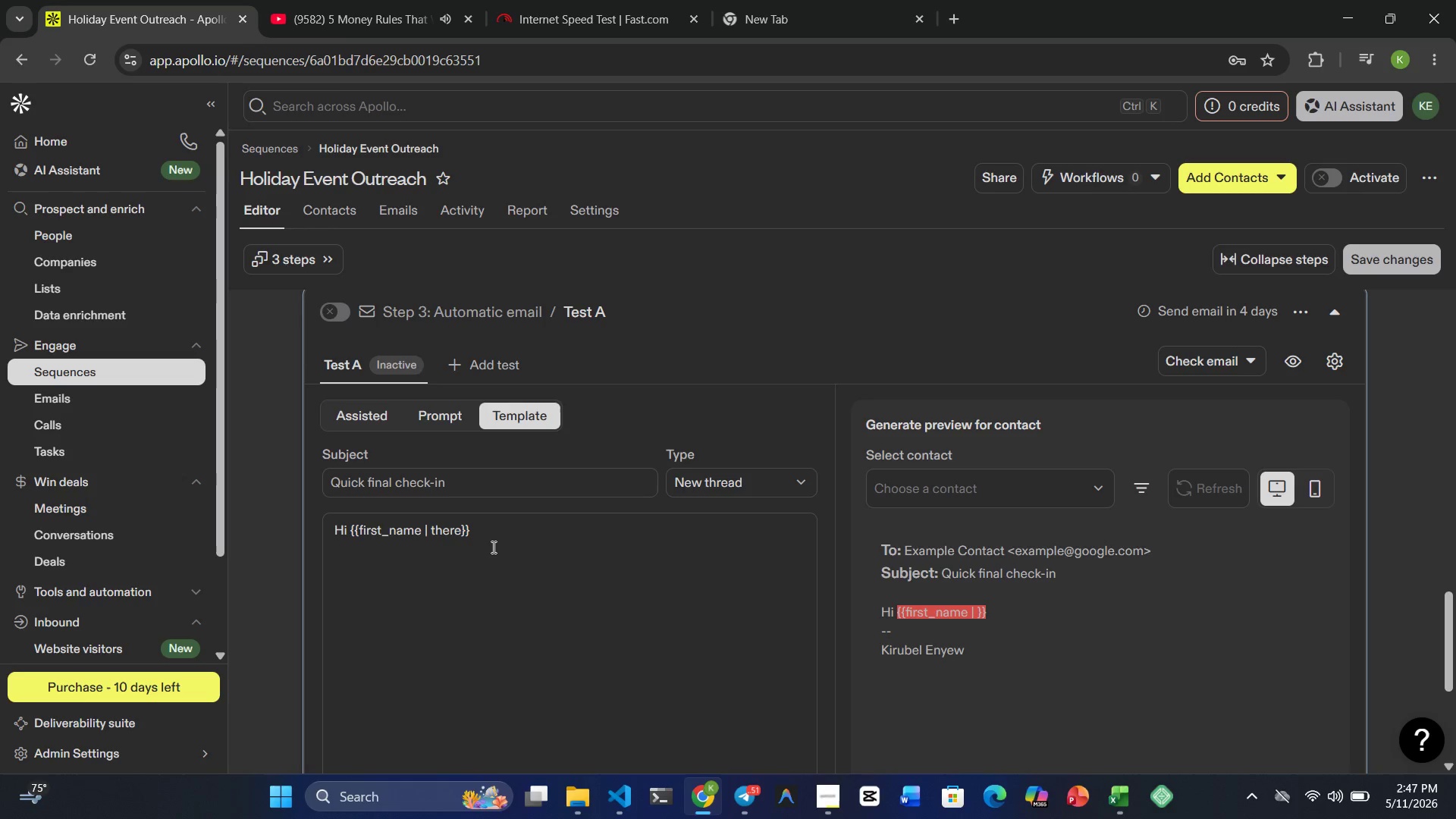 
key(ArrowRight)
 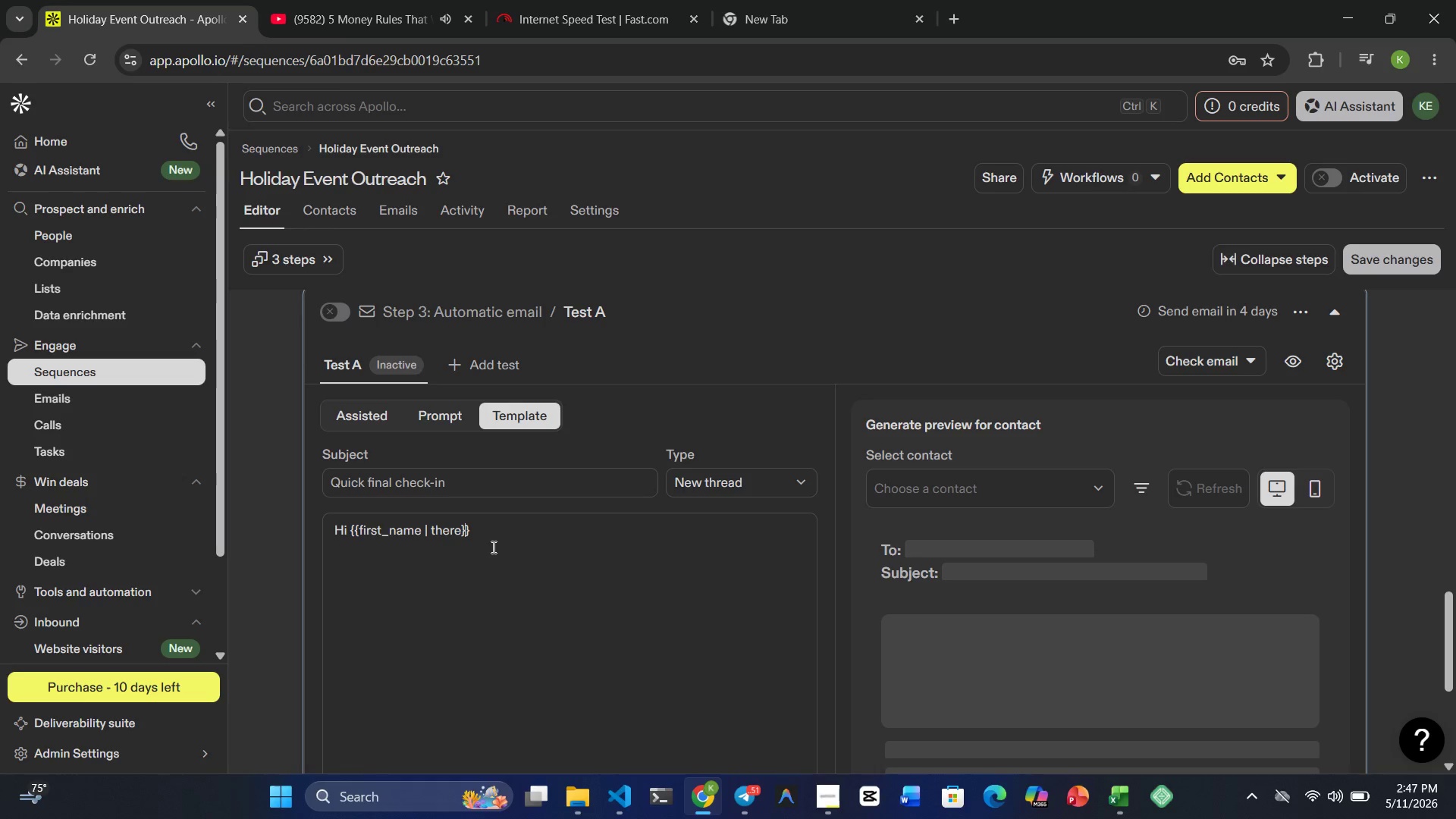 
key(ArrowRight)
 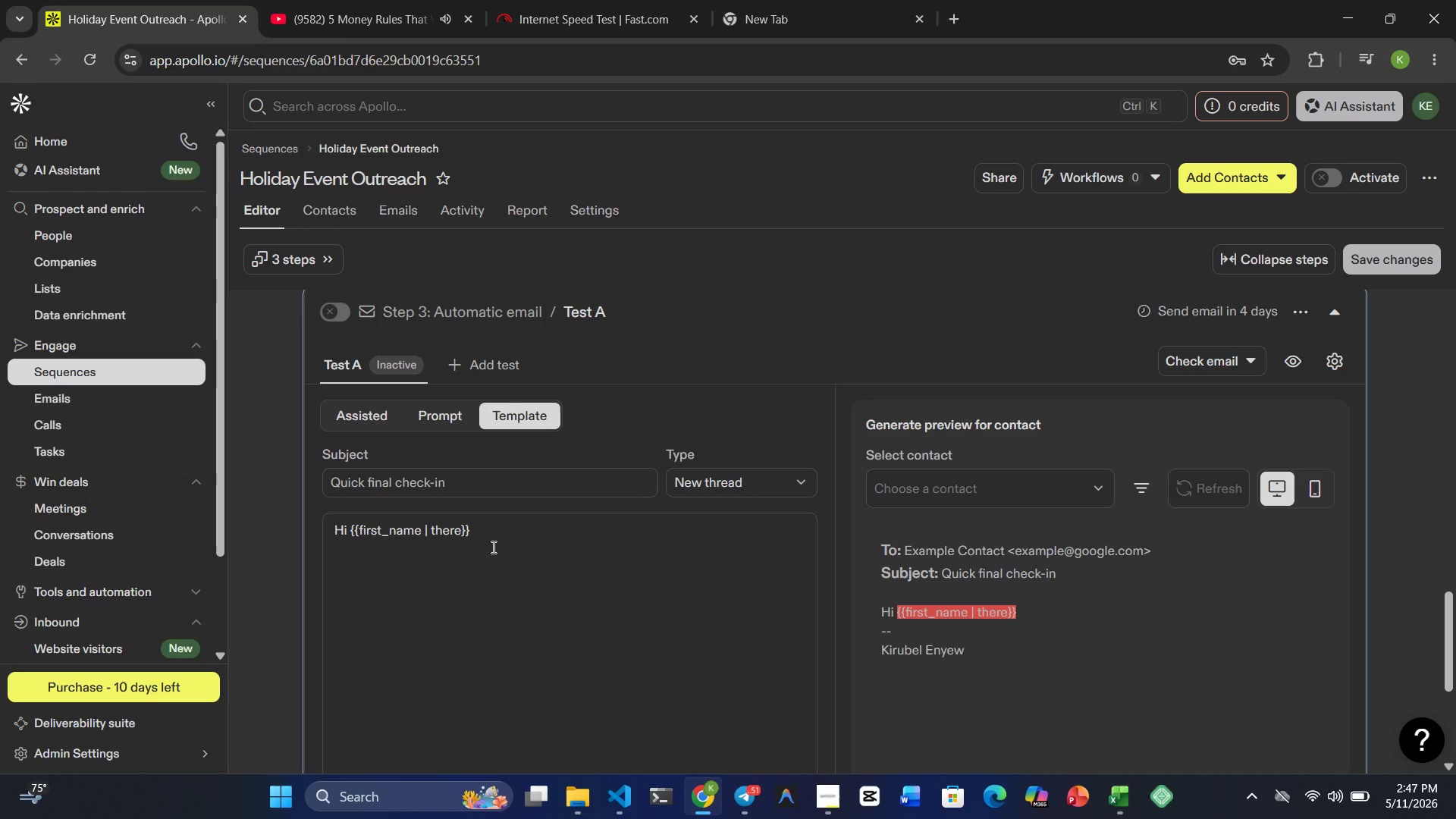 
key(Comma)
 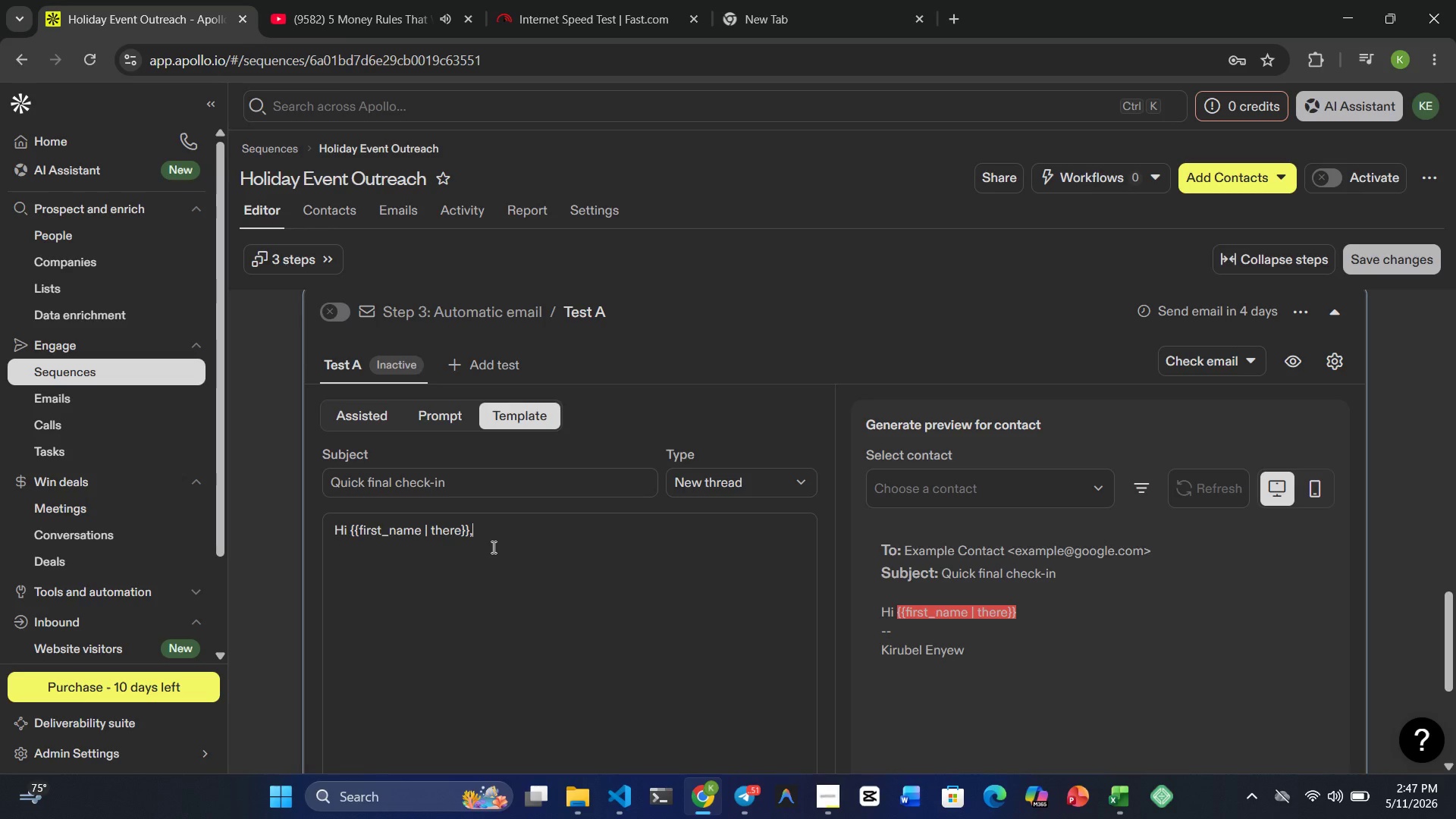 
key(Enter)
 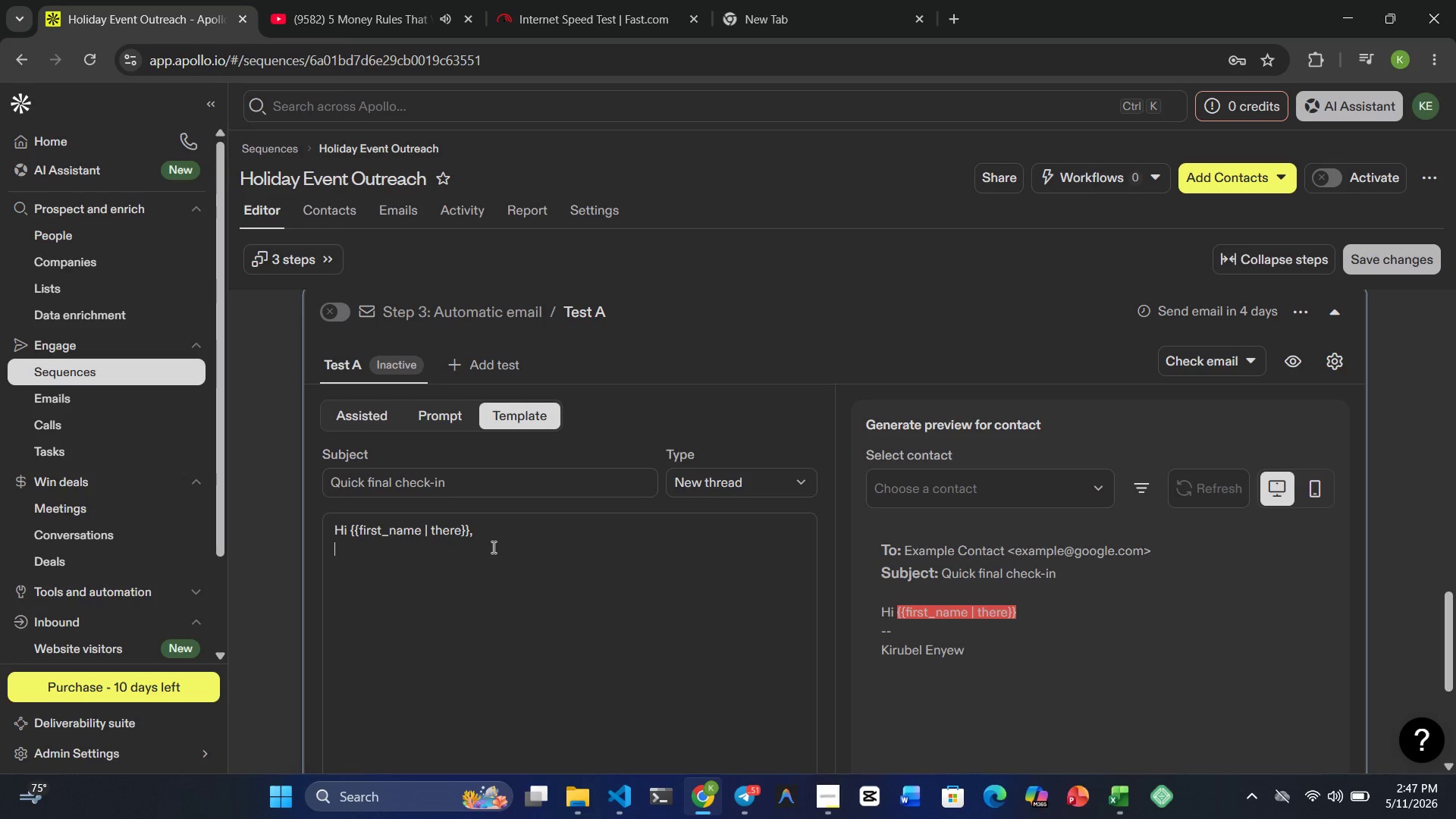 
key(Enter)
 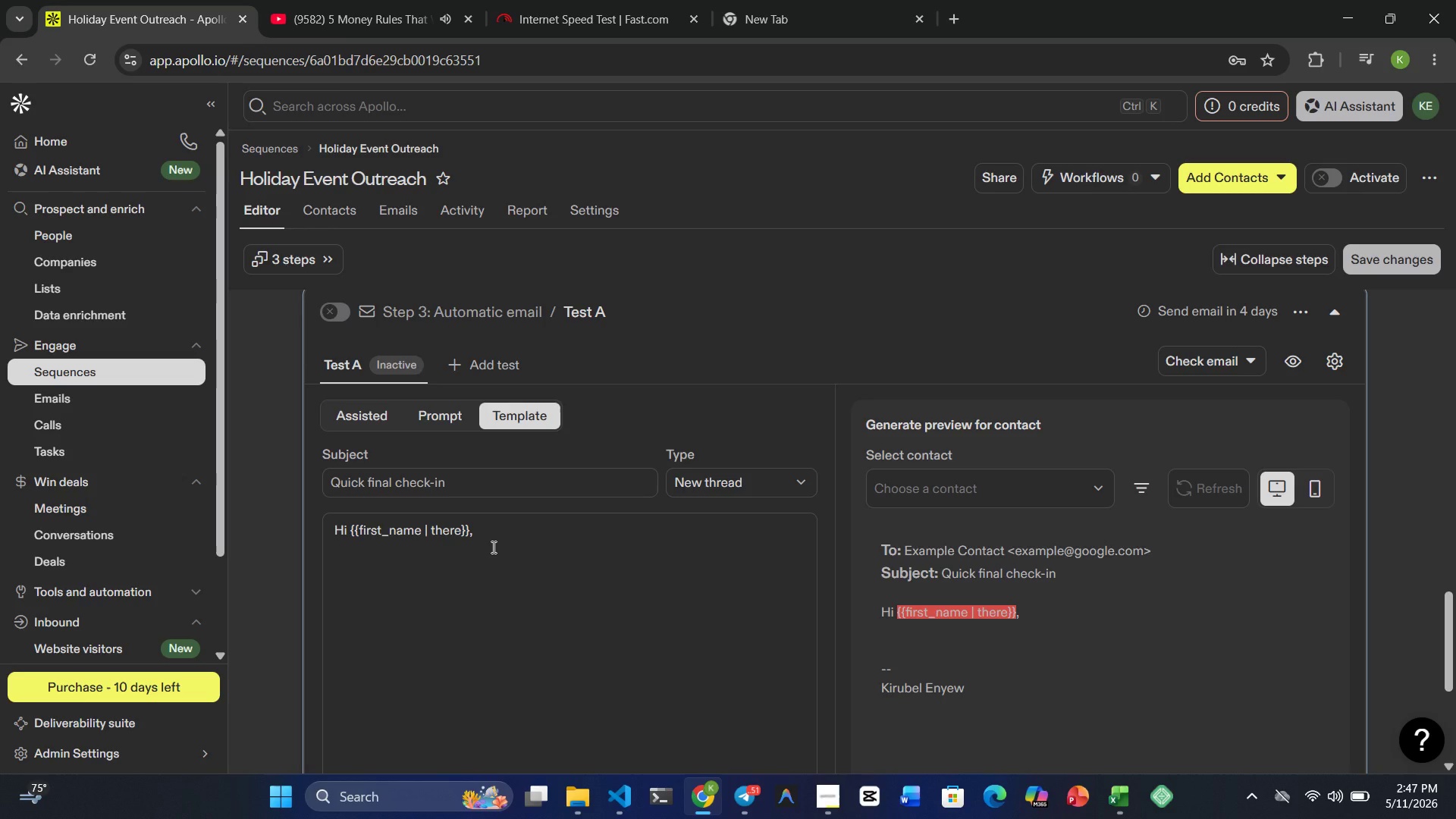 
type(I wanted to send )
 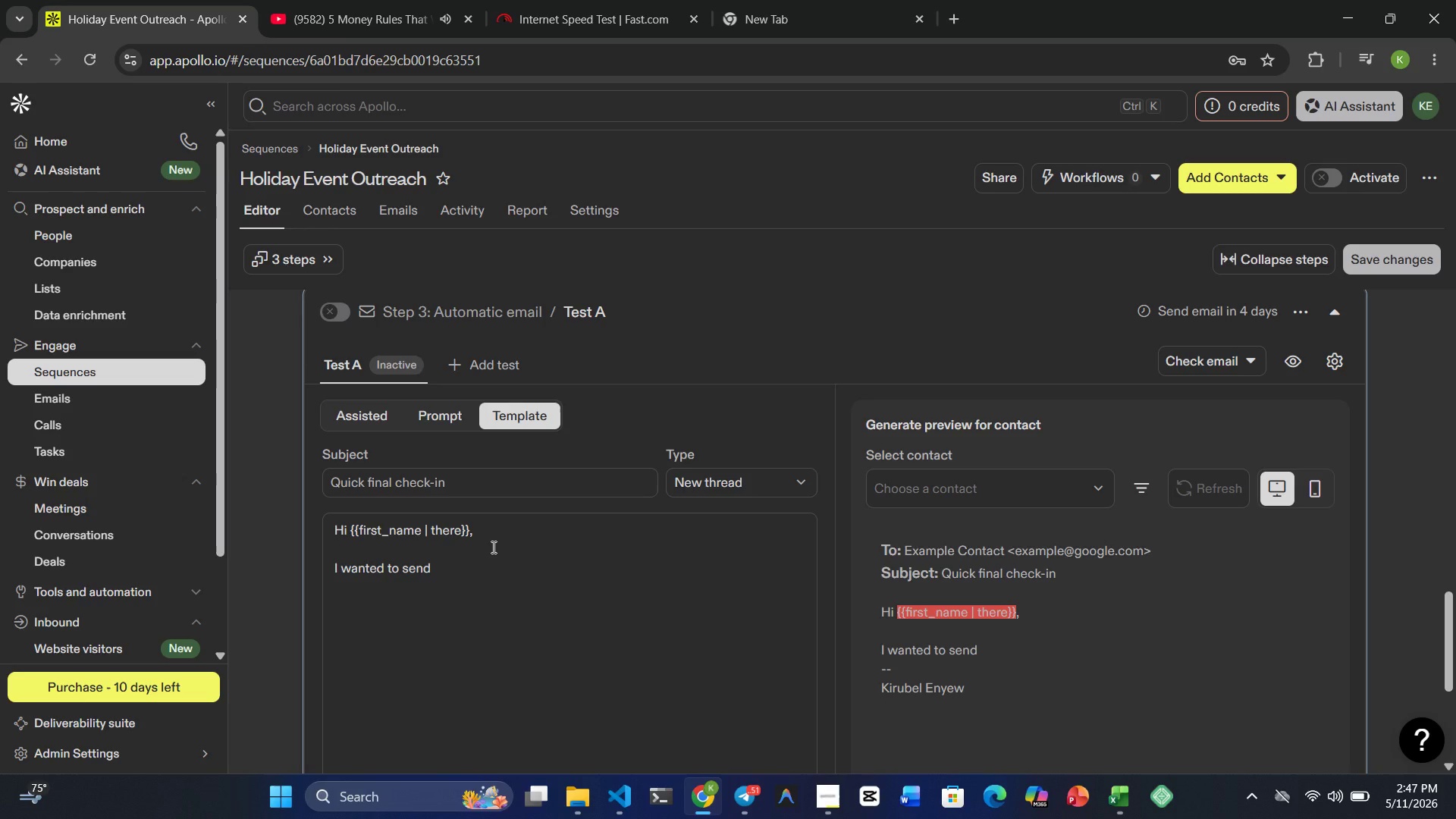 
type(one final follow-up regarding holiday)
 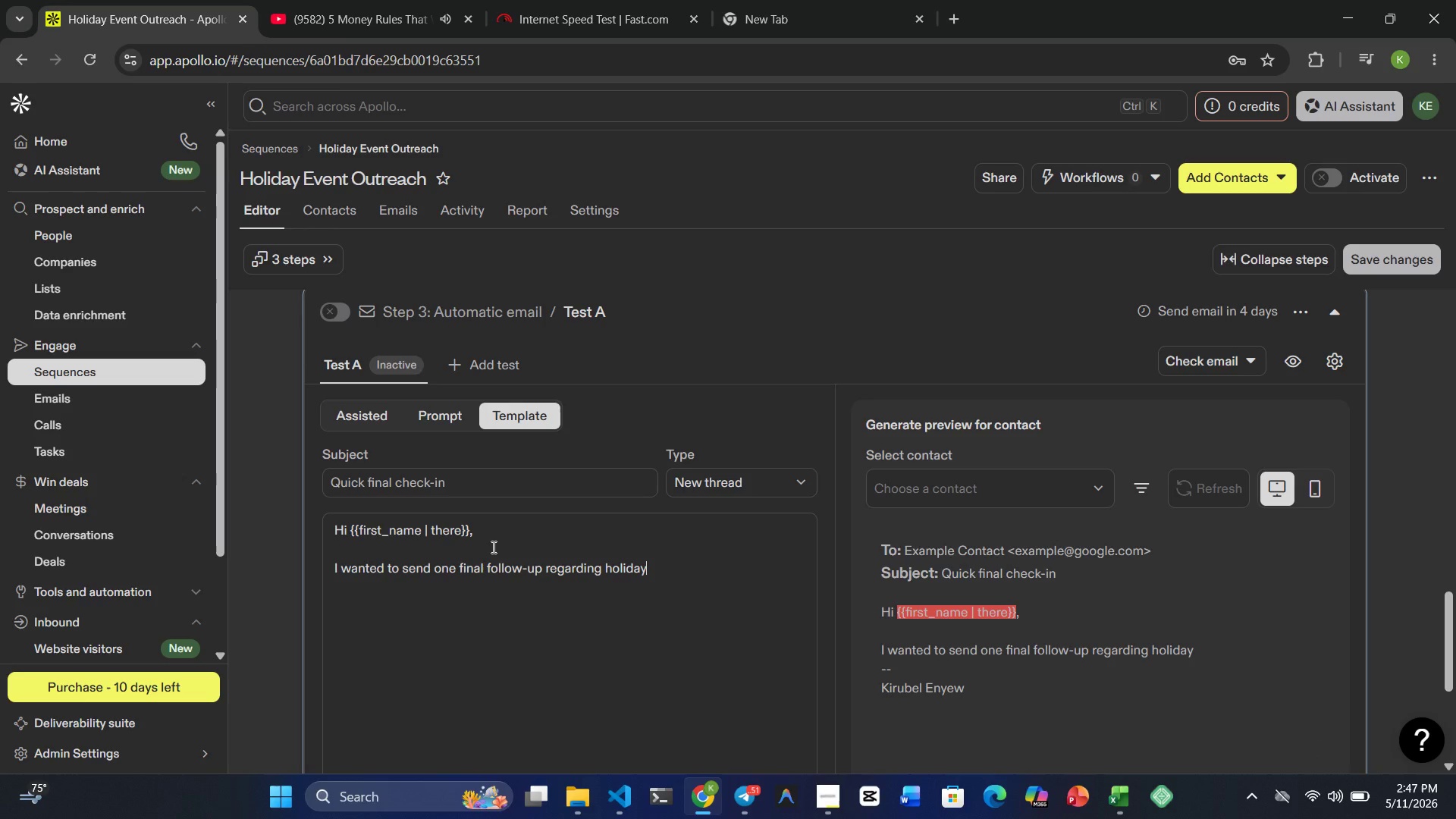 
type( event support f)
key(Backspace)
type(for }})
 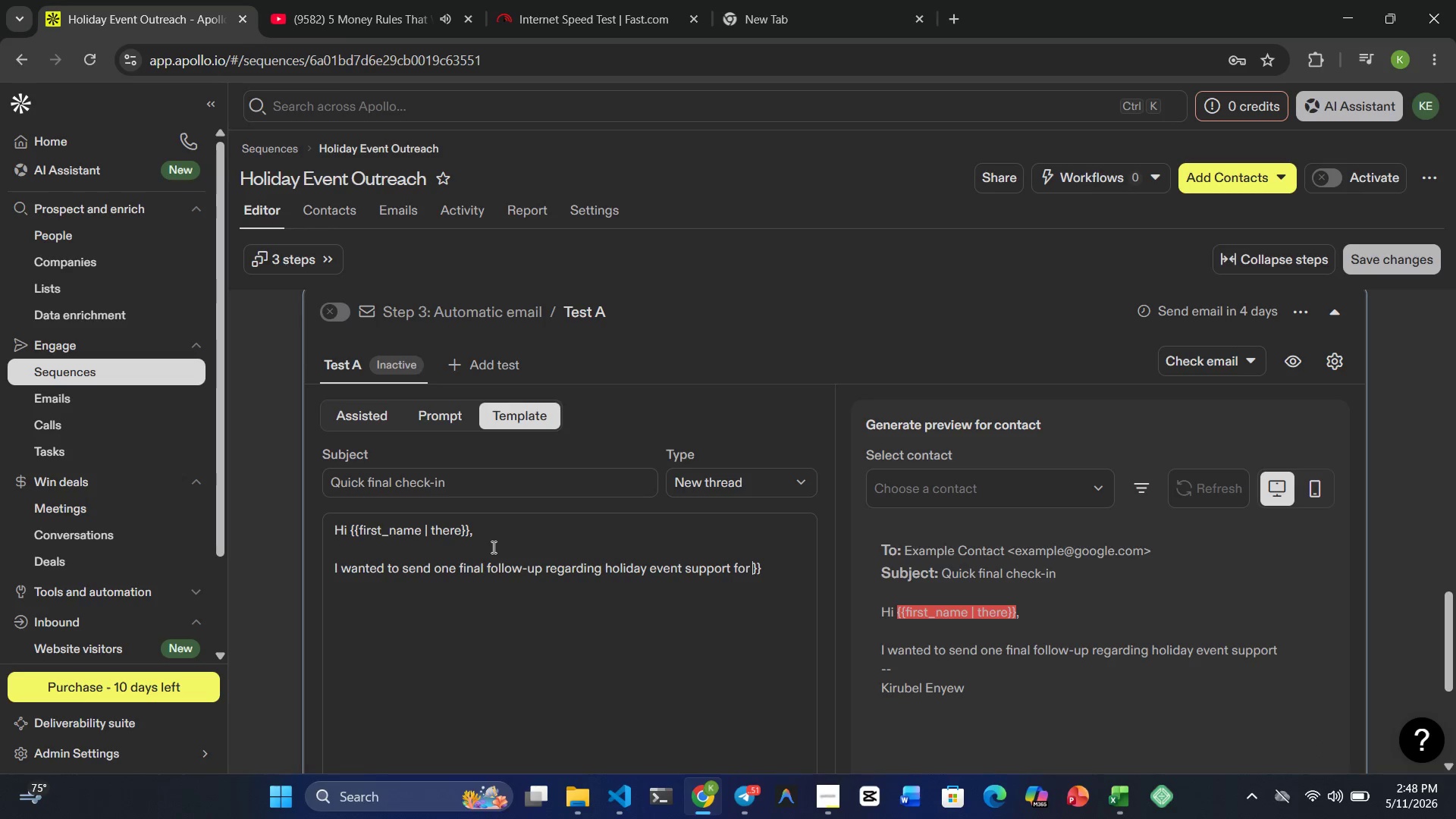 
 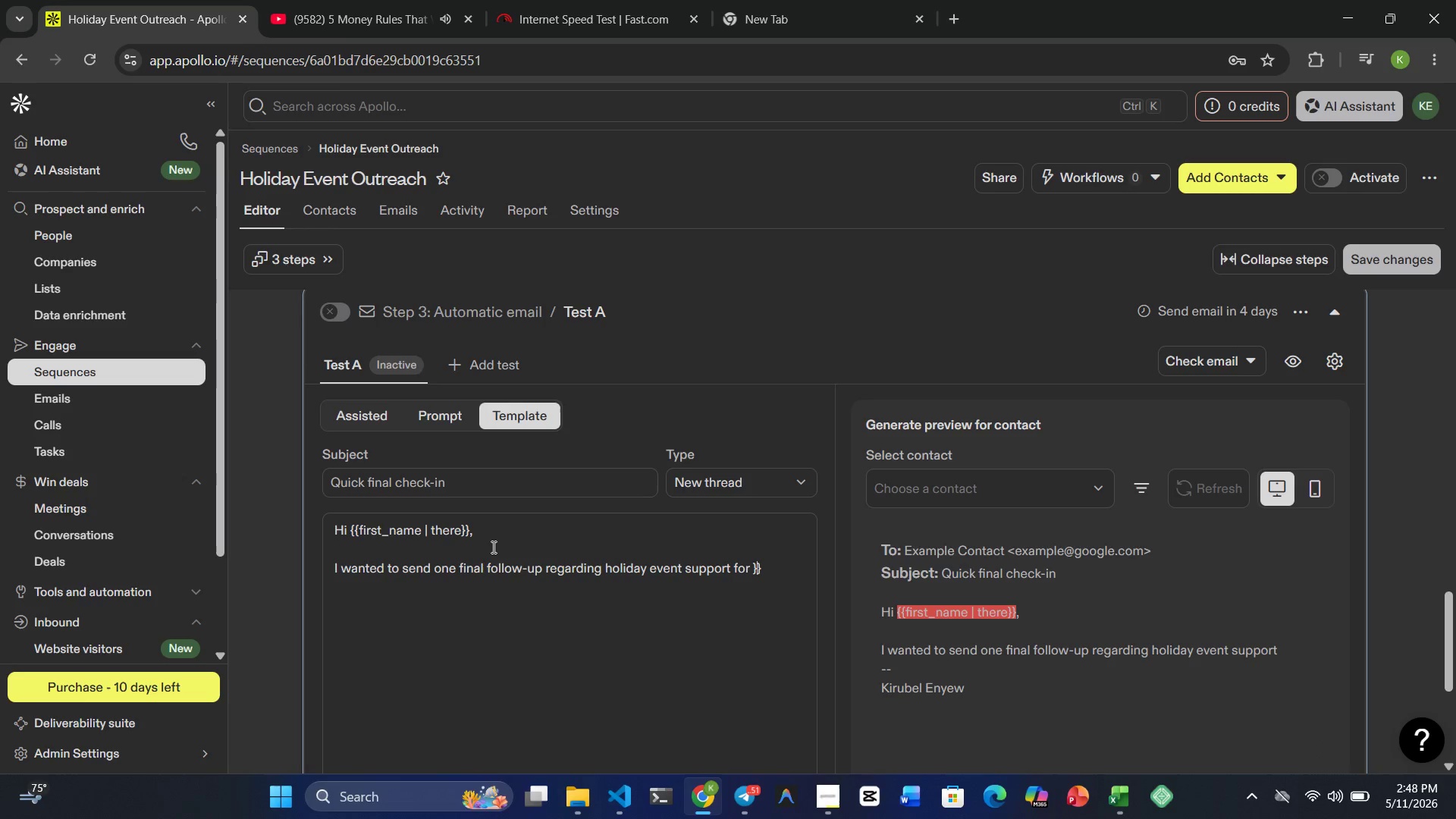 
key(ArrowLeft)
 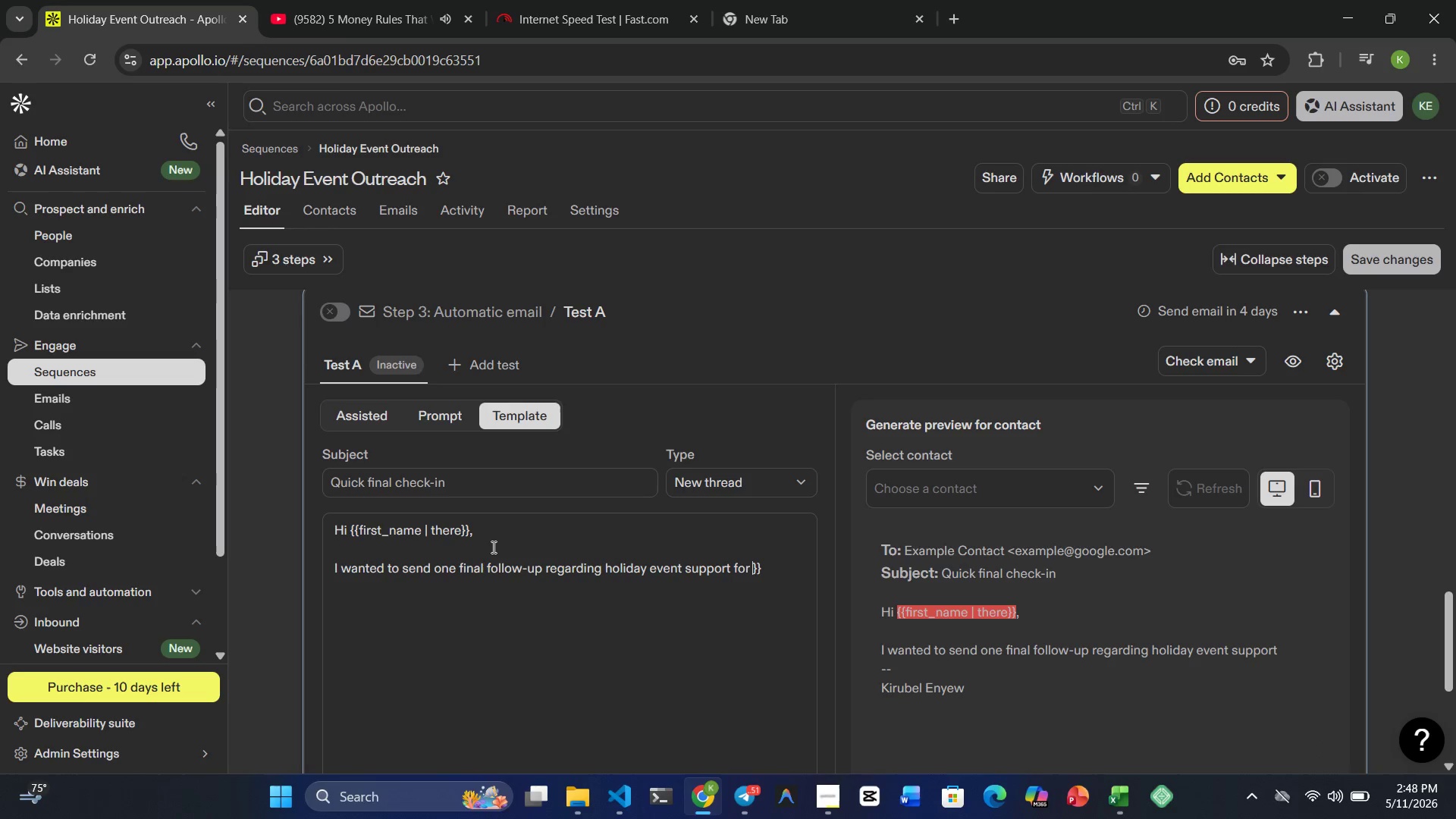 
key(ArrowLeft)
 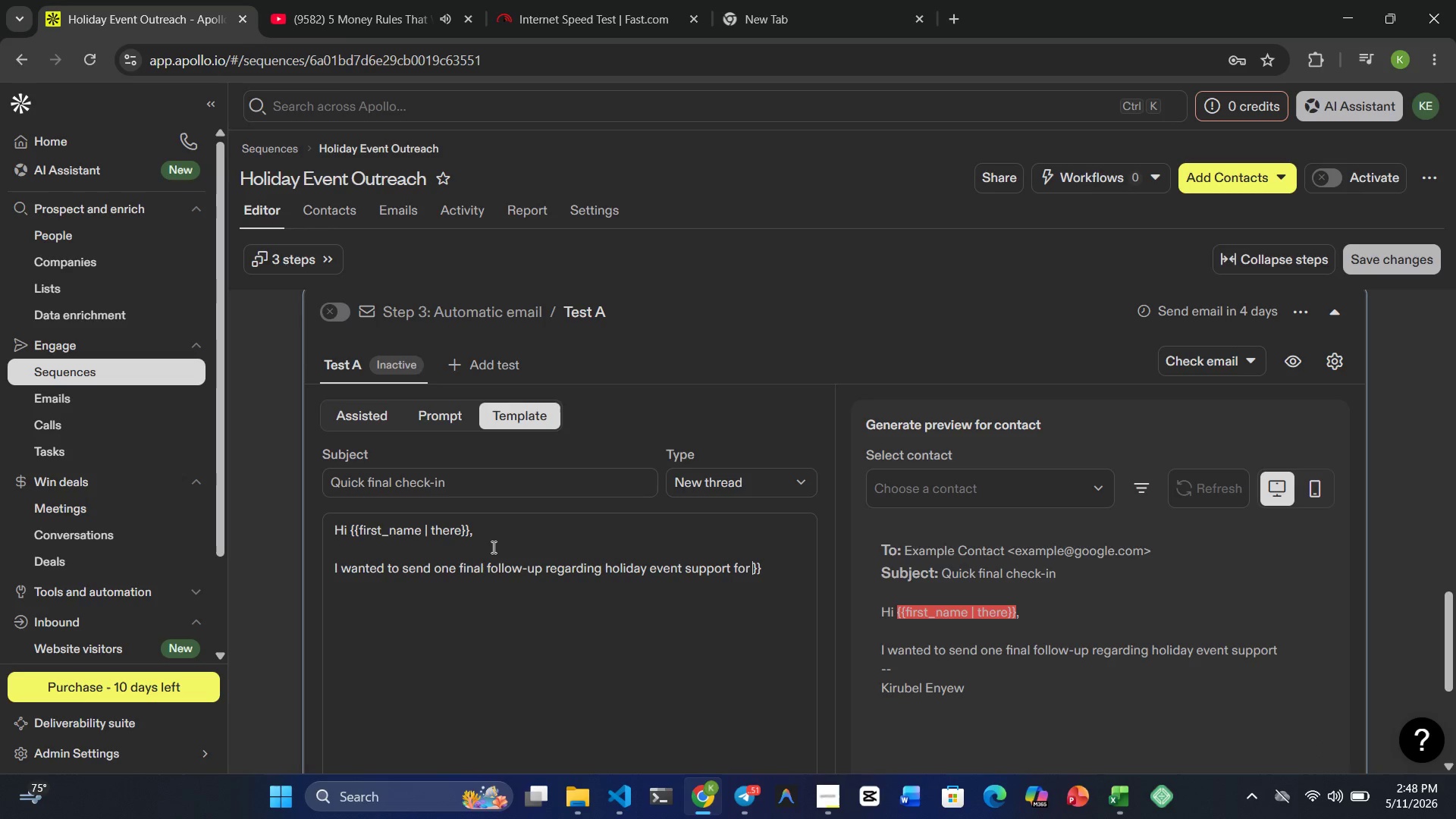 
key(Shift+BracketLeft)
 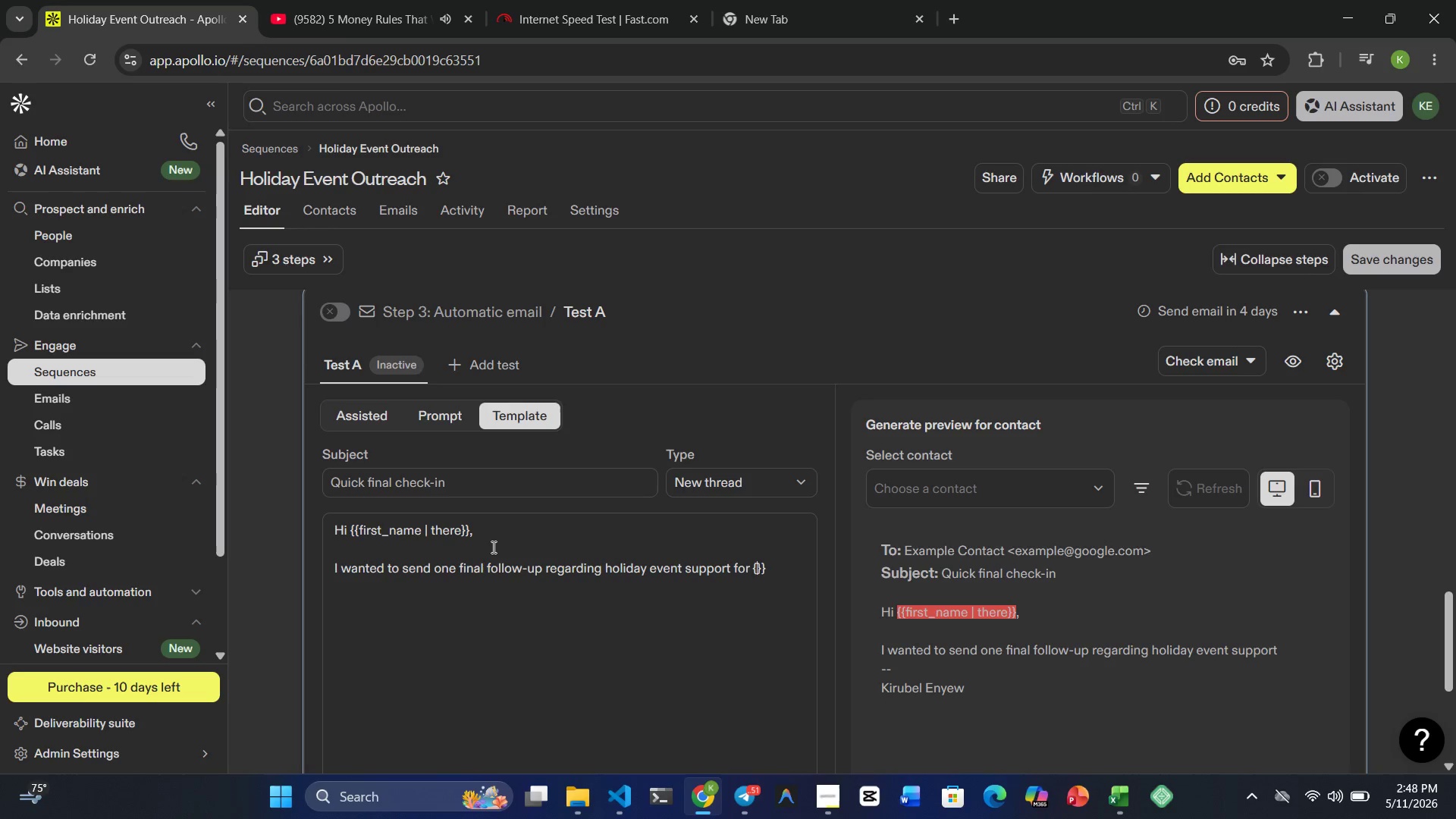 
key(Shift+BracketLeft)
 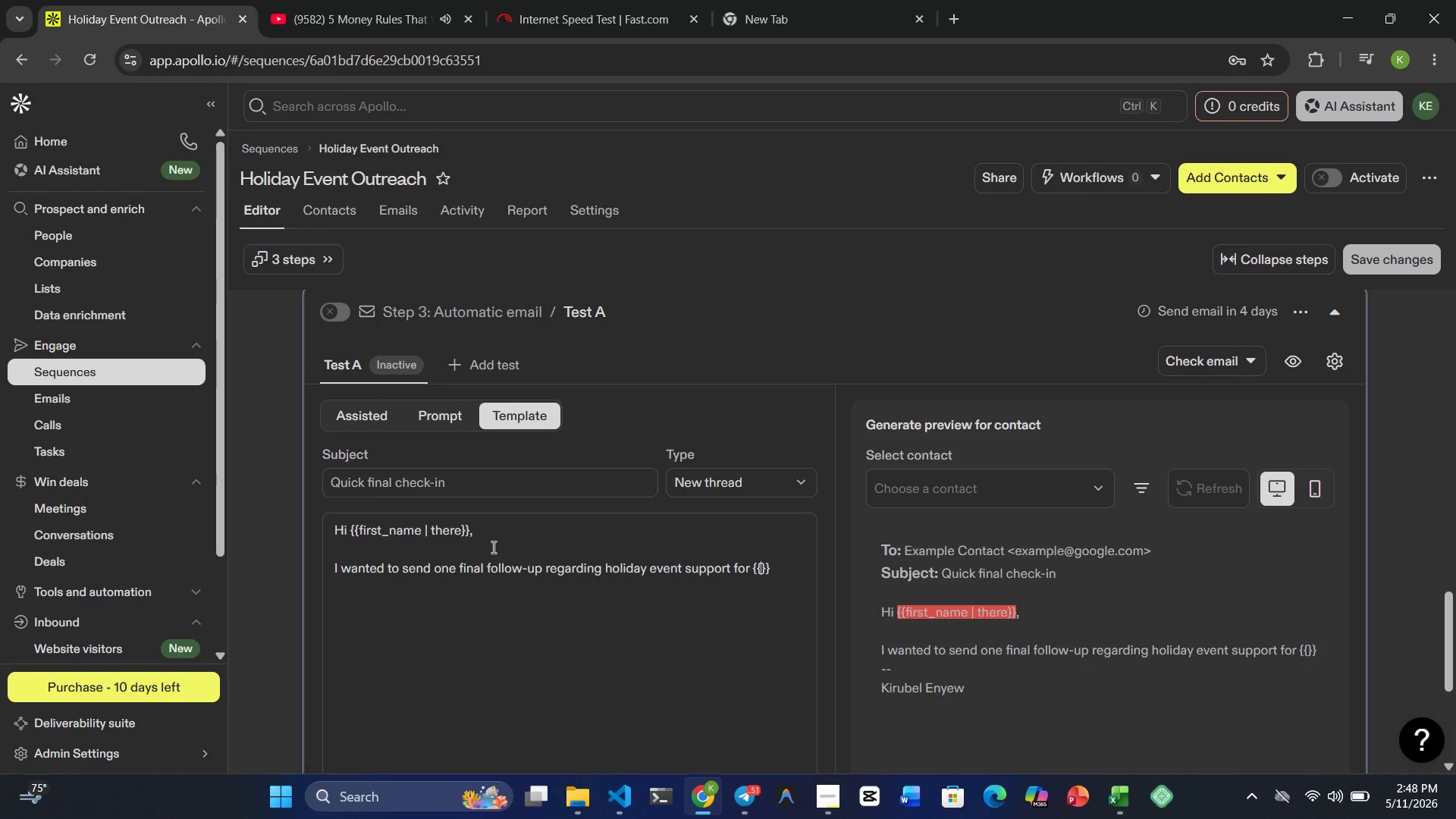 
type(company )
key(Backspace)
type(_name | your company)
 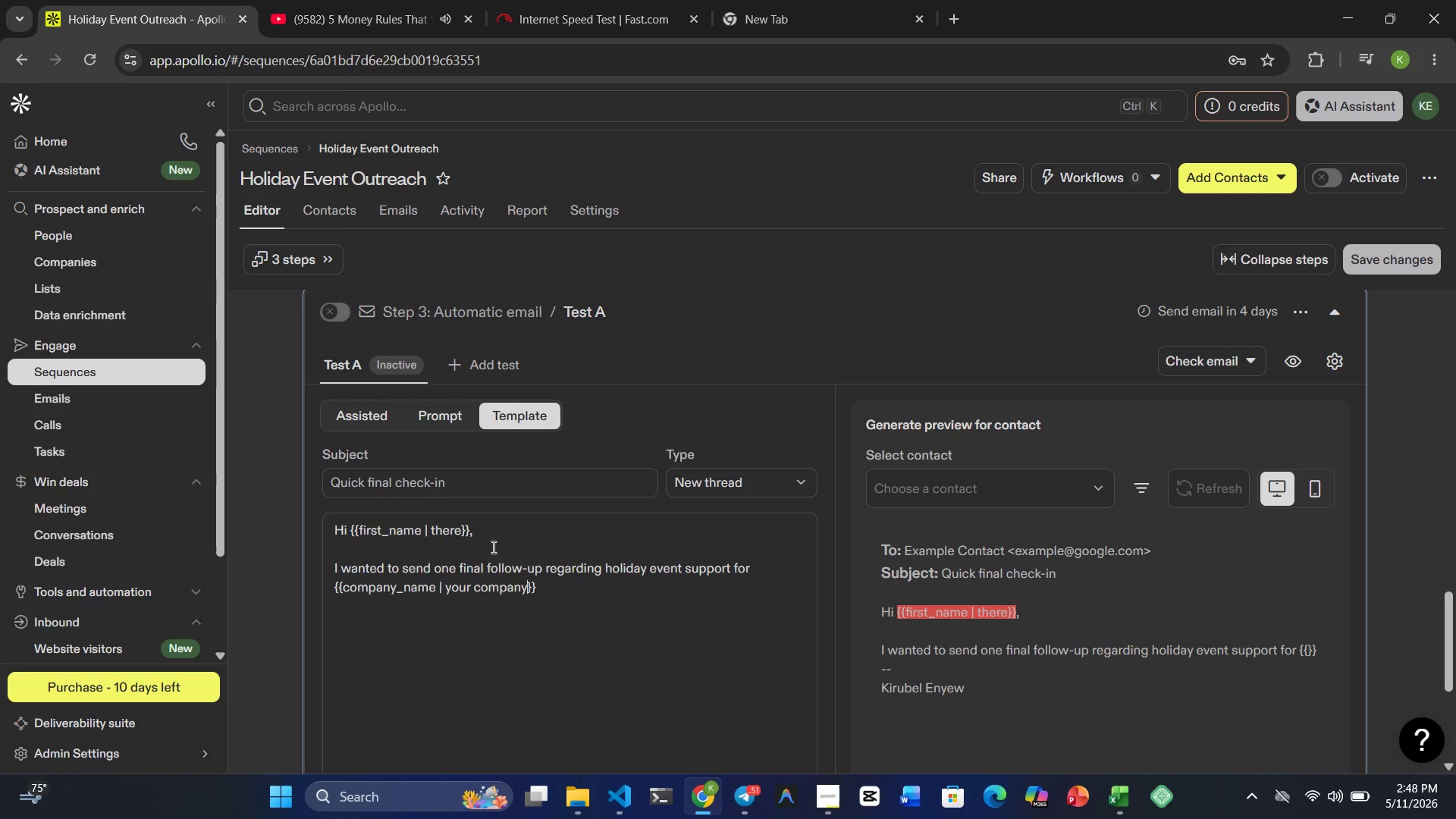 
left_click([559, 583])
 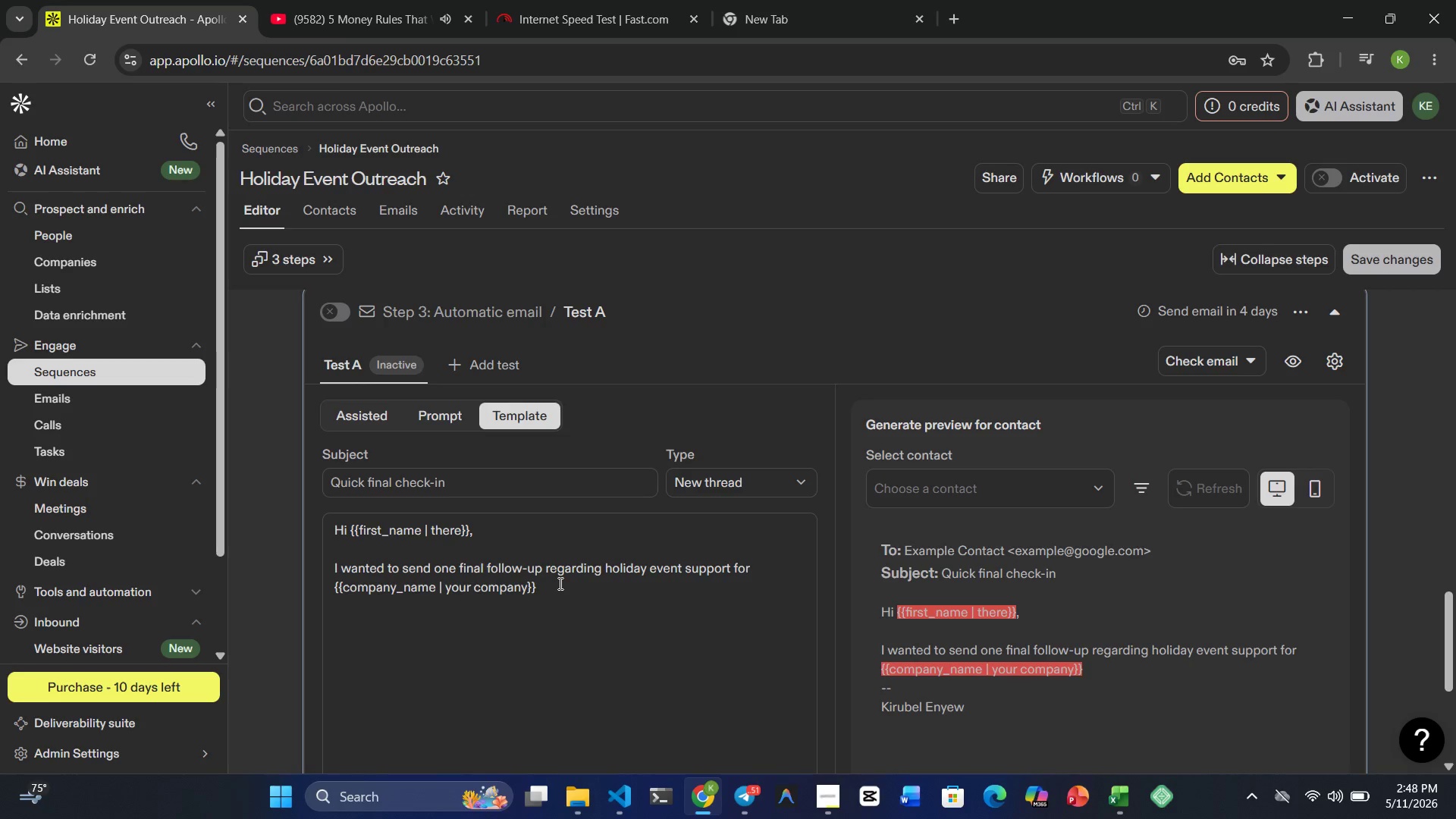 
key(Period)
 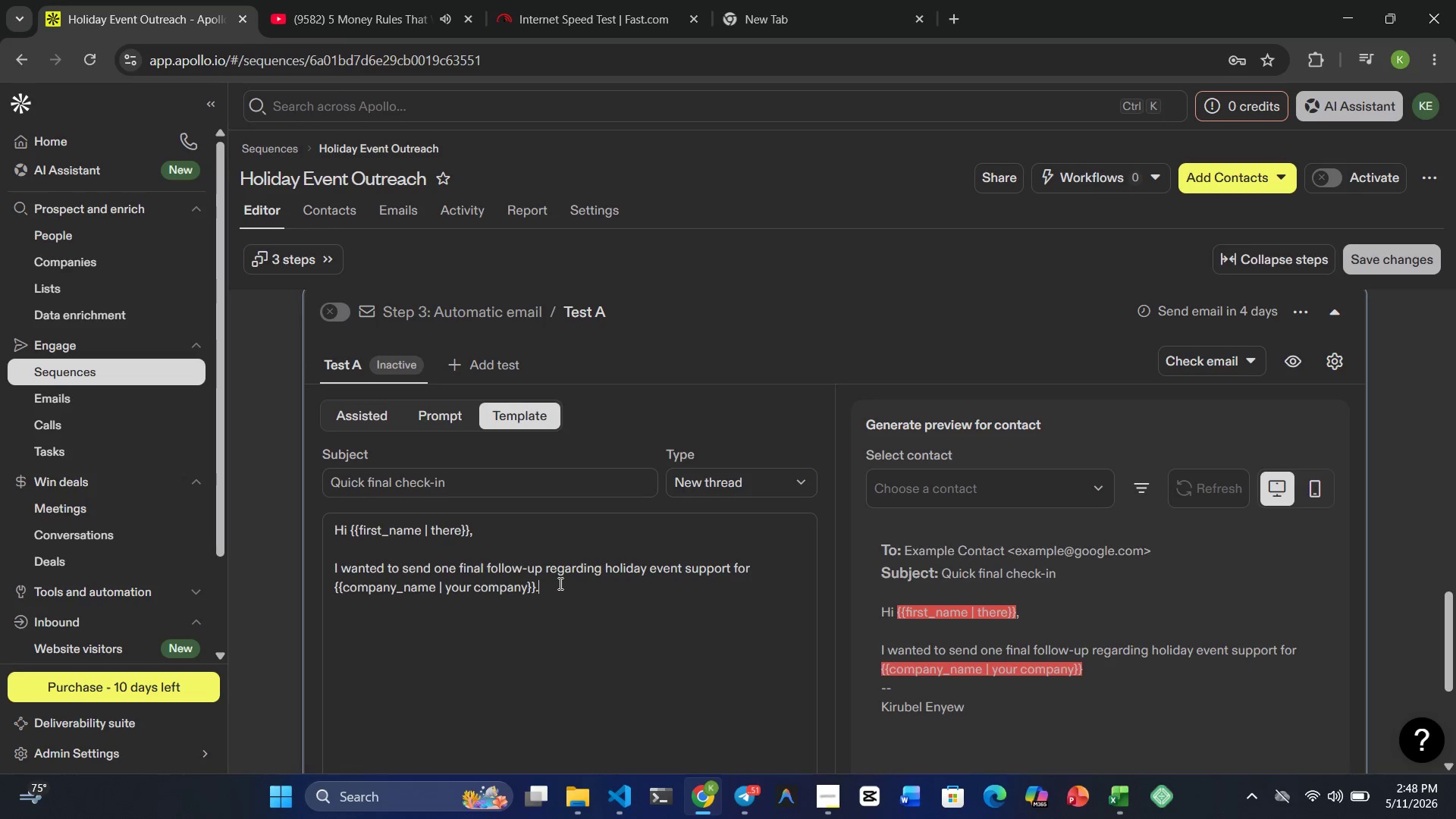 
key(Enter)
 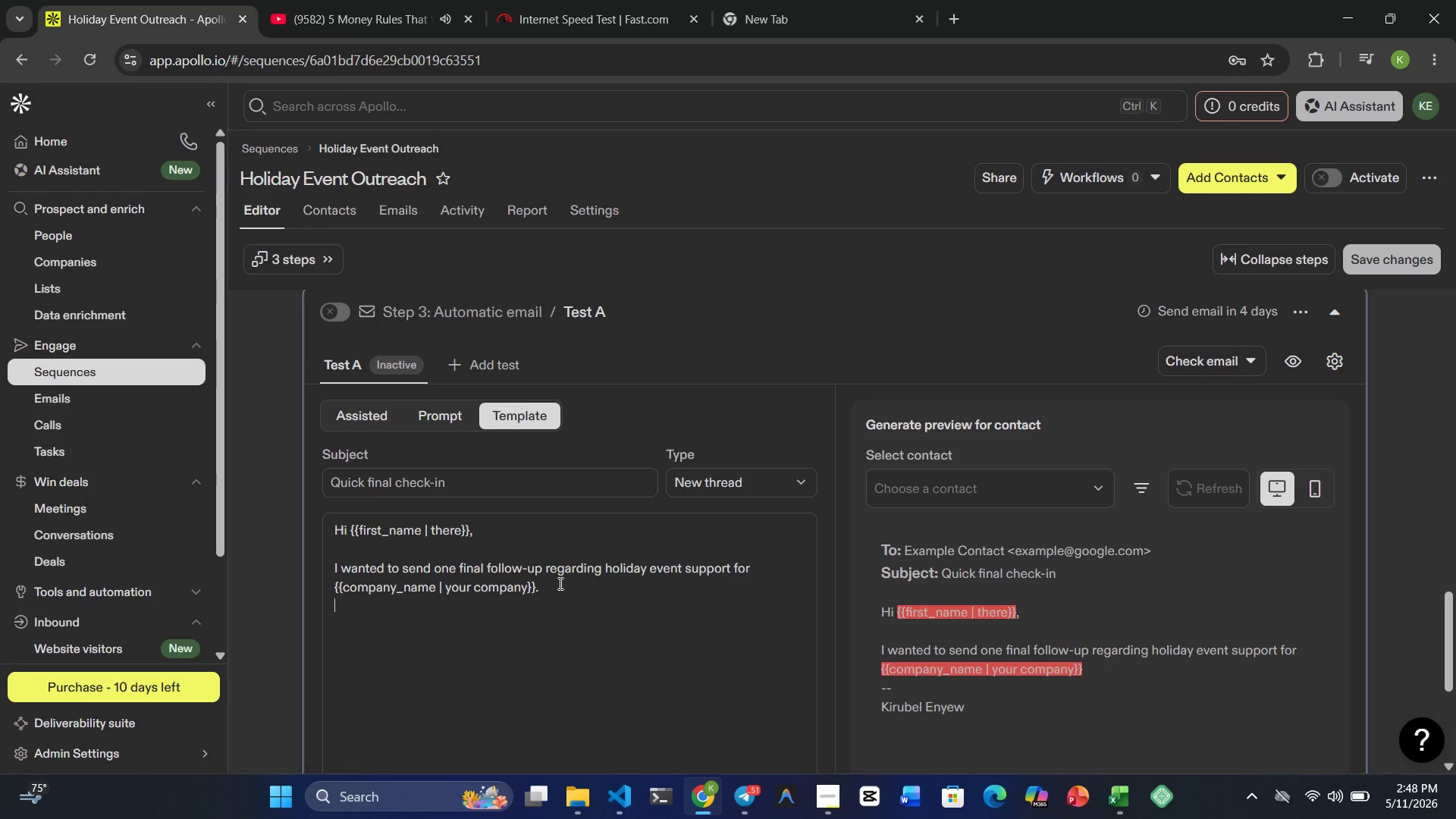 
key(Enter)
 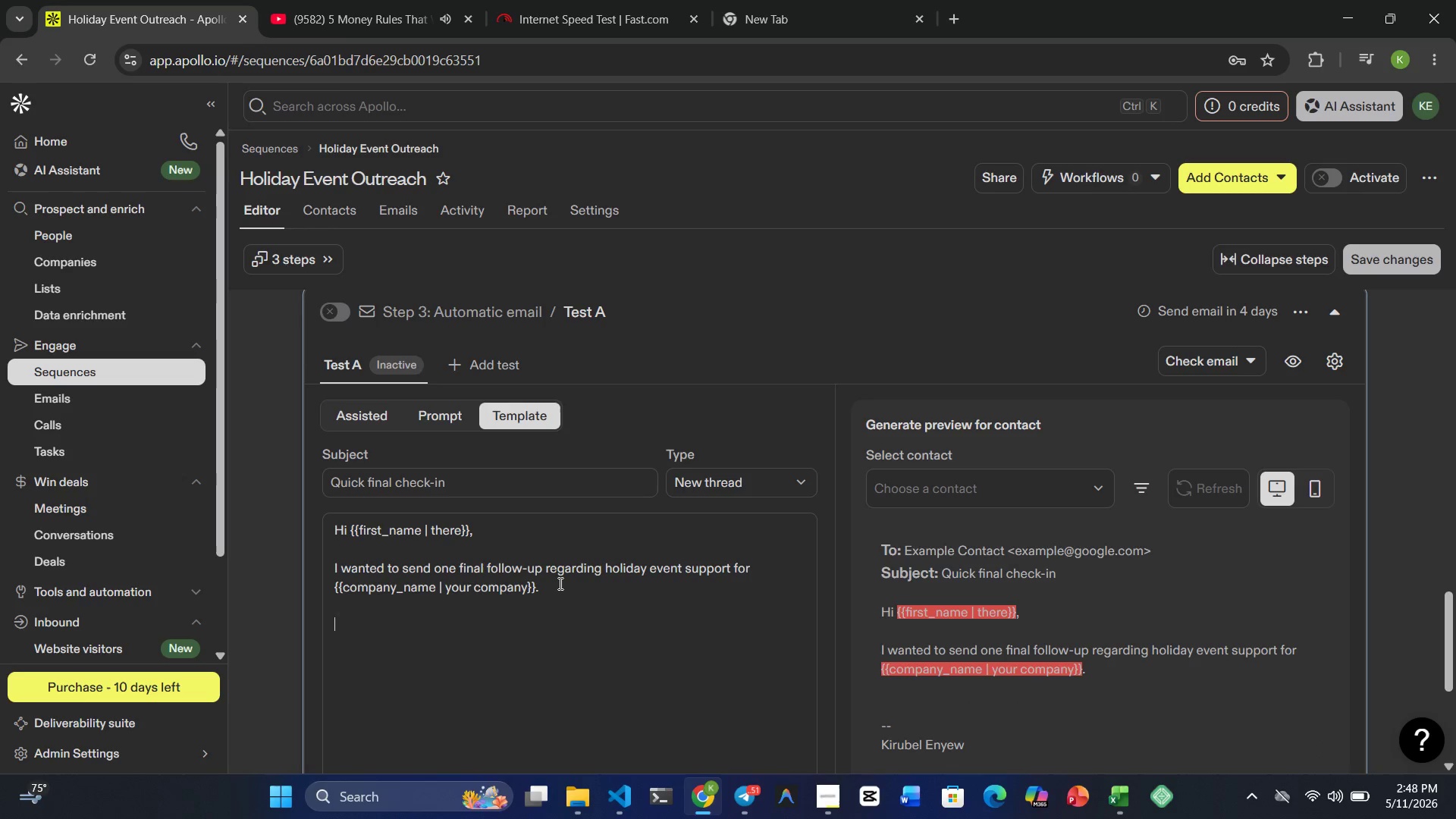 
key(Shift+I)
 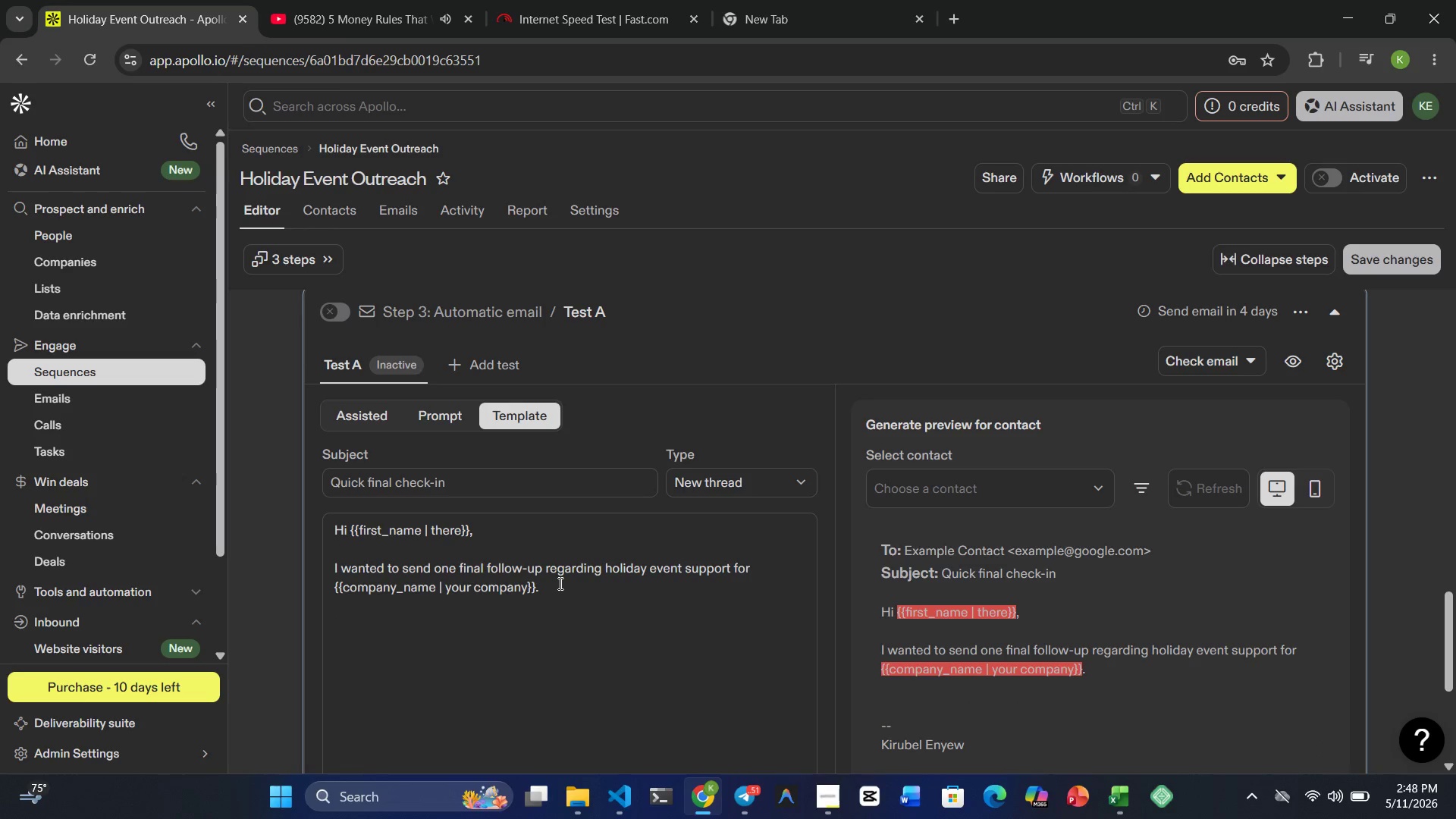 
key(Shift+Space)
 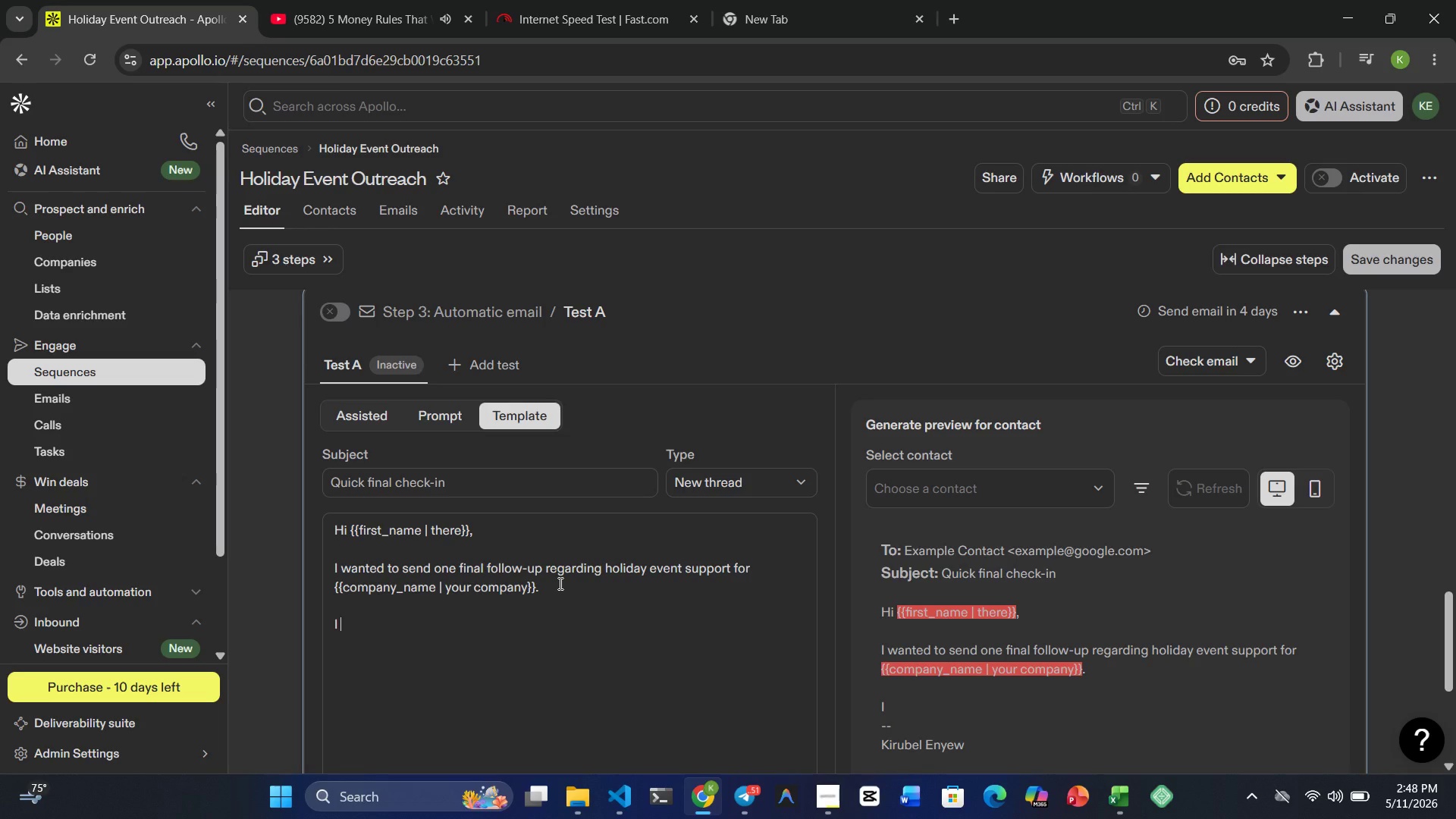 
wait(9.78)
 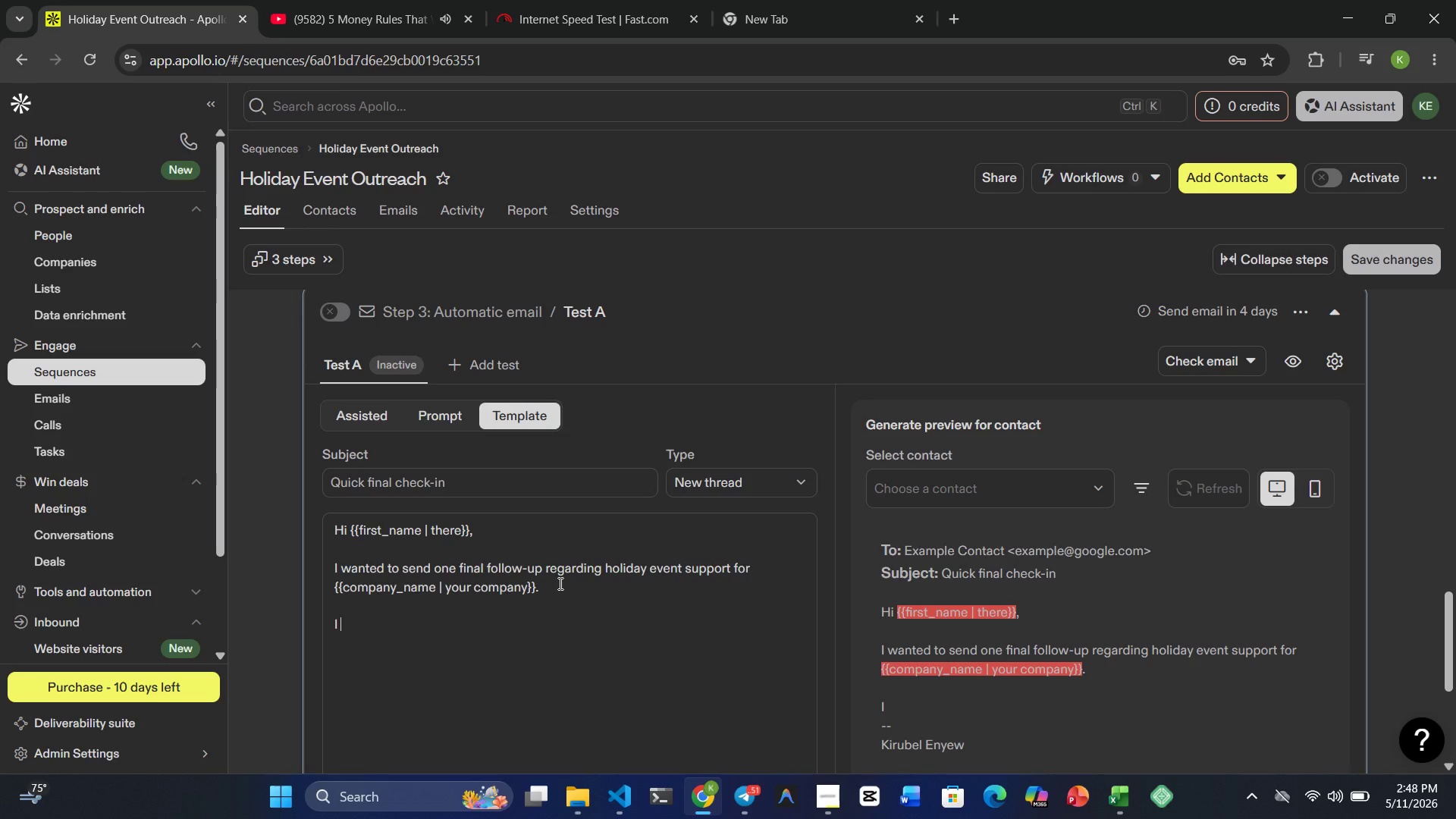 
type(completel )
key(Backspace)
type(y understand )
 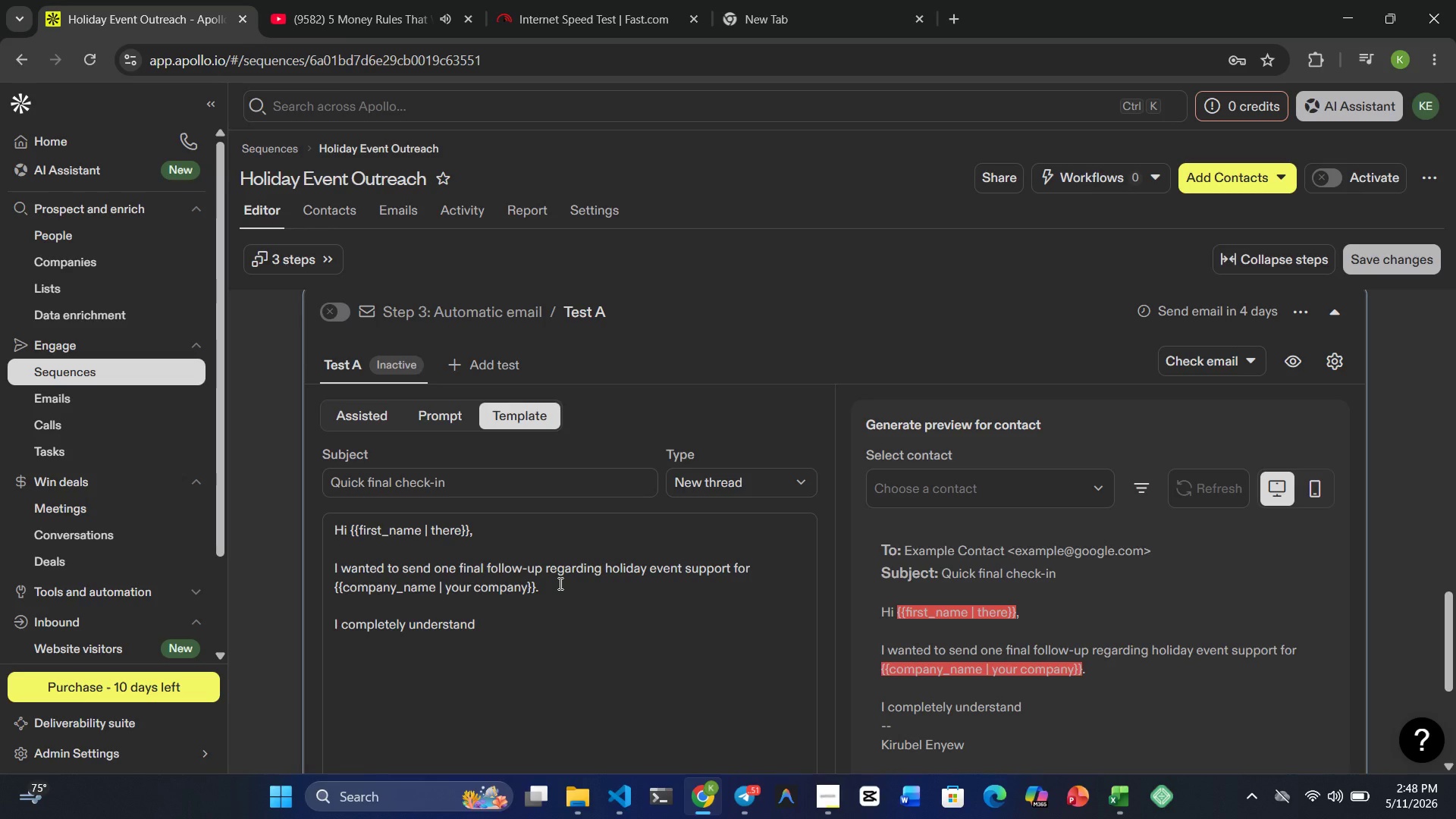 
wait(5.28)
 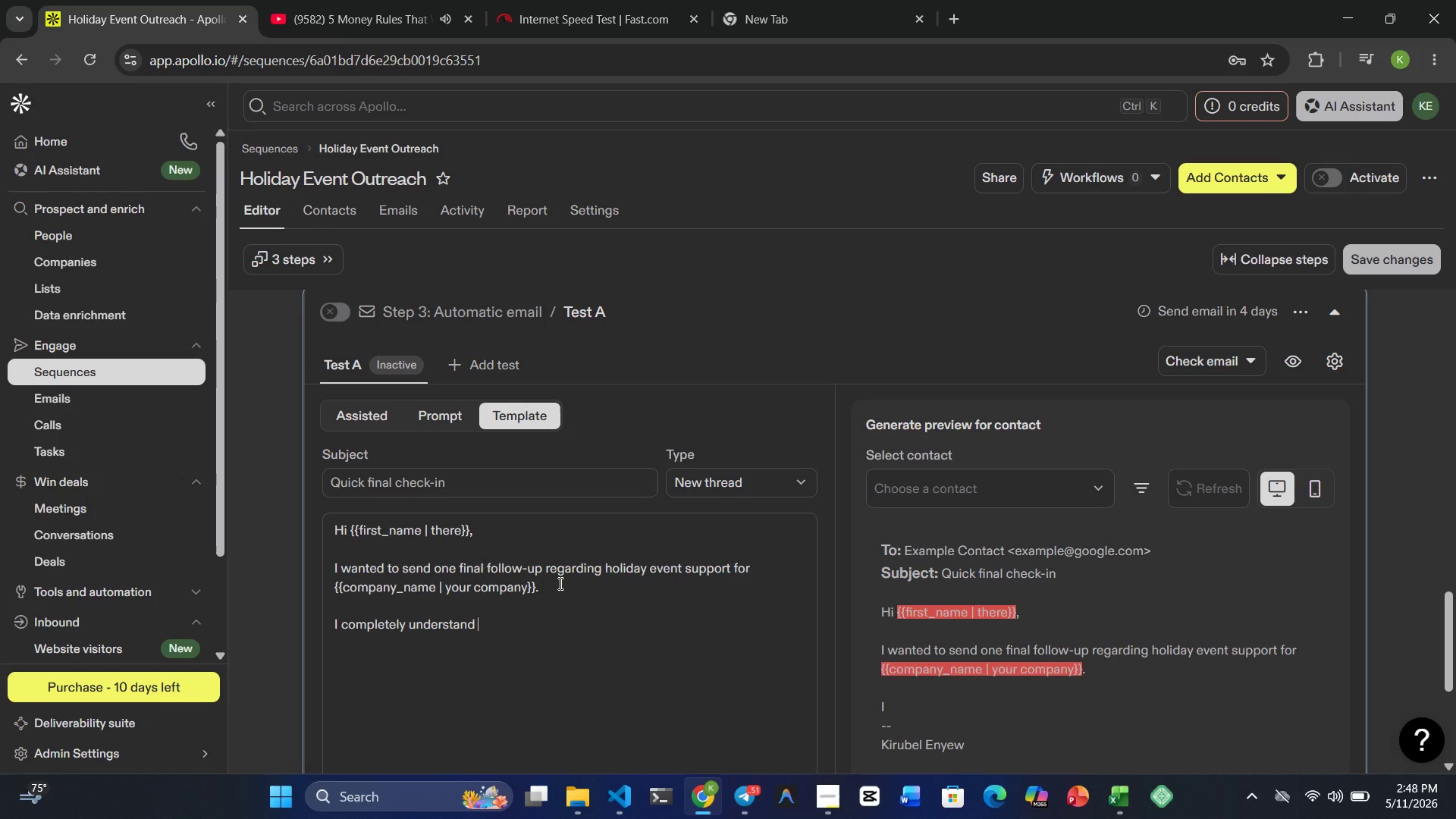 
type(timing may not be right, )
 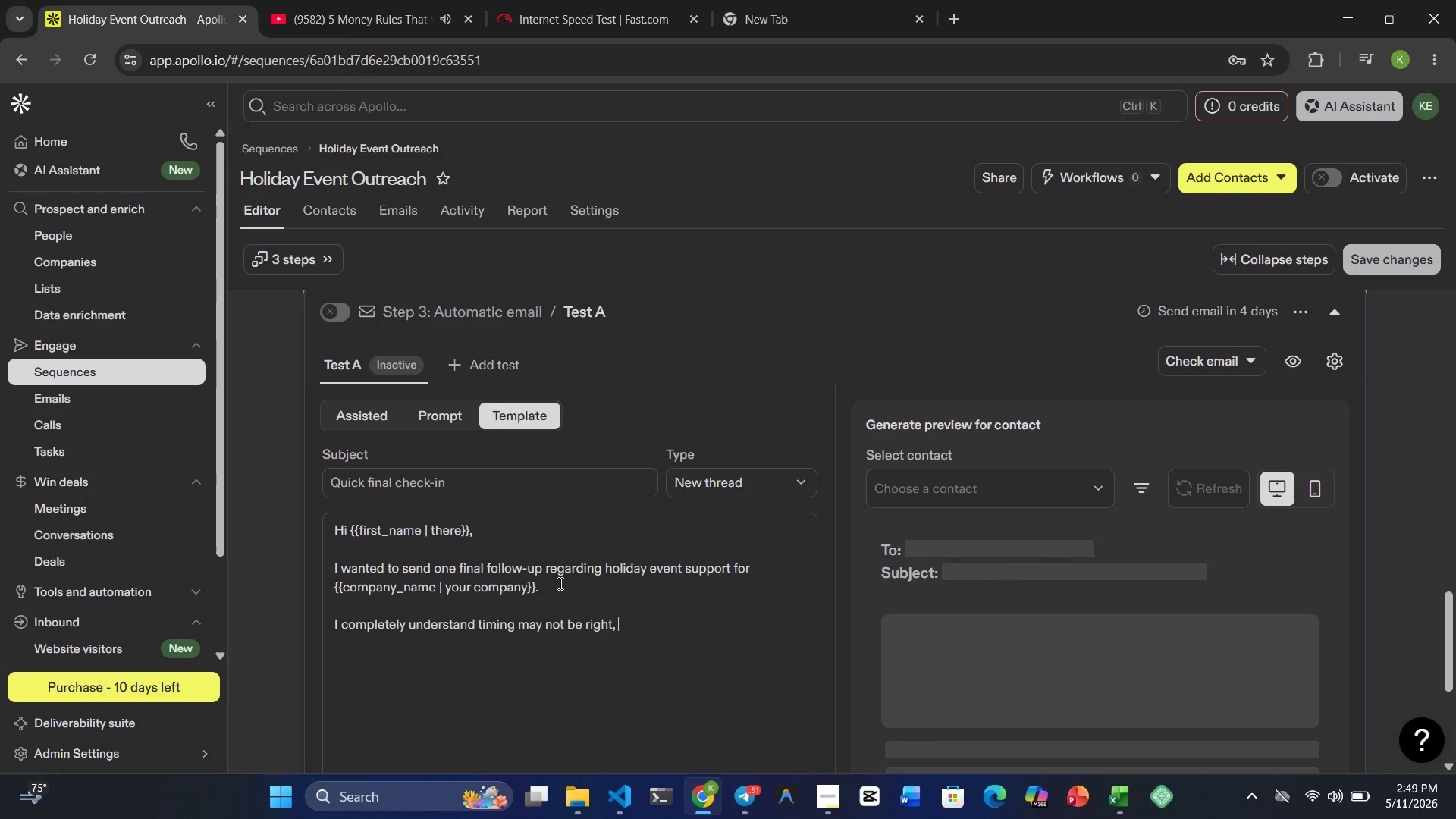 
type(but I thought )
 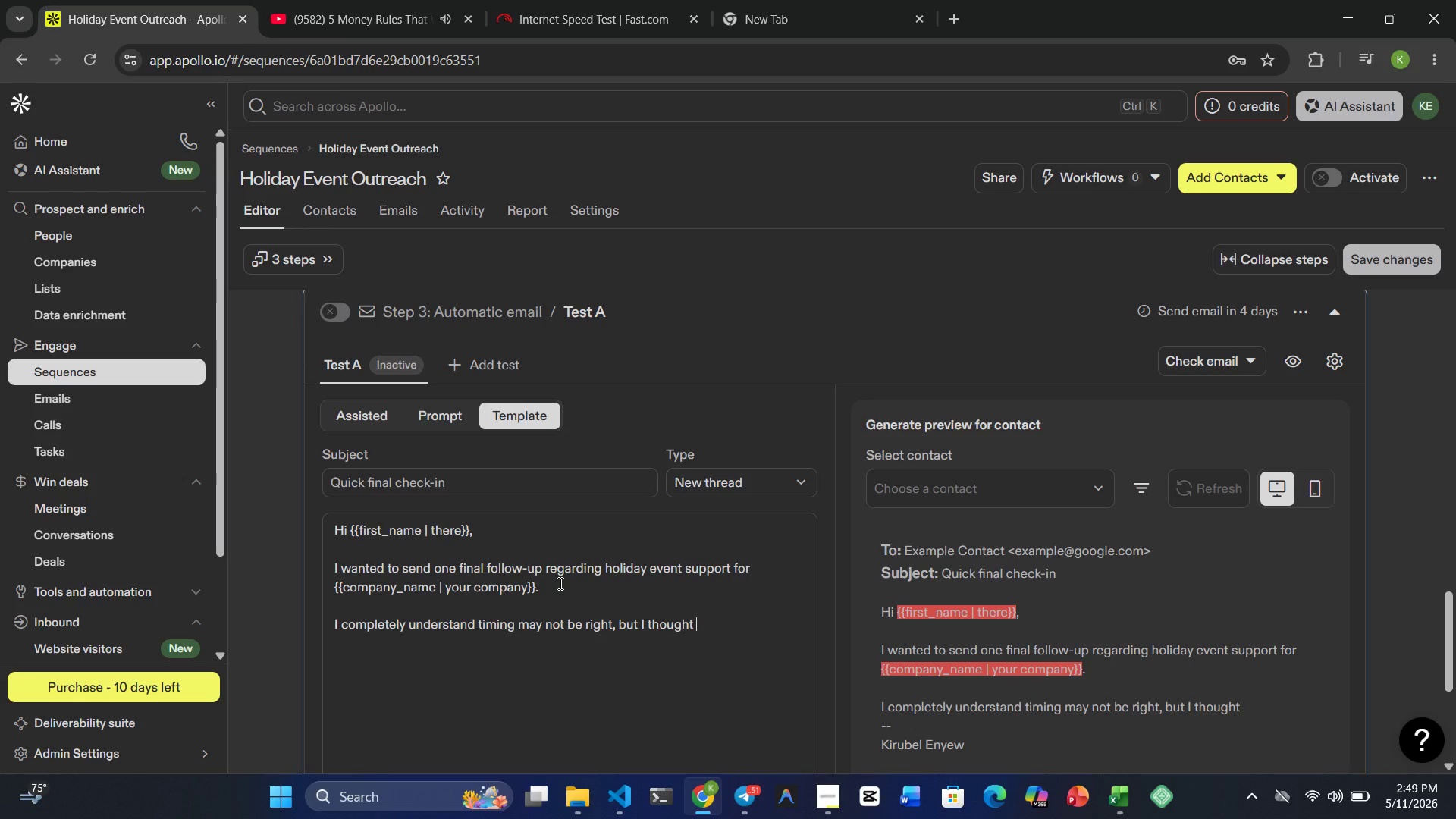 
type(it stillm)
key(Backspace)
type( made sense )
 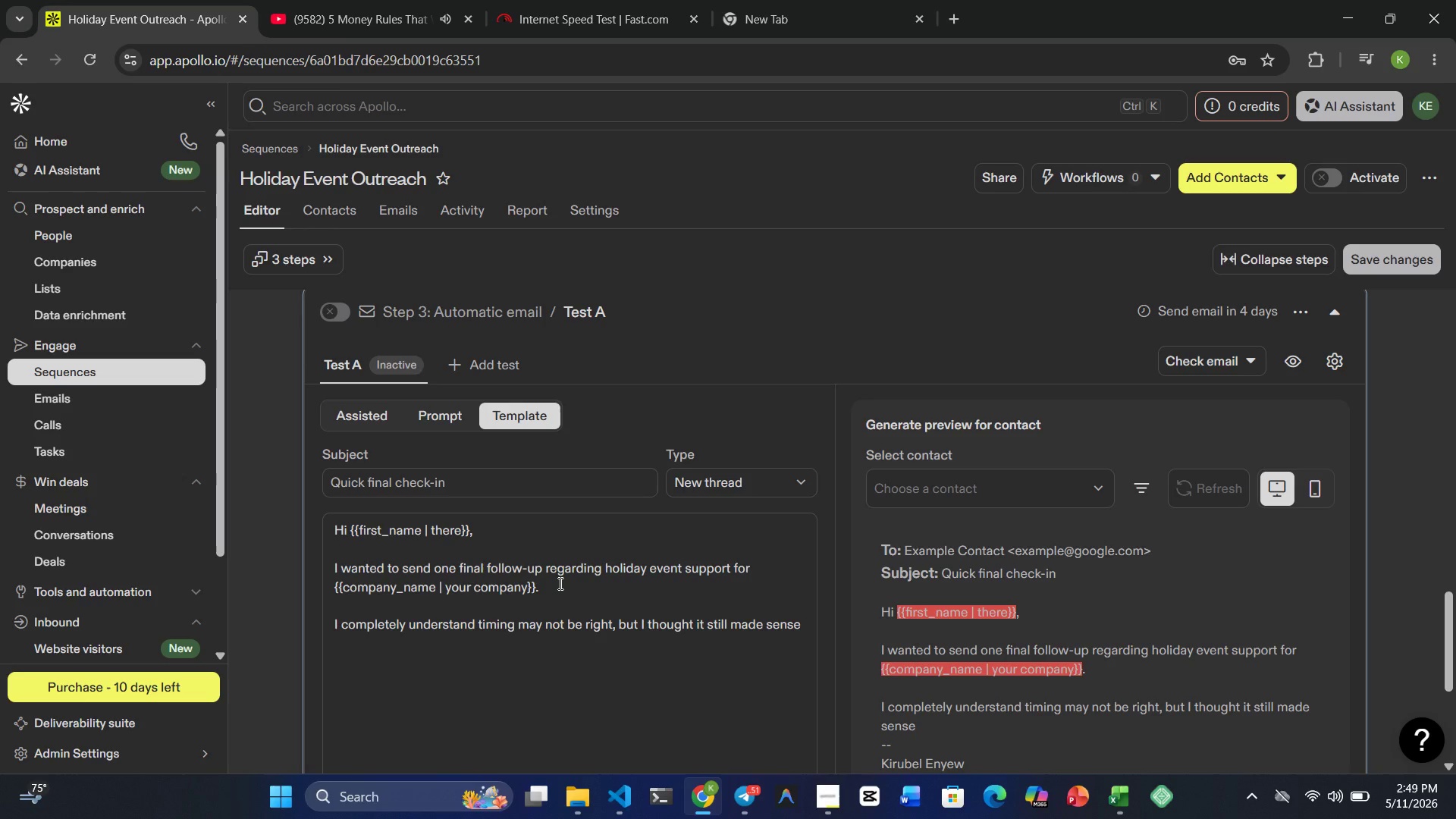 
wait(5.08)
 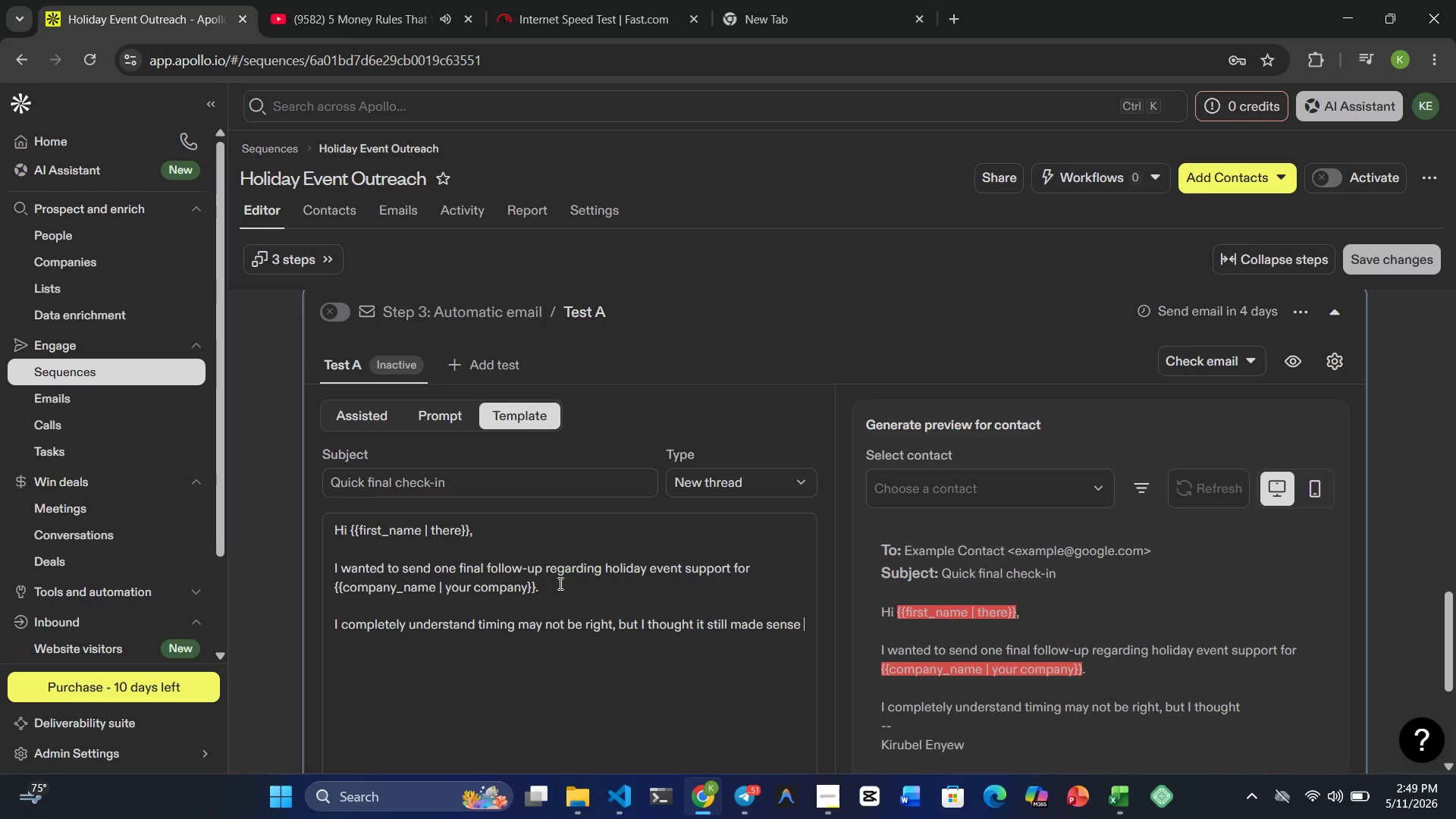 
type(tor)
key(Backspace)
type( reachout given )
 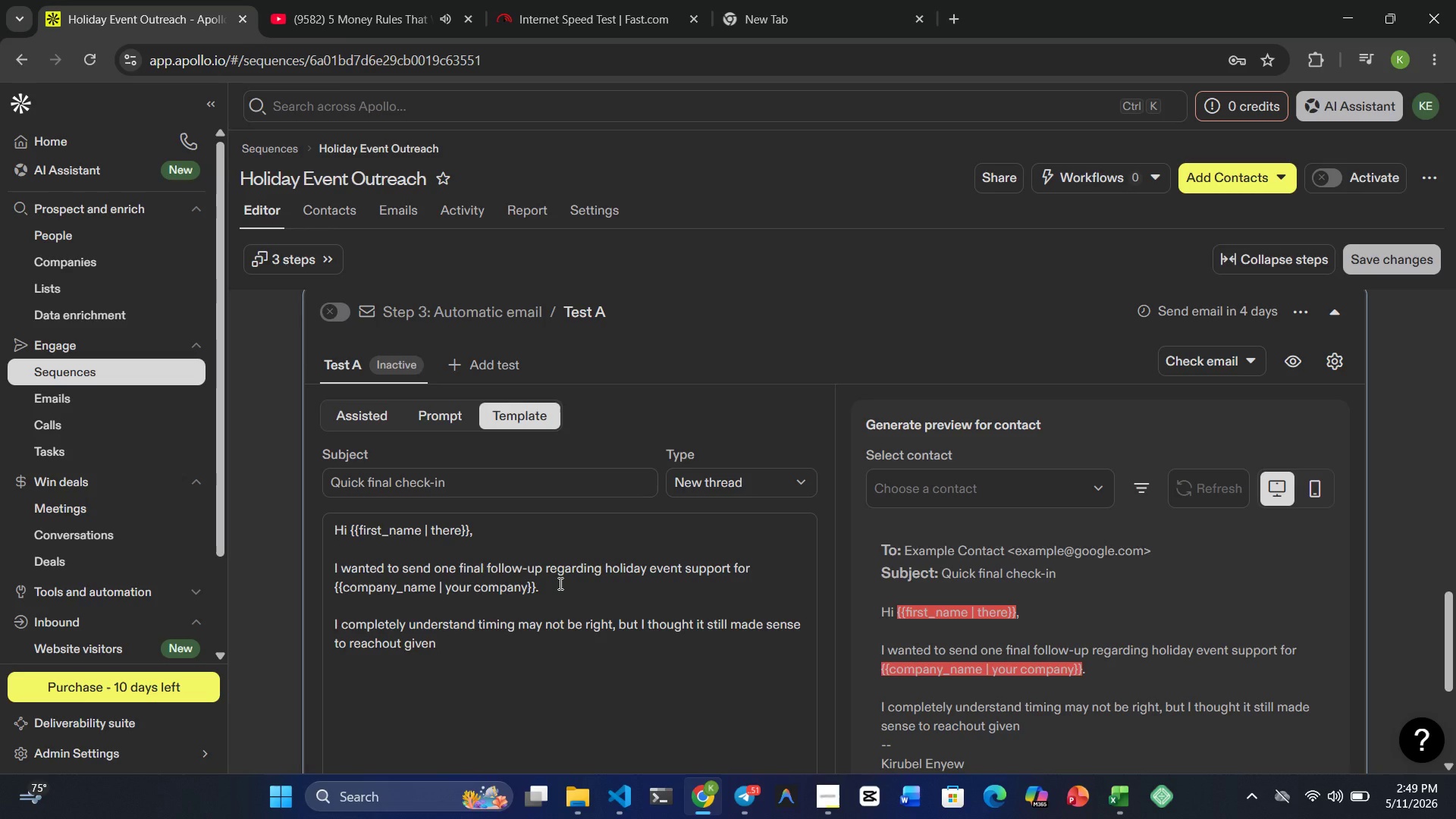 
hold_key(key=ArrowLeft, duration=0.78)
 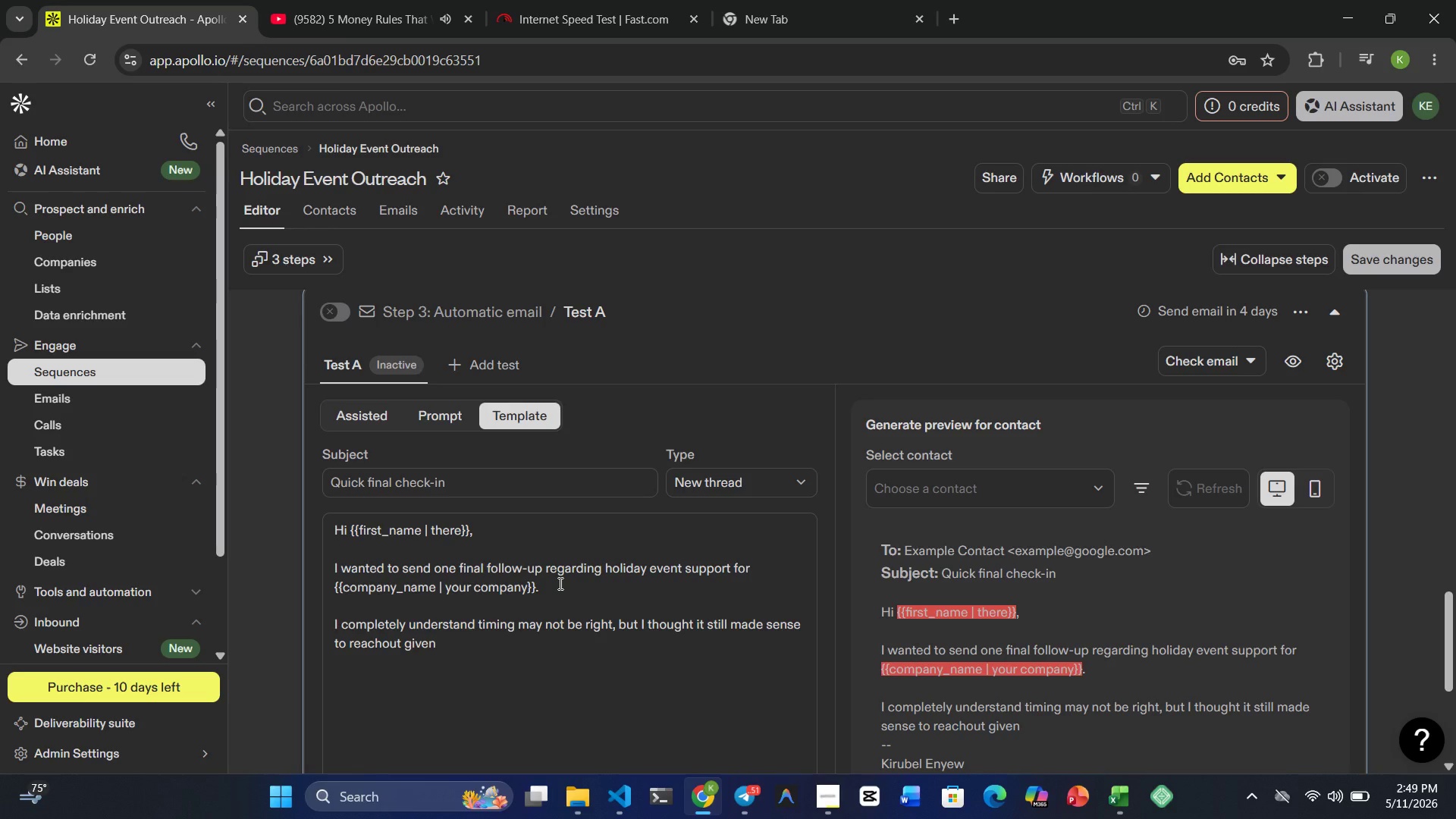 
key(ArrowRight)
 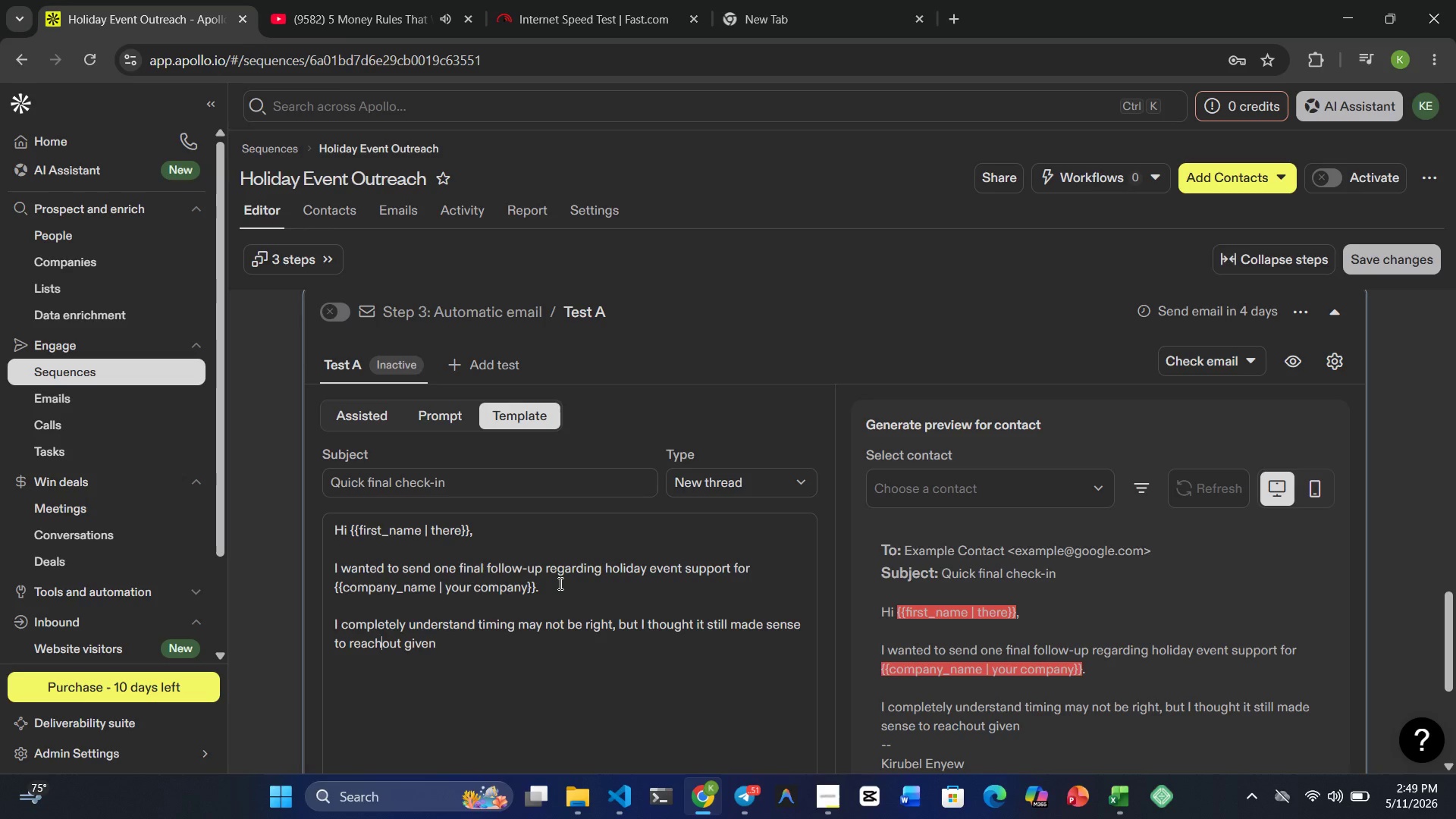 
key(Space)
 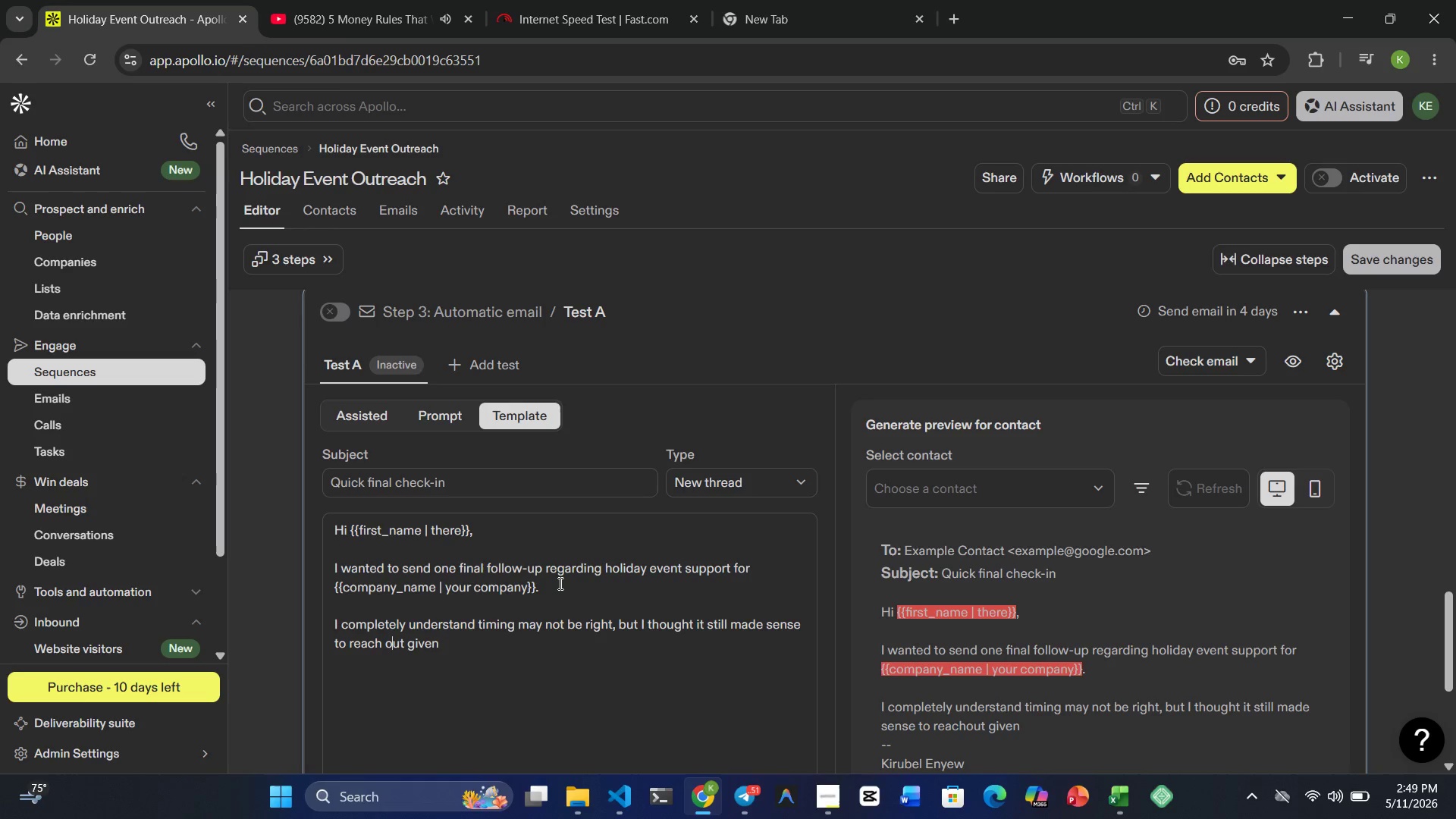 
hold_key(key=ArrowRight, duration=0.75)
 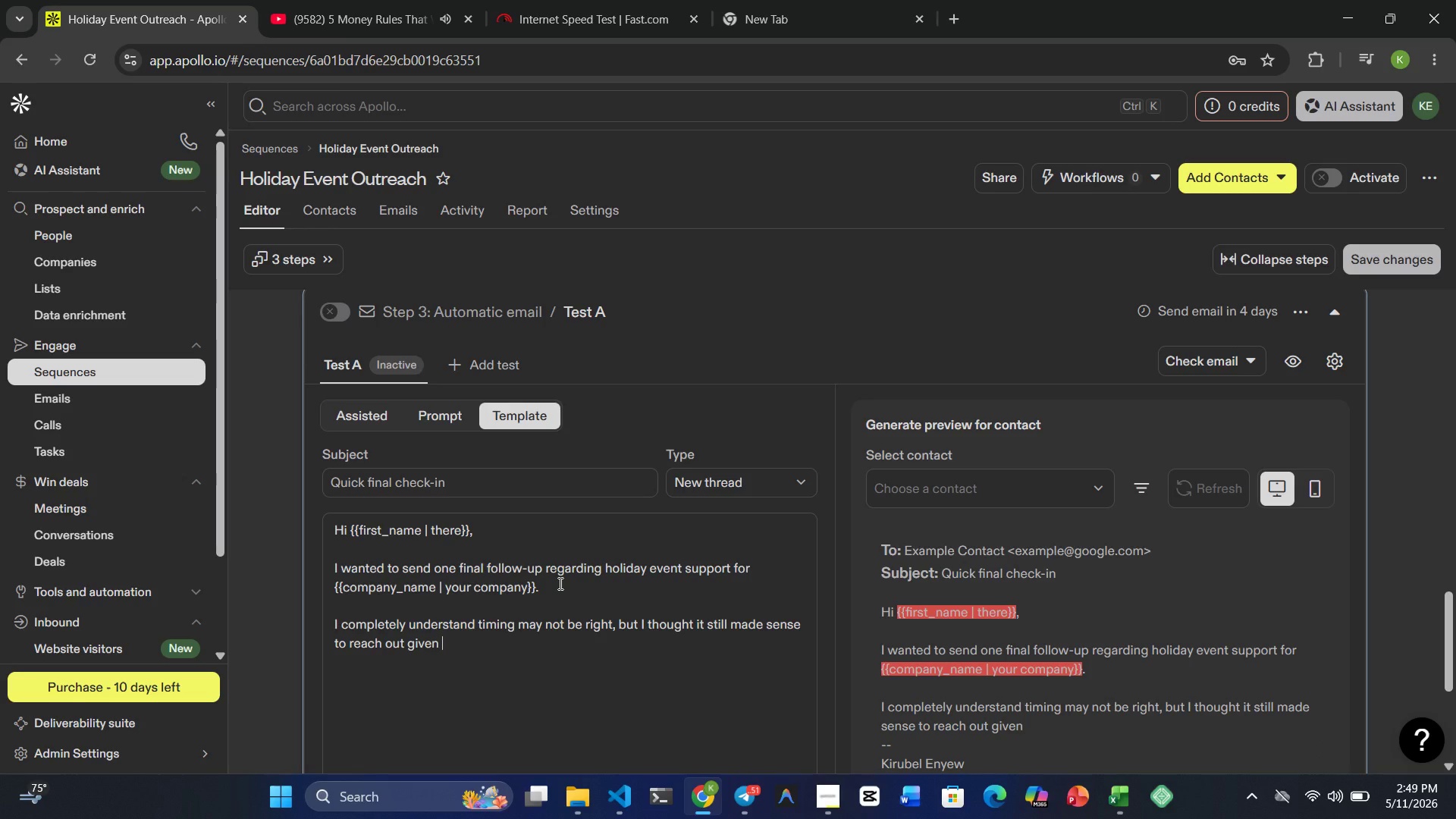 
type(how quickly growing teams )
 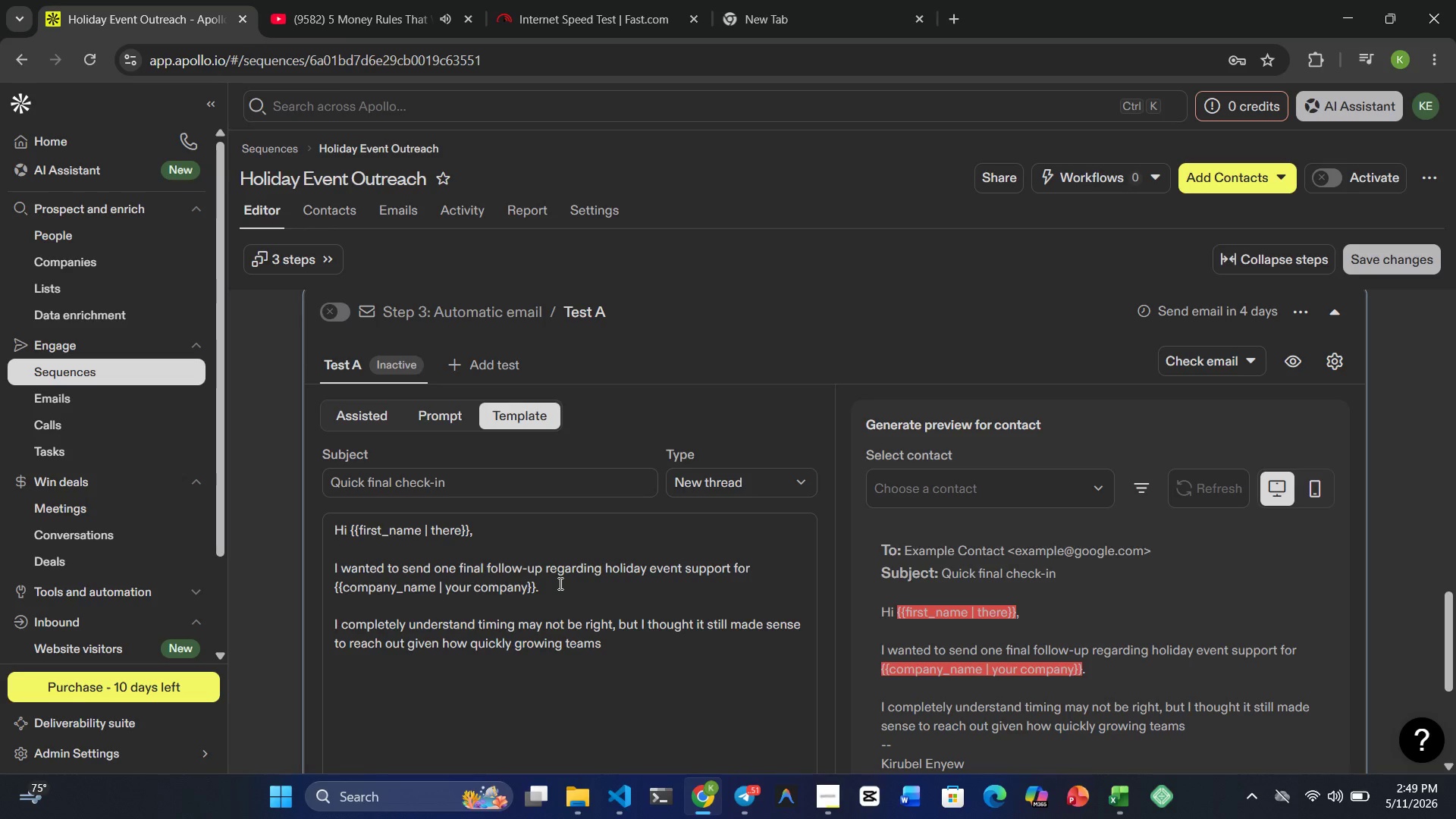 
type(can outscale )
 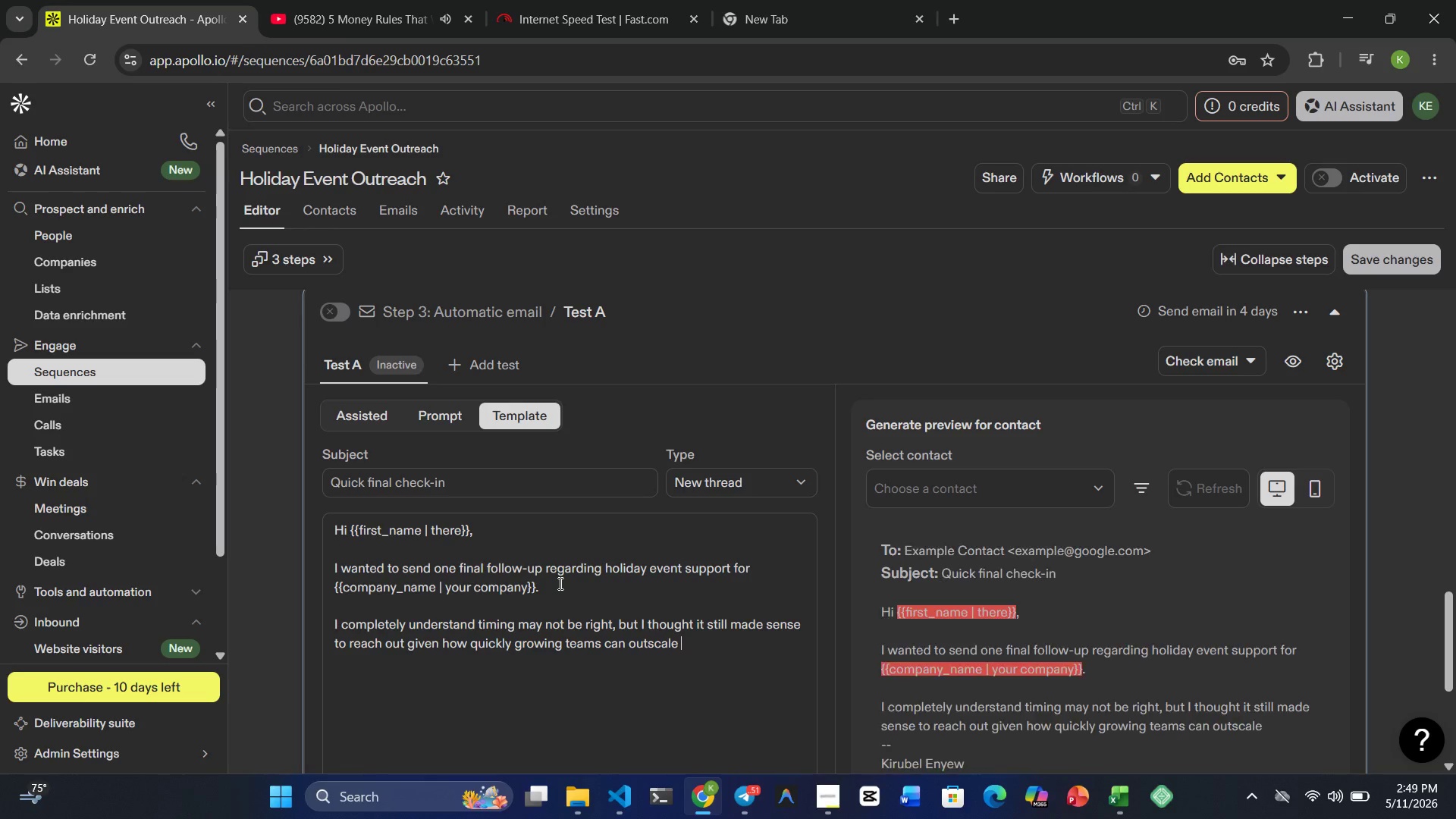 
type(their usual event )
 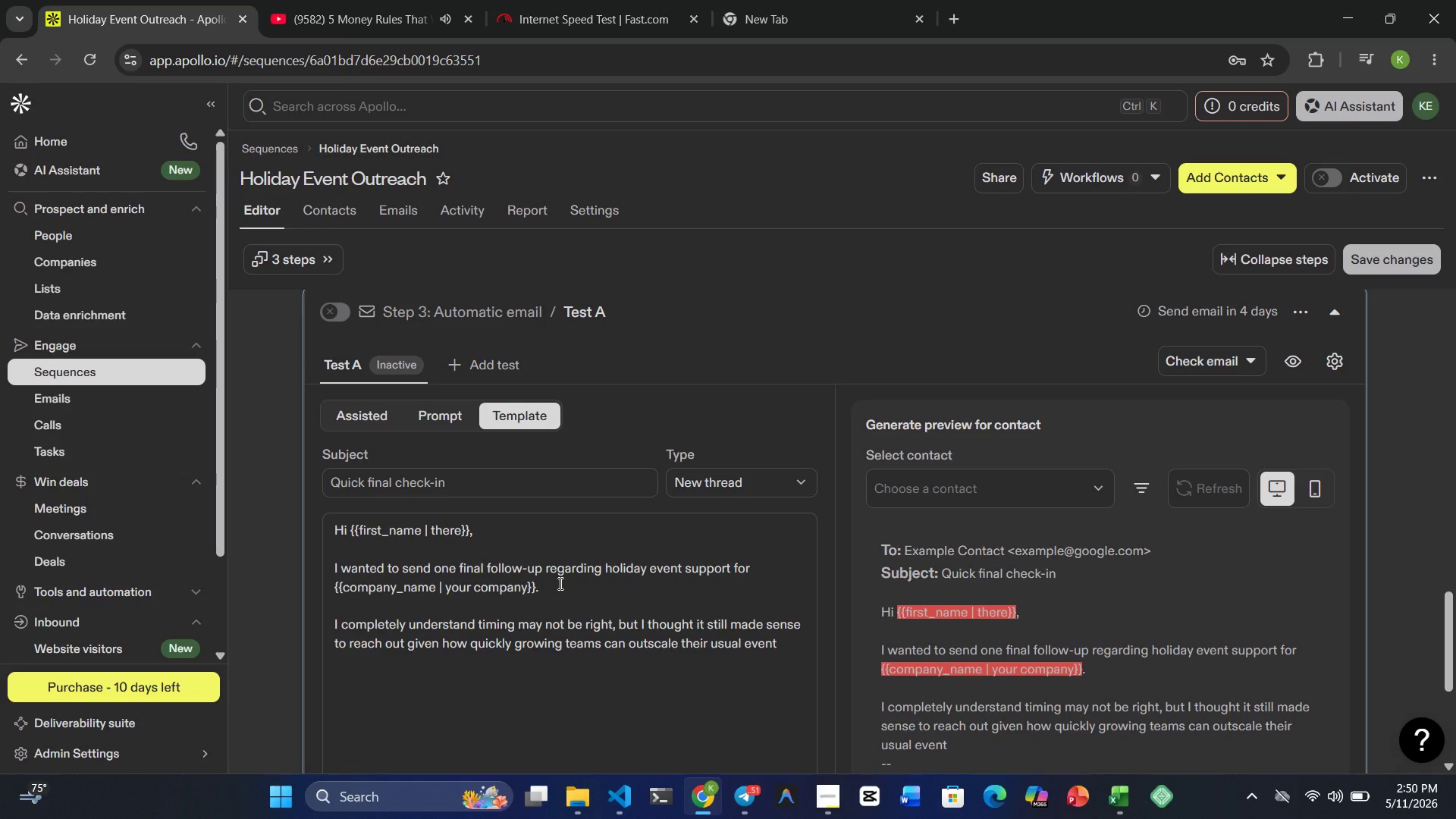 
wait(11.27)
 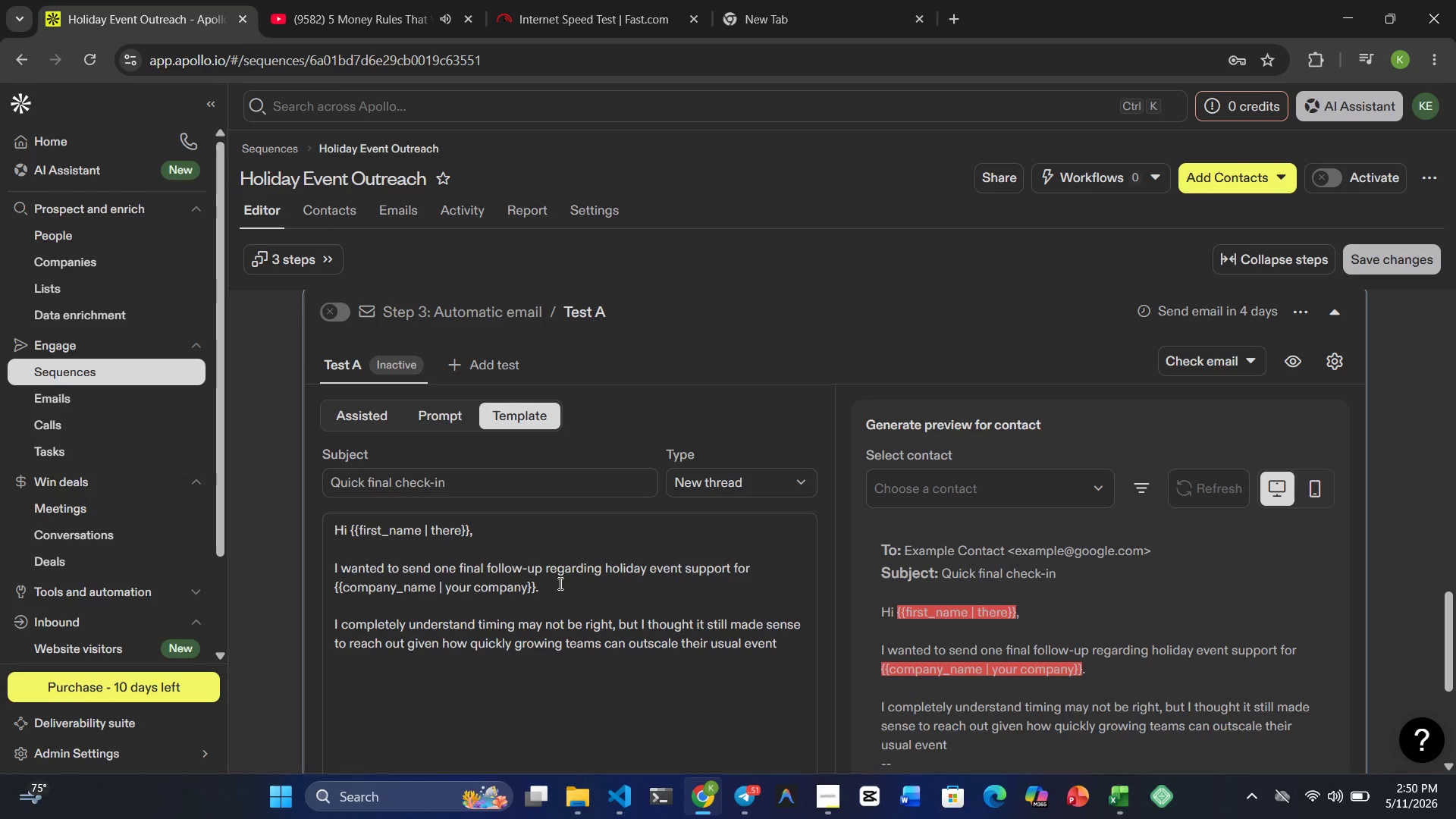 
type(planning process.)
 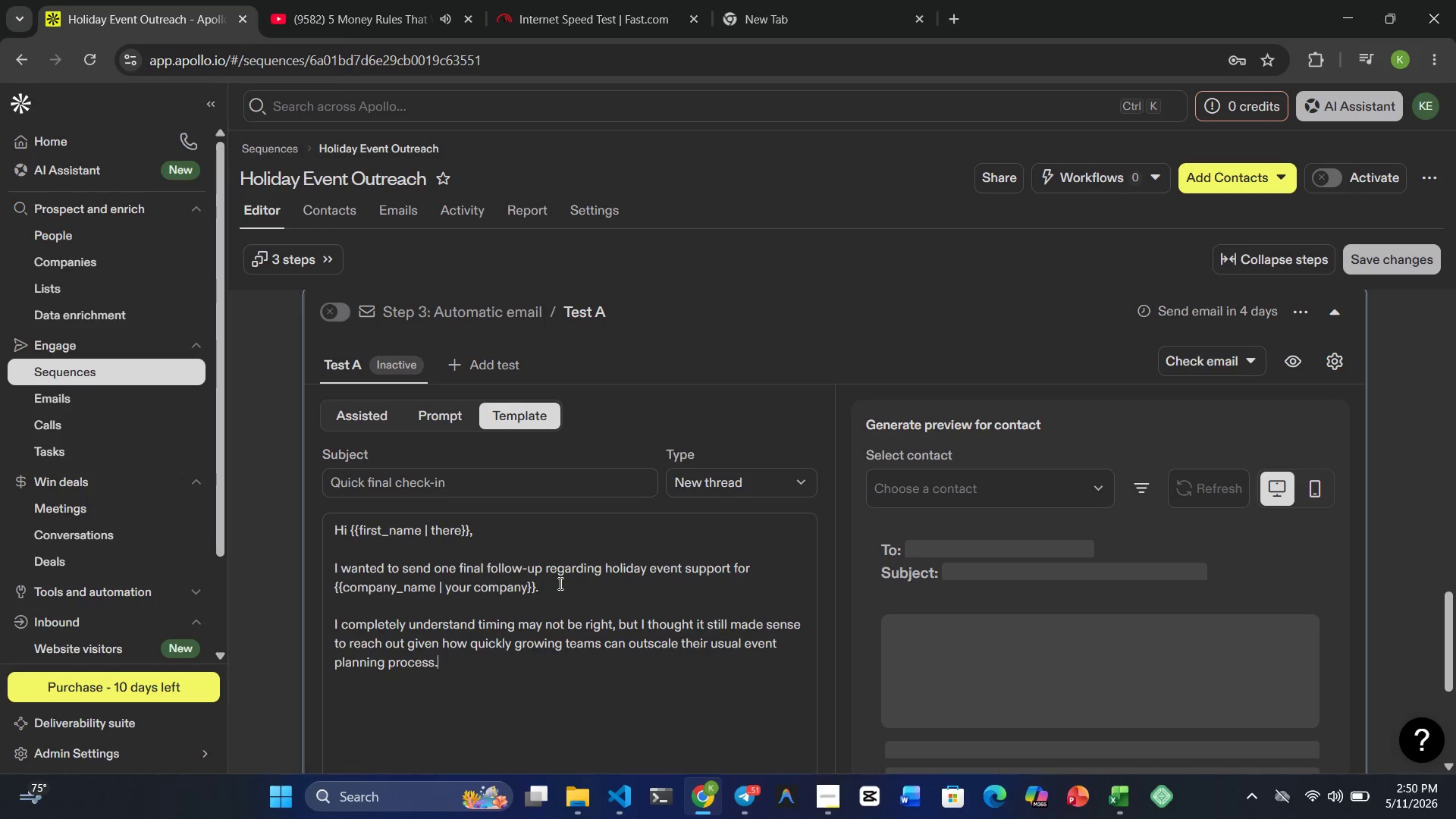 
key(Enter)
 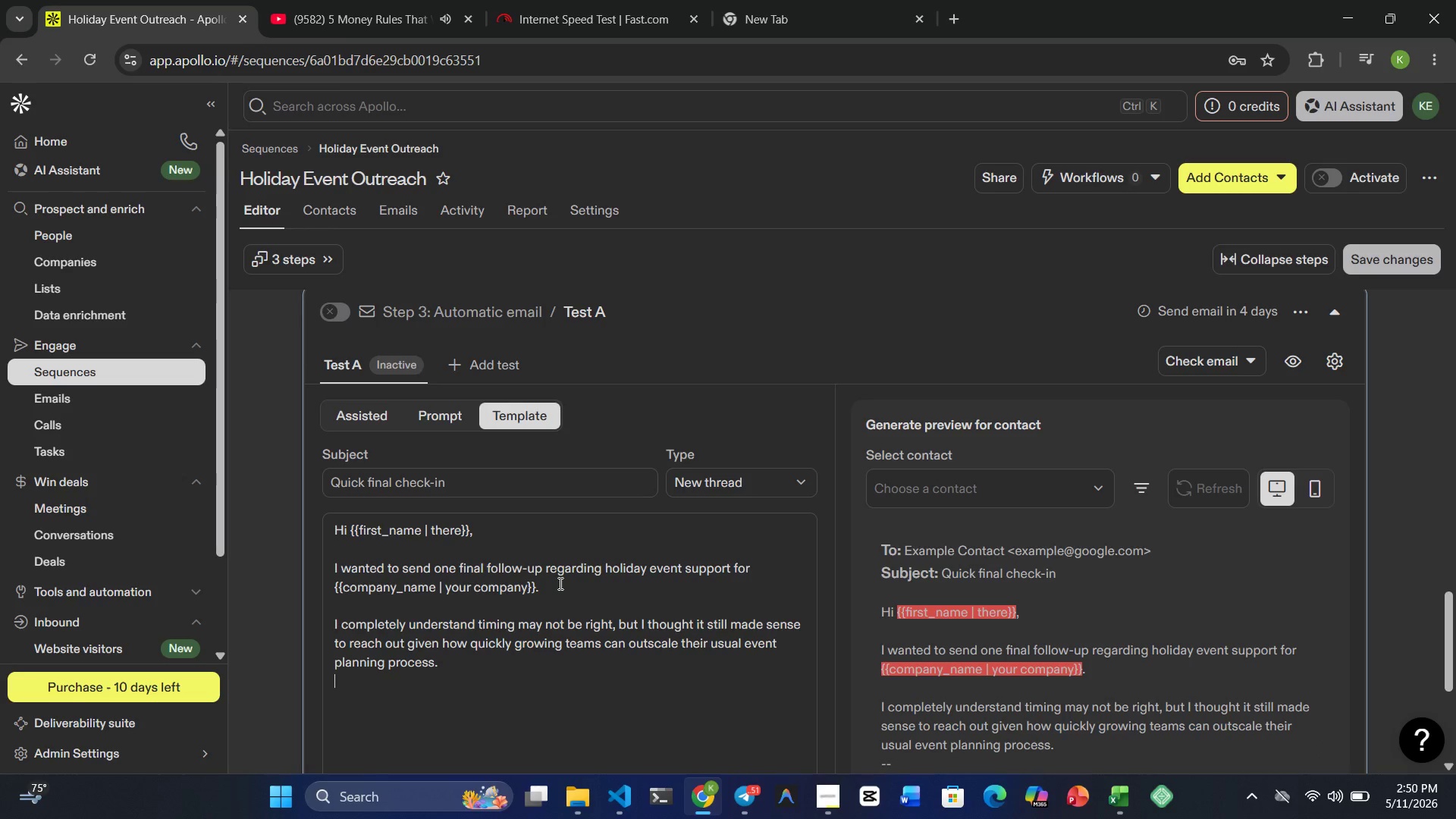 
key(Enter)
 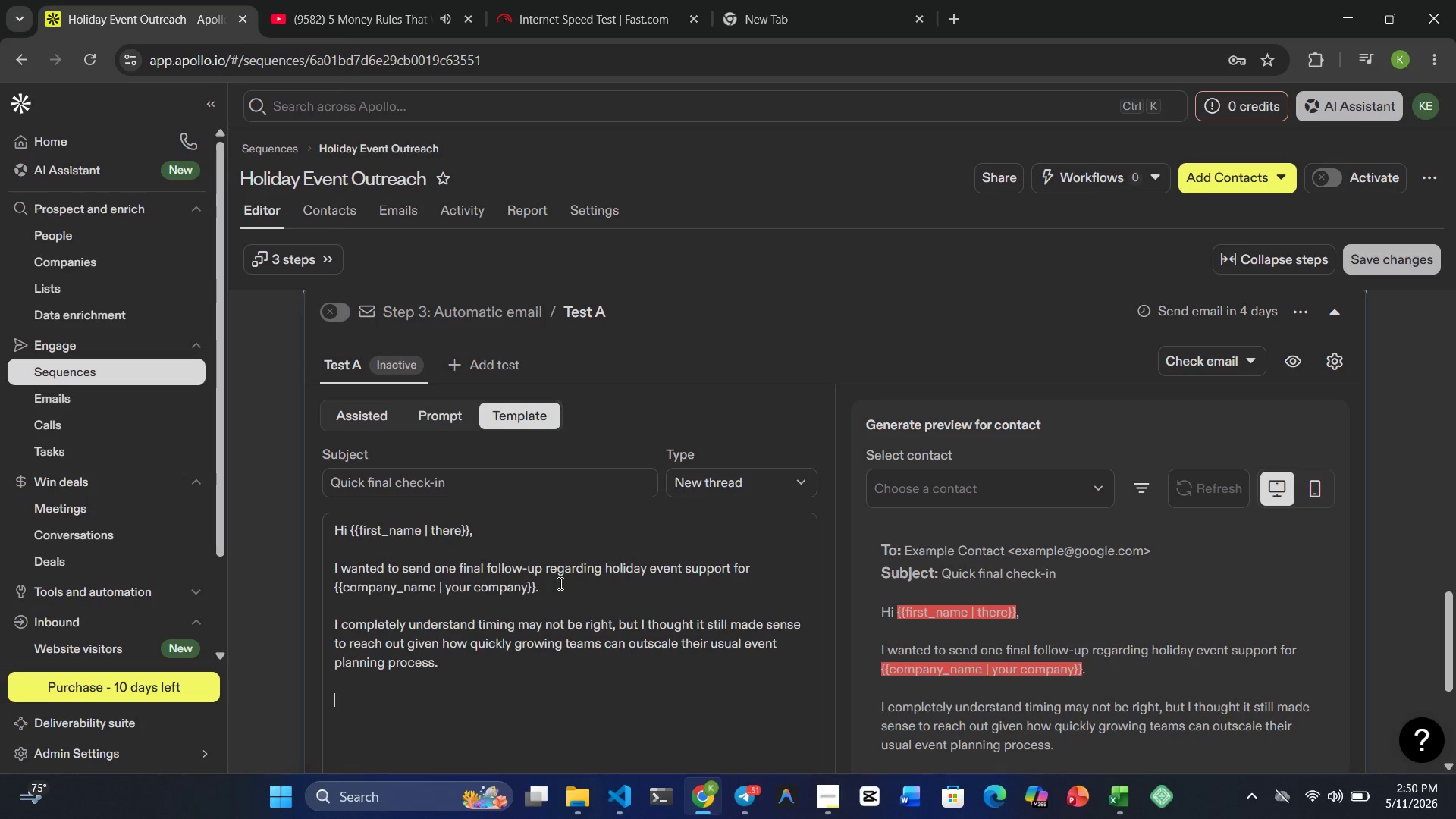 
wait(6.11)
 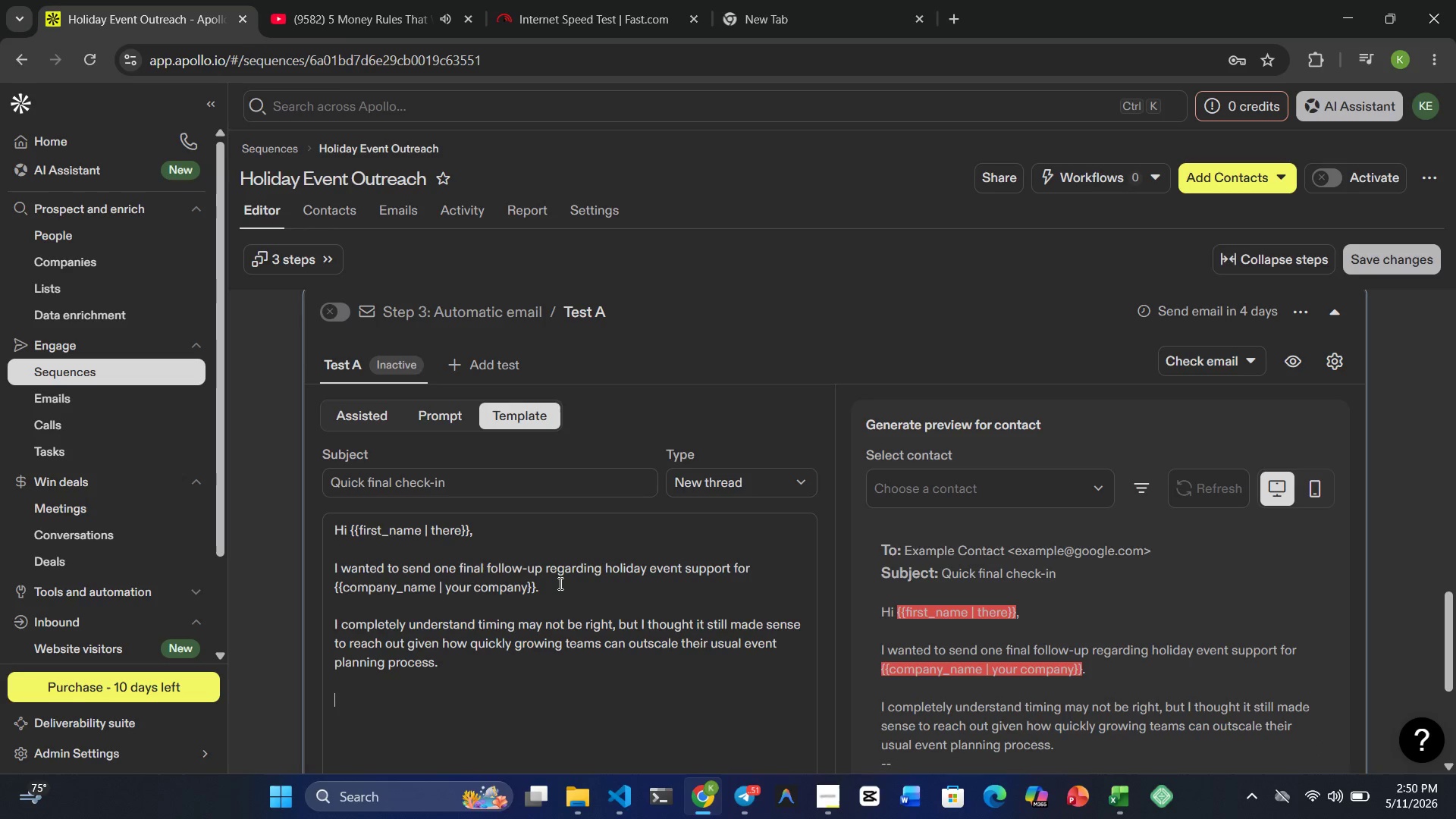 
key(Shift+Enter)
 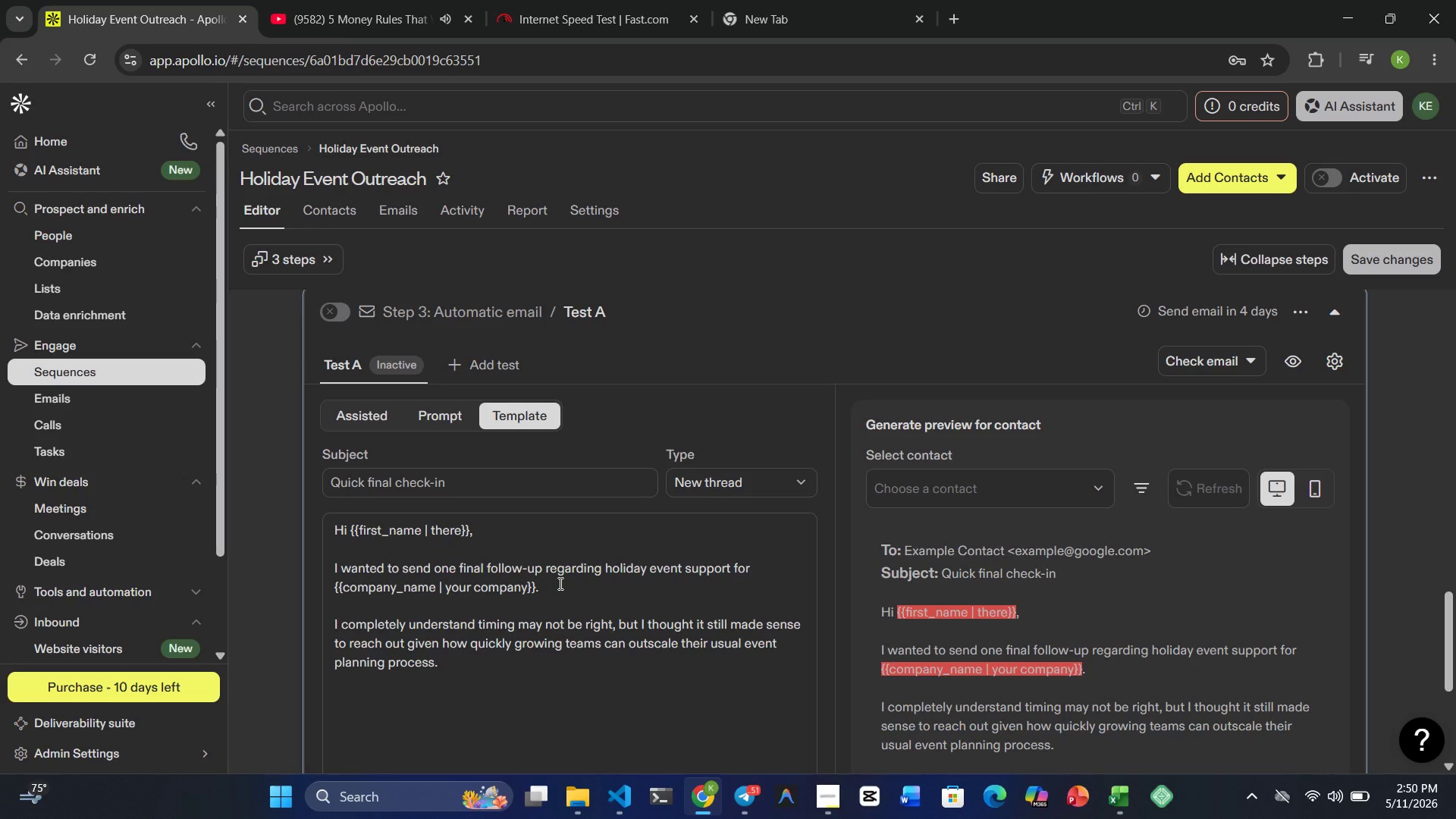 
type(i)
key(Backspace)
key(Backspace)
type(If corporate )
 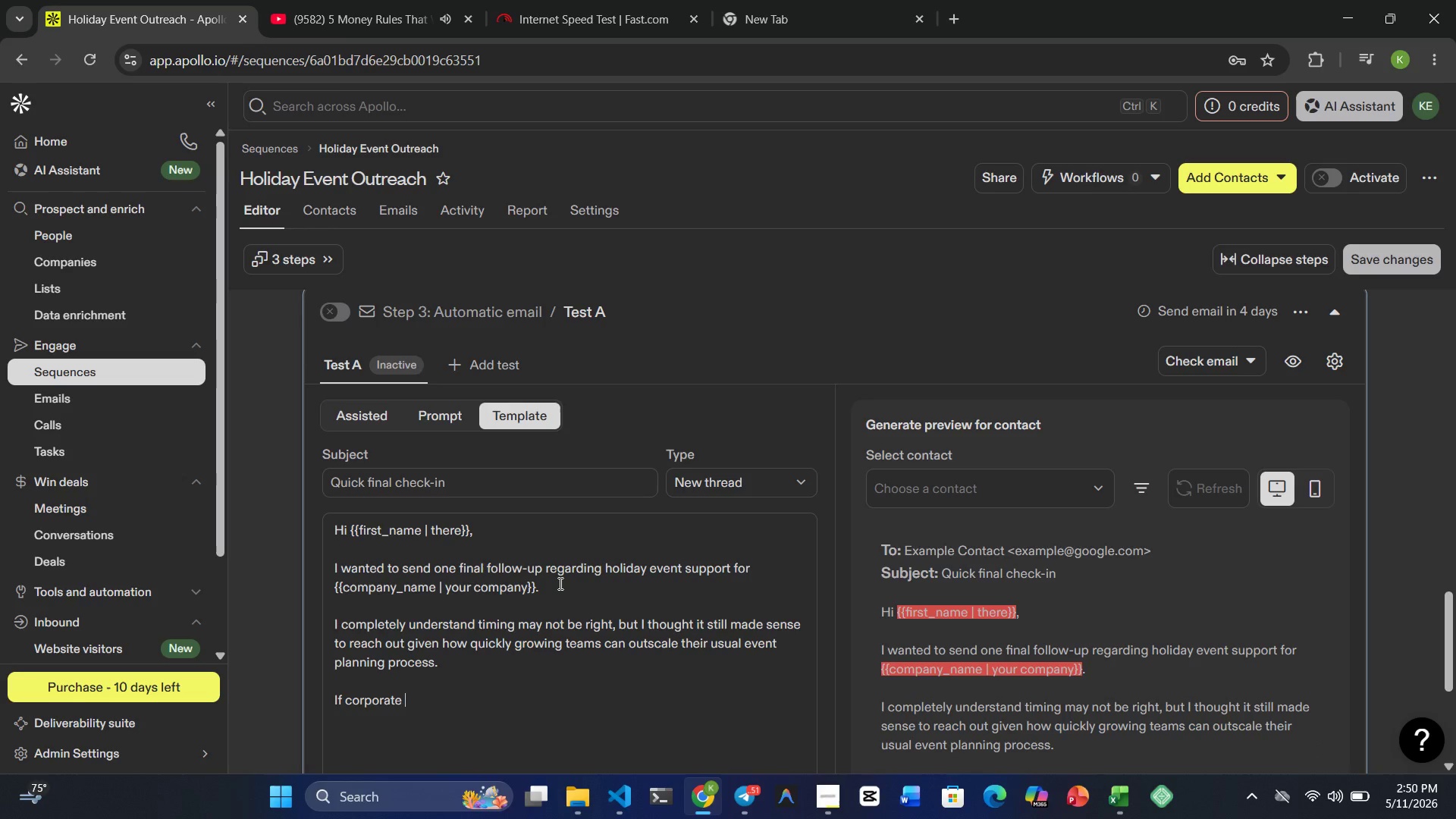 
type(holiday events, )
 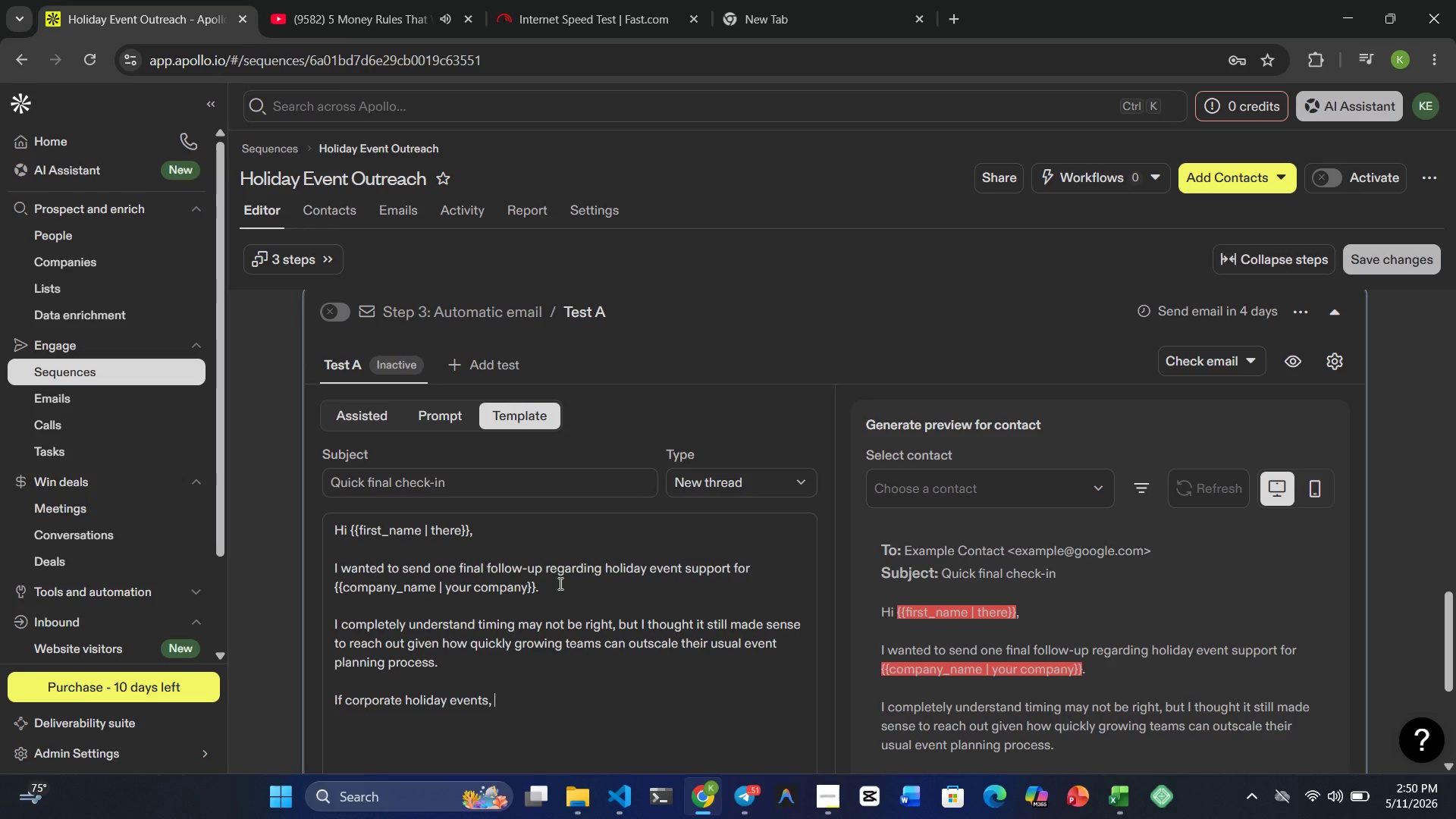 
type(staff celebrations)
 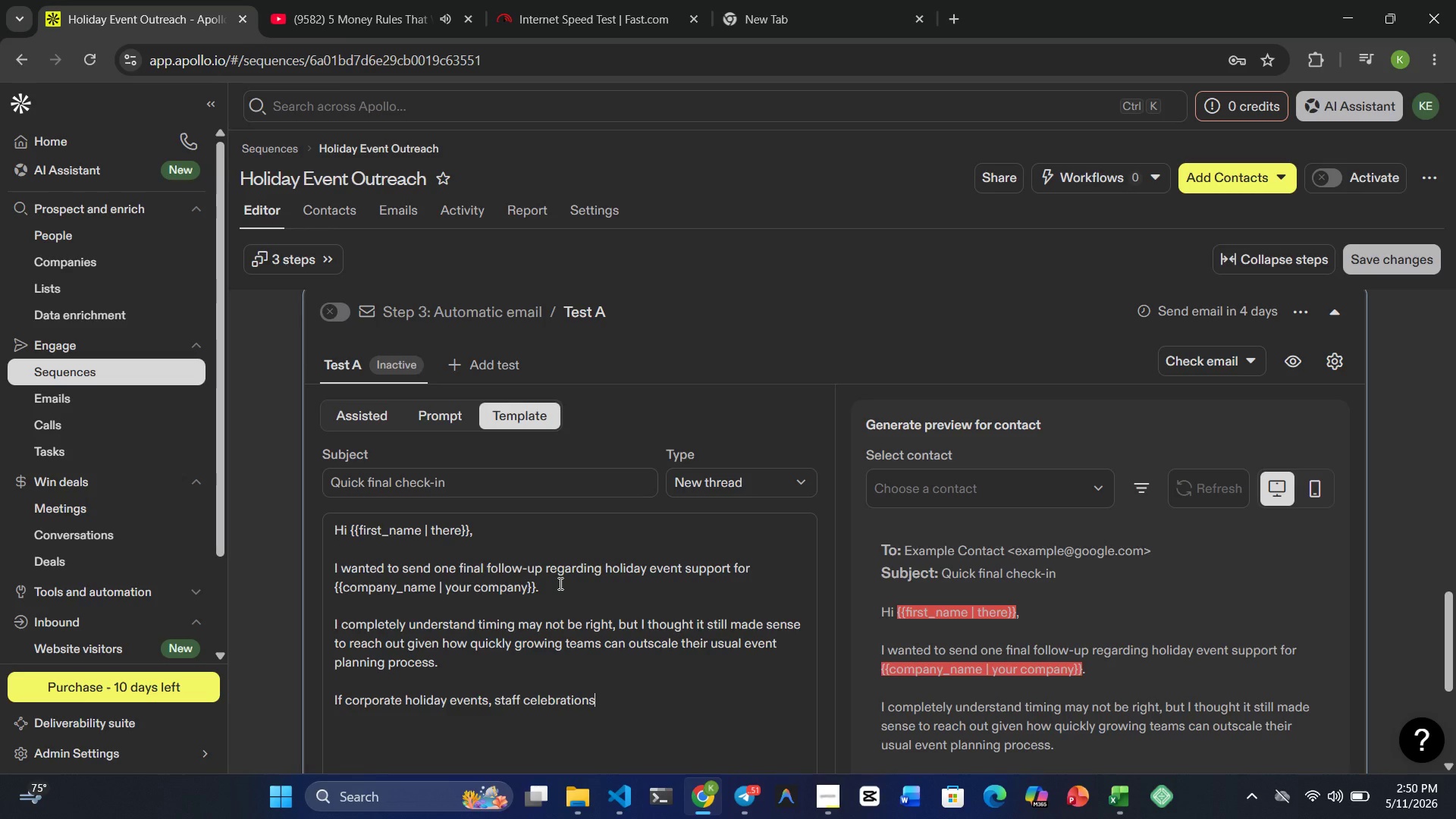 
type(, or team appreciation )
 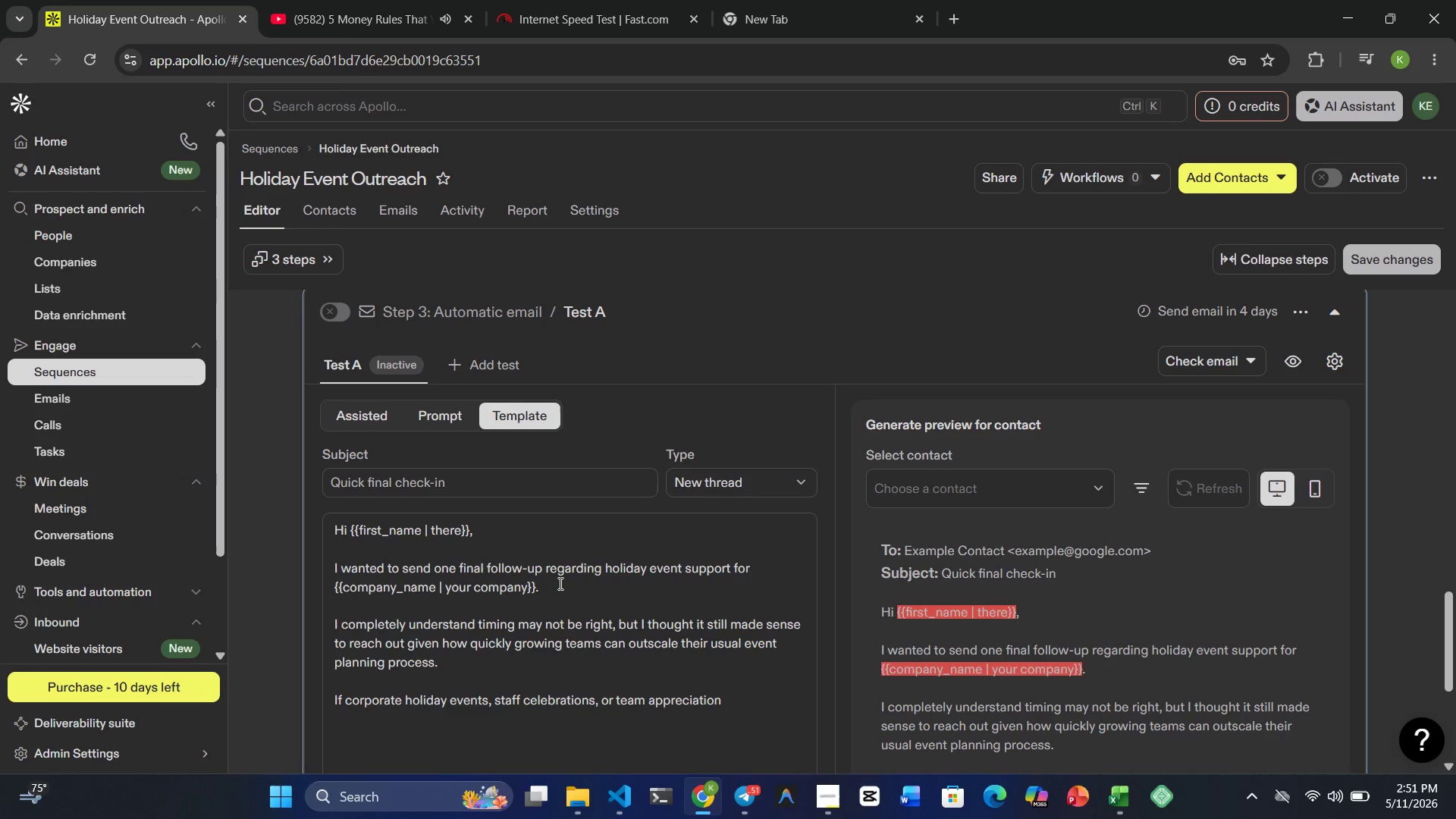 
wait(11.34)
 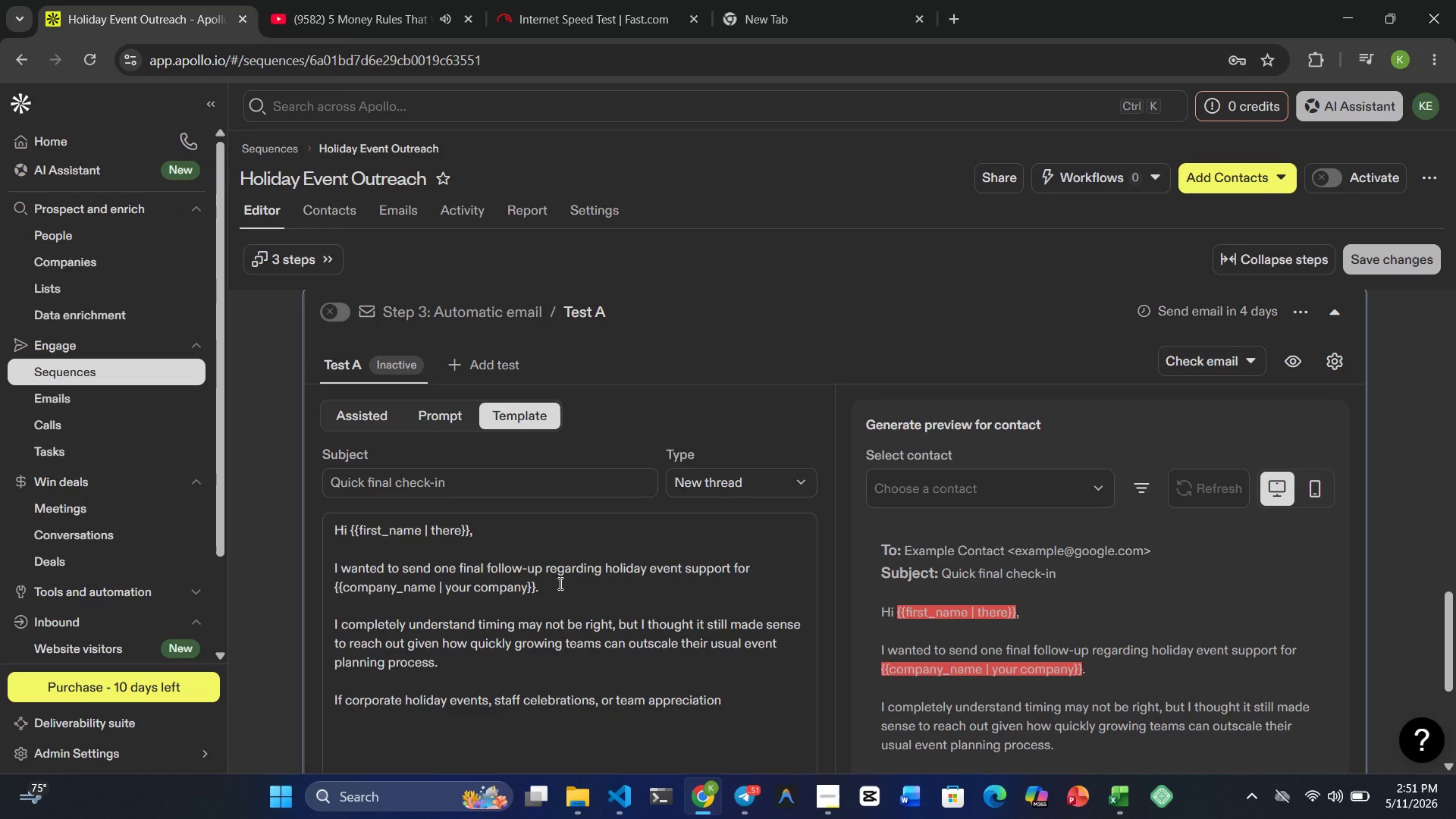 
type(gatherings bec)
 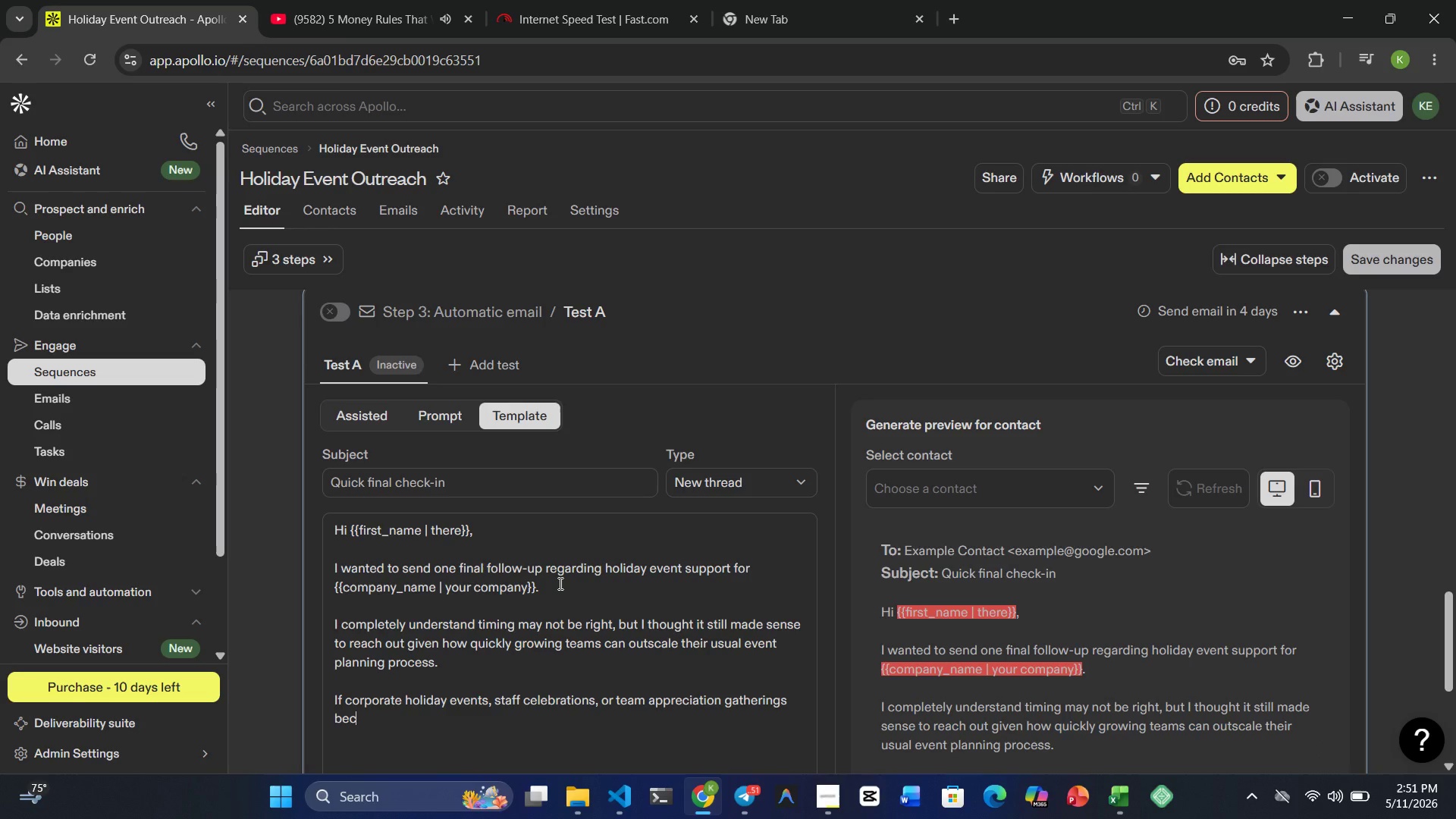 
type(ome a priority)
 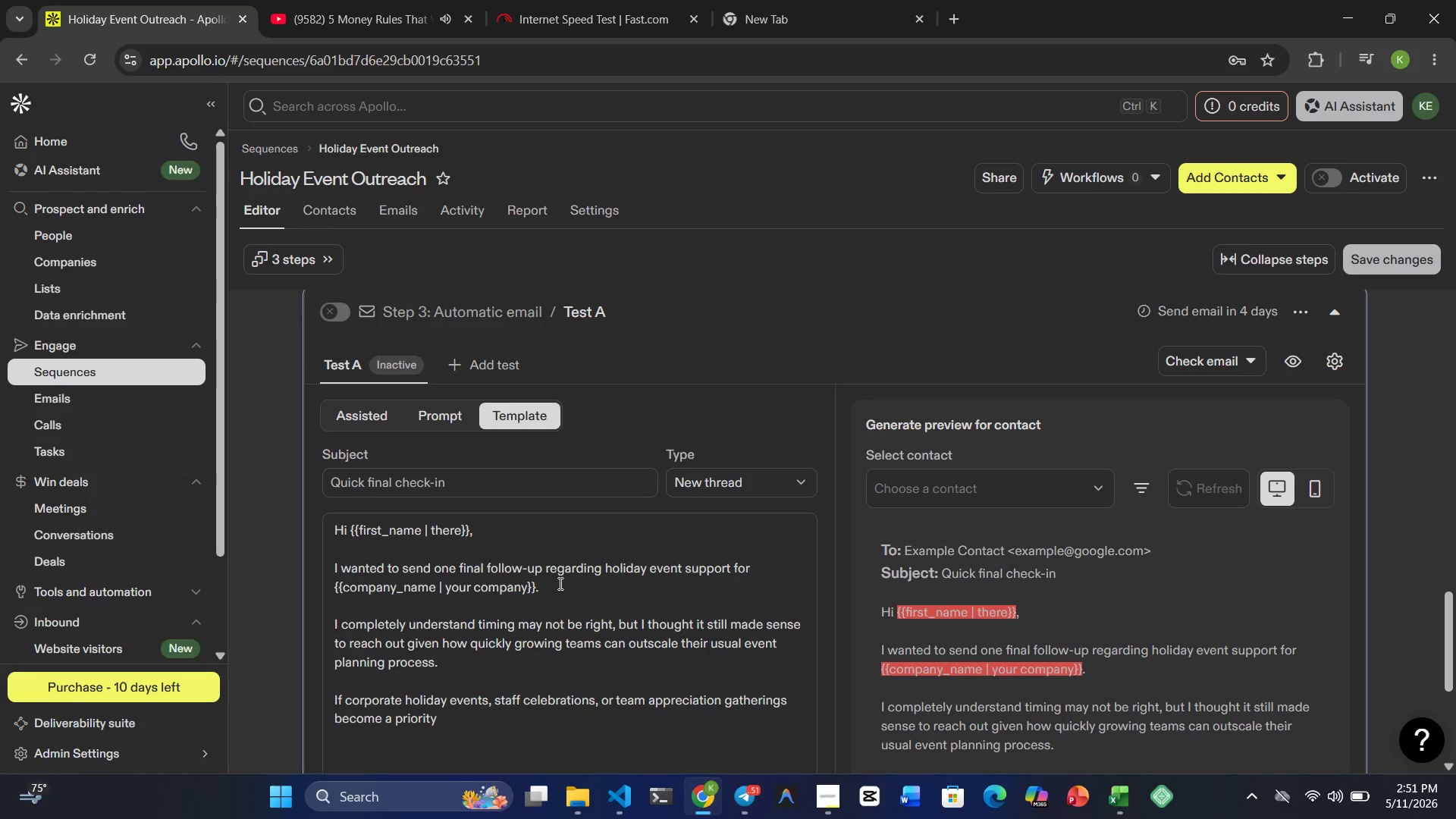 
type( later this season, )
 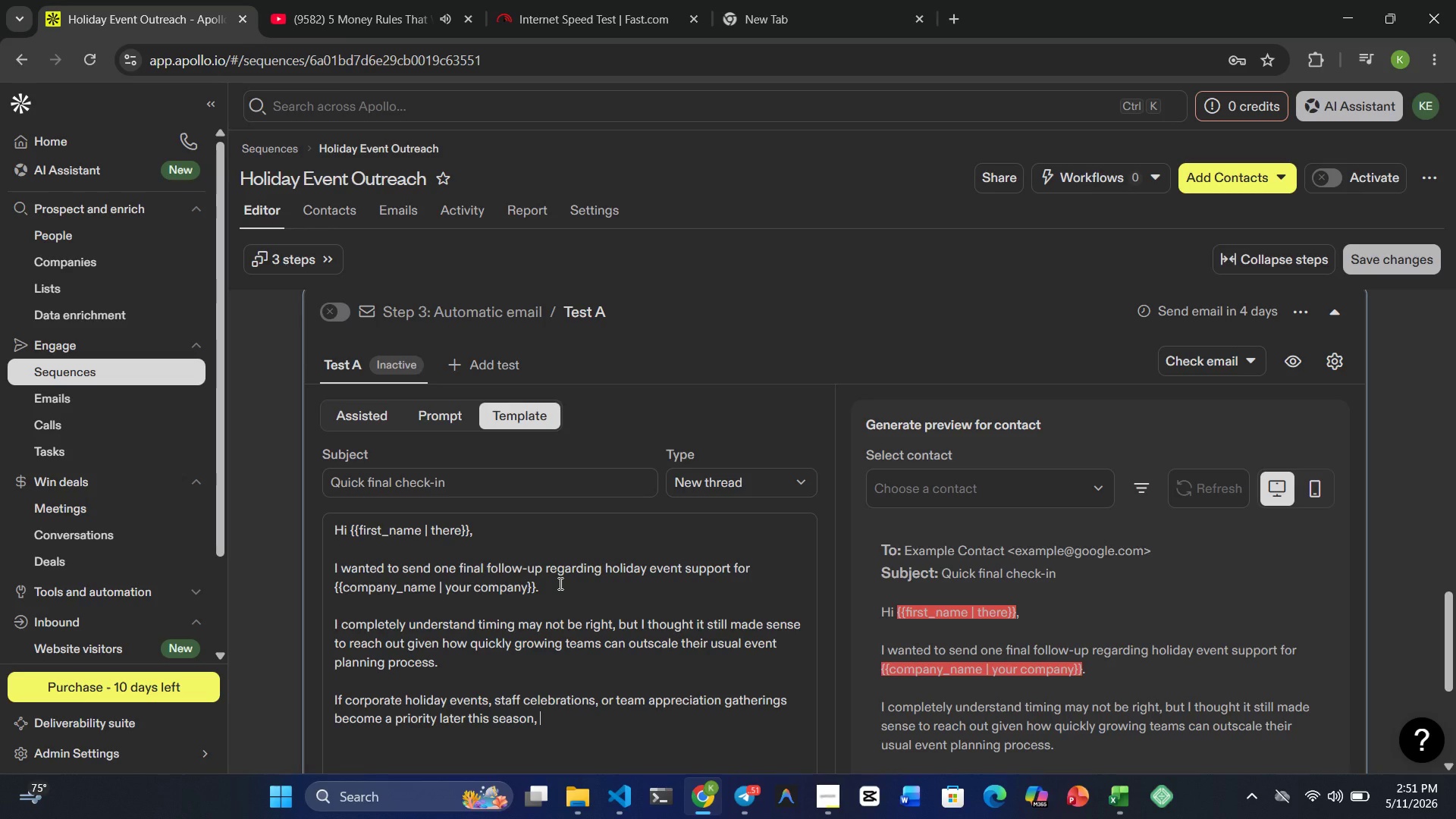 
wait(5.47)
 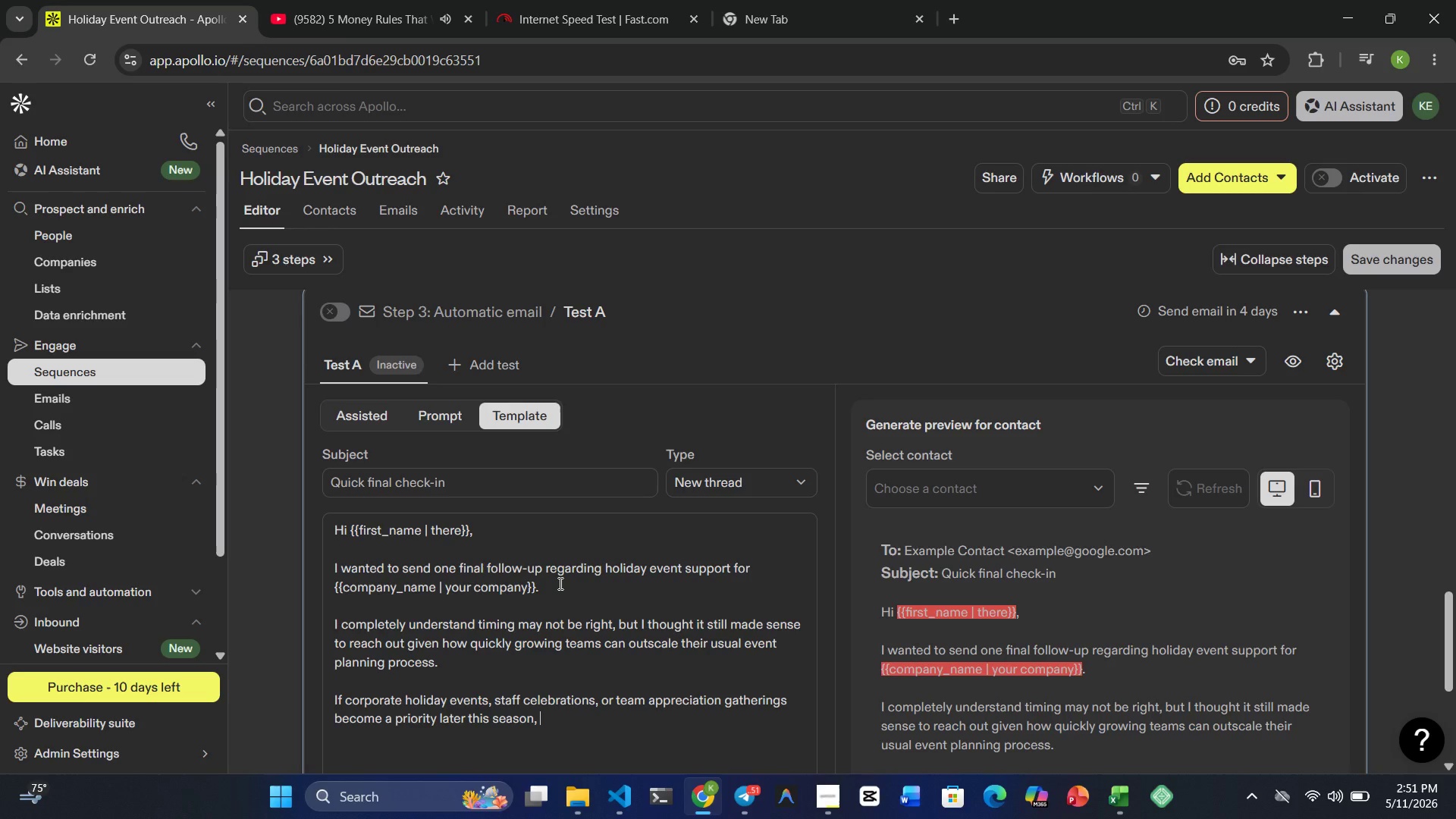 
type(I'd be happy yo reconnect )
 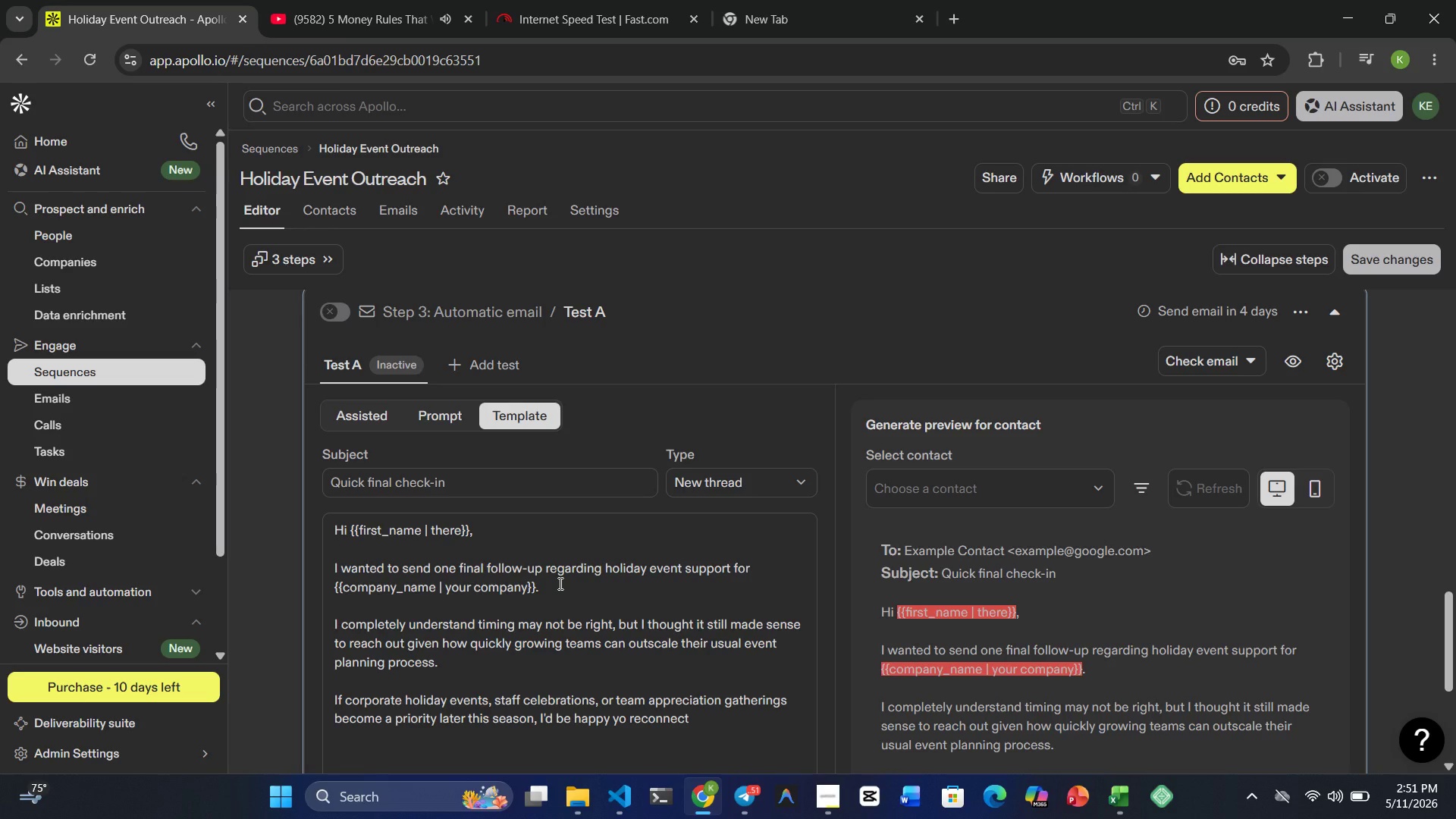 
type(and share ideas )
 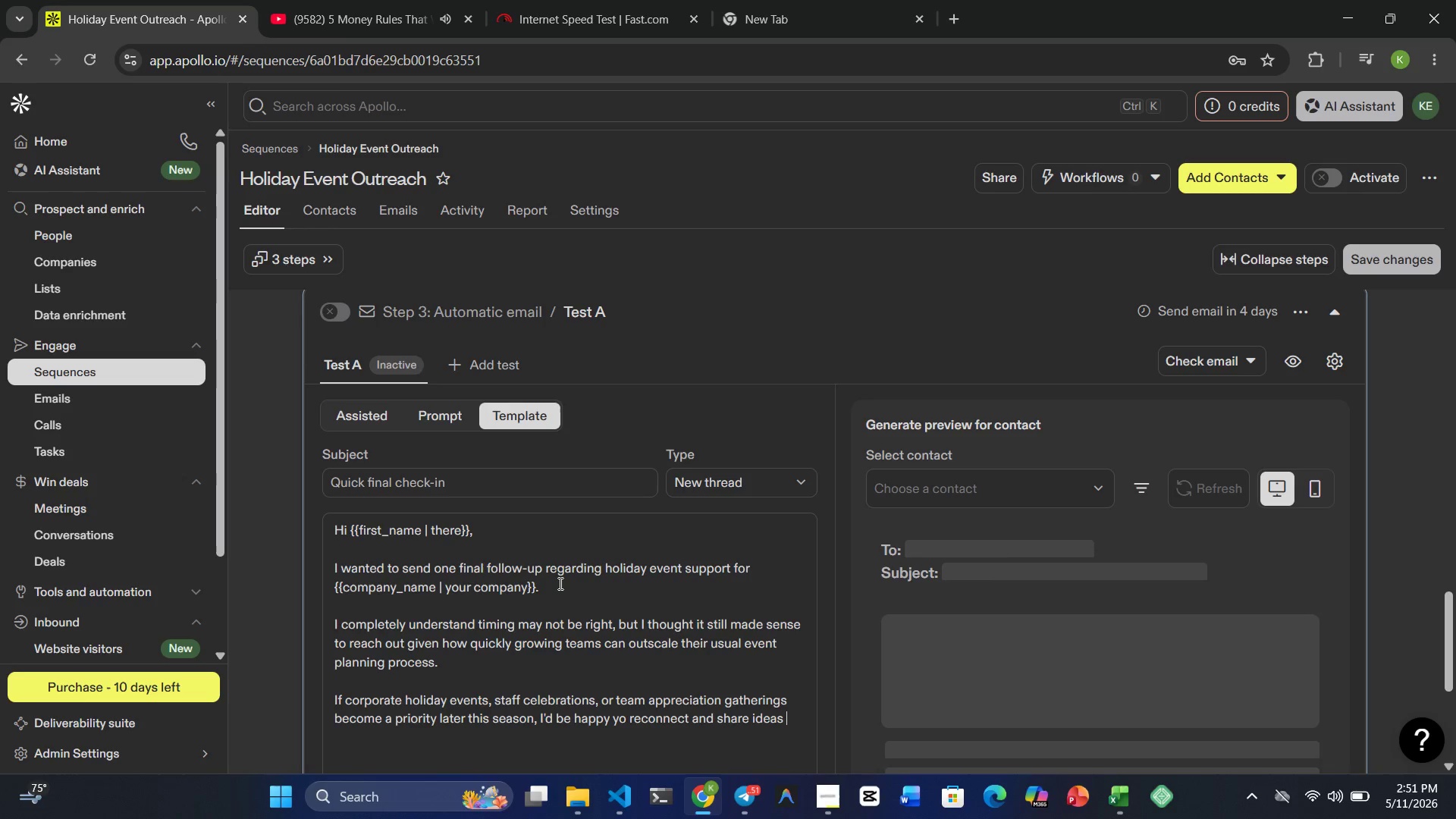 
type(that could help )
 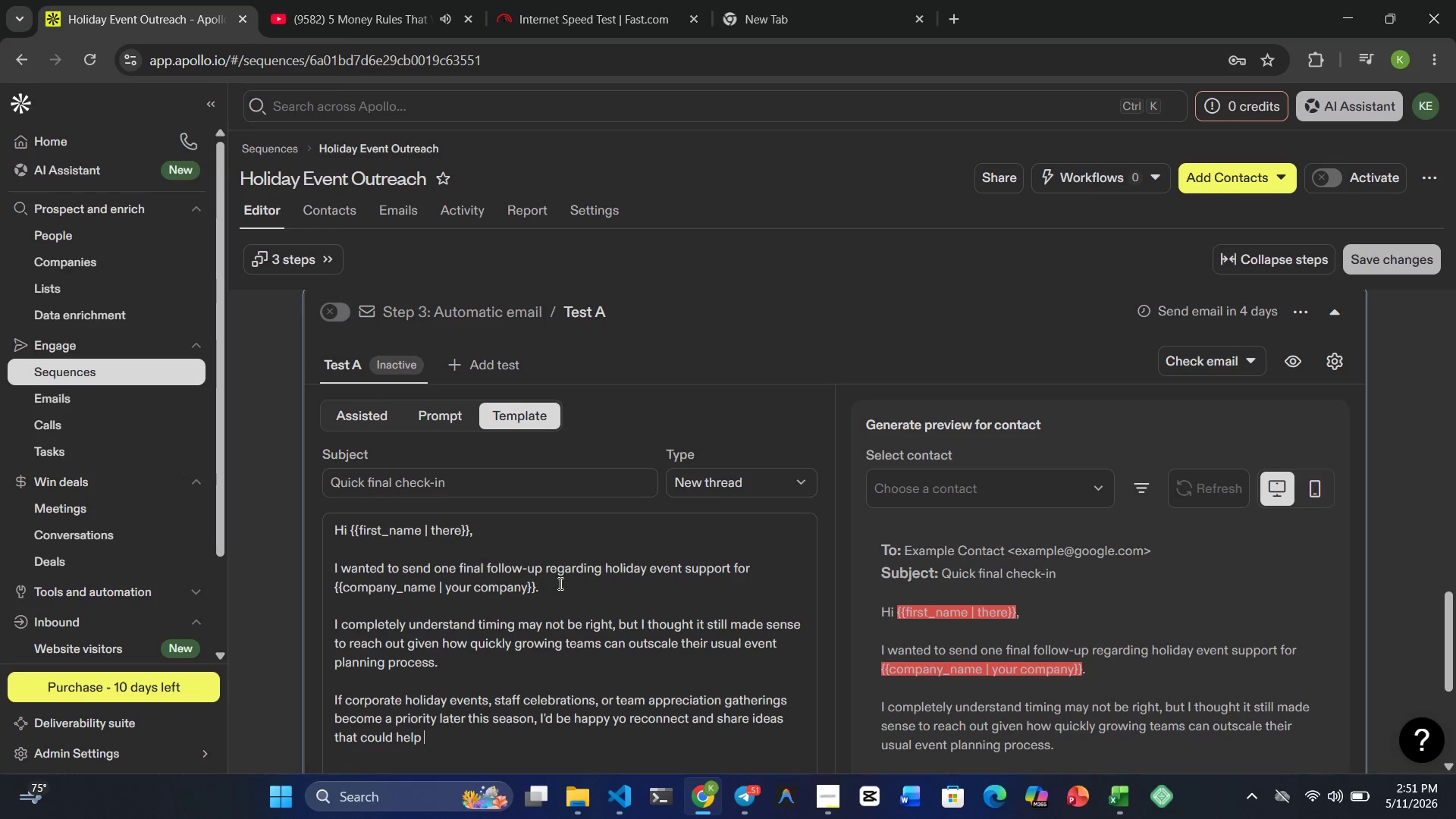 
type(streamline the process for your team.)
 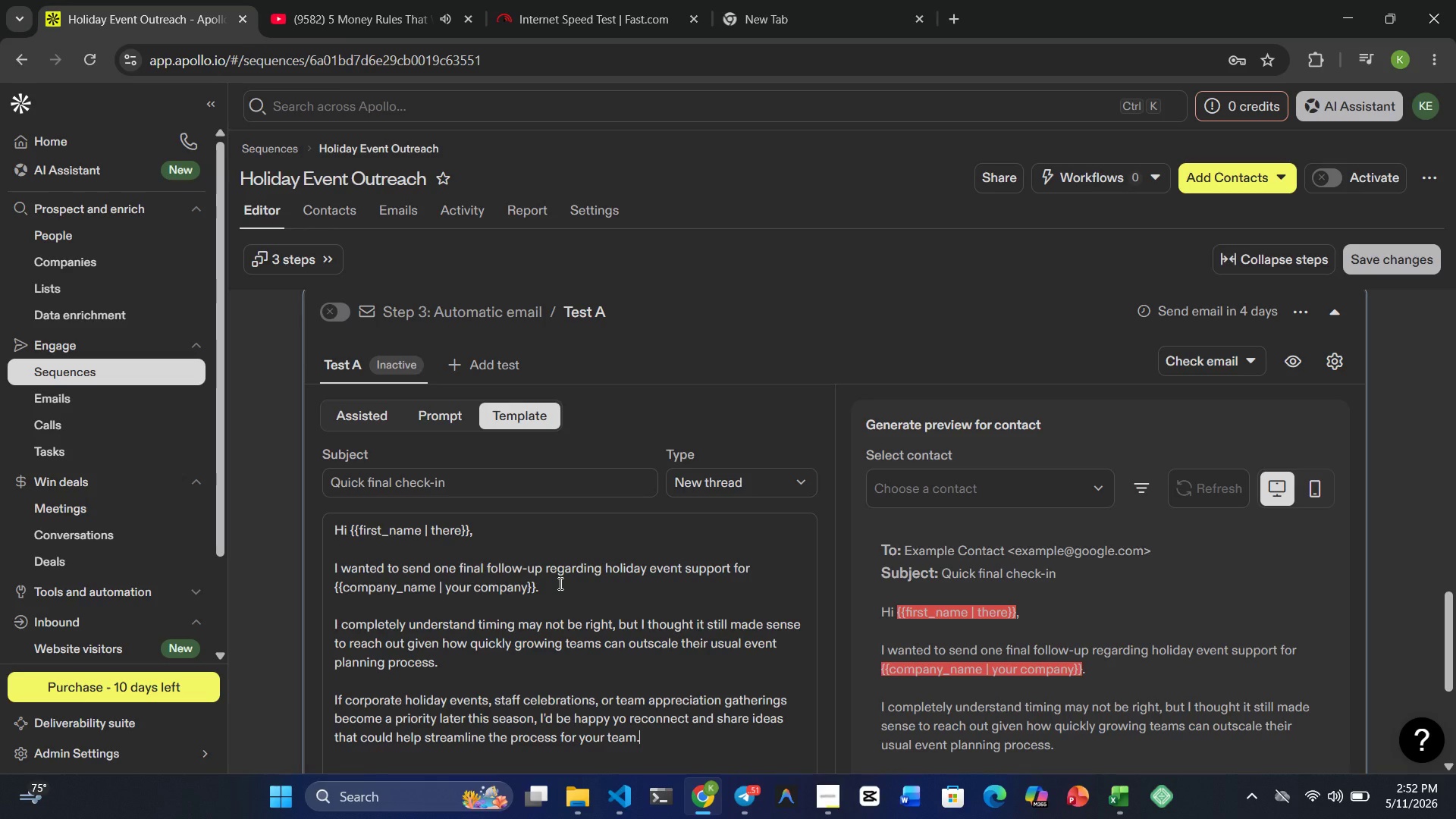 
key(Enter)
 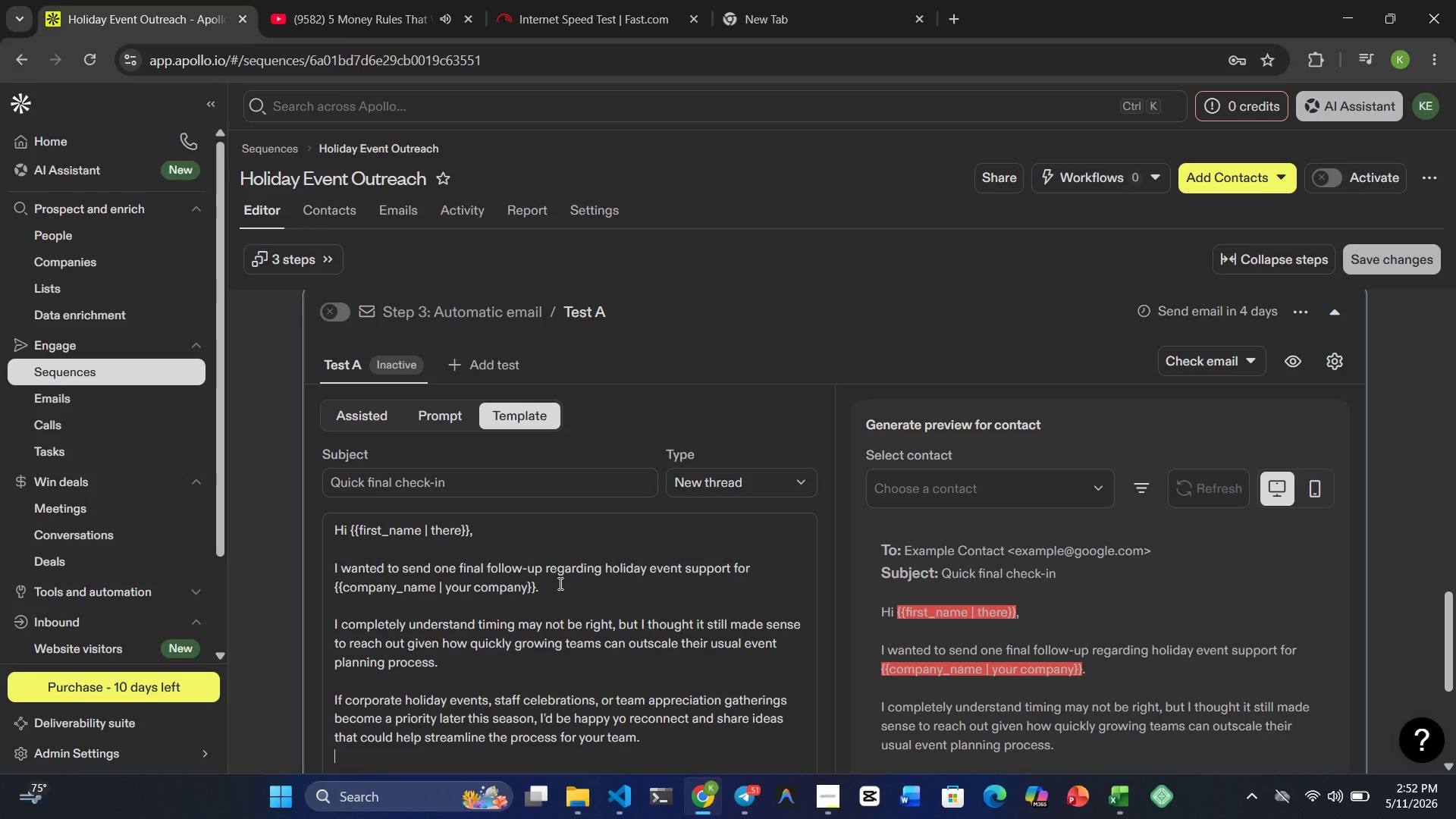 
key(Enter)
 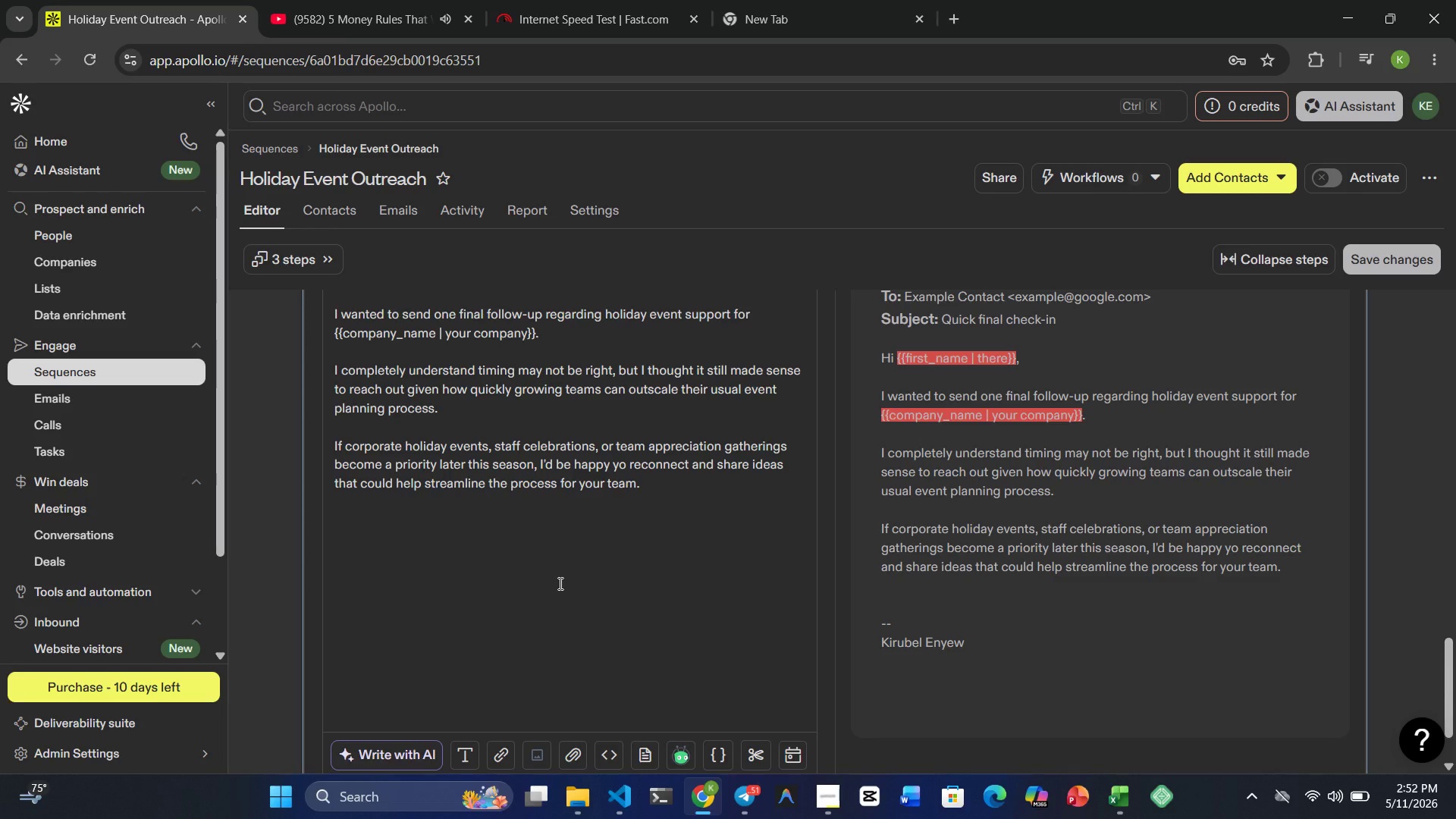 
wait(14.42)
 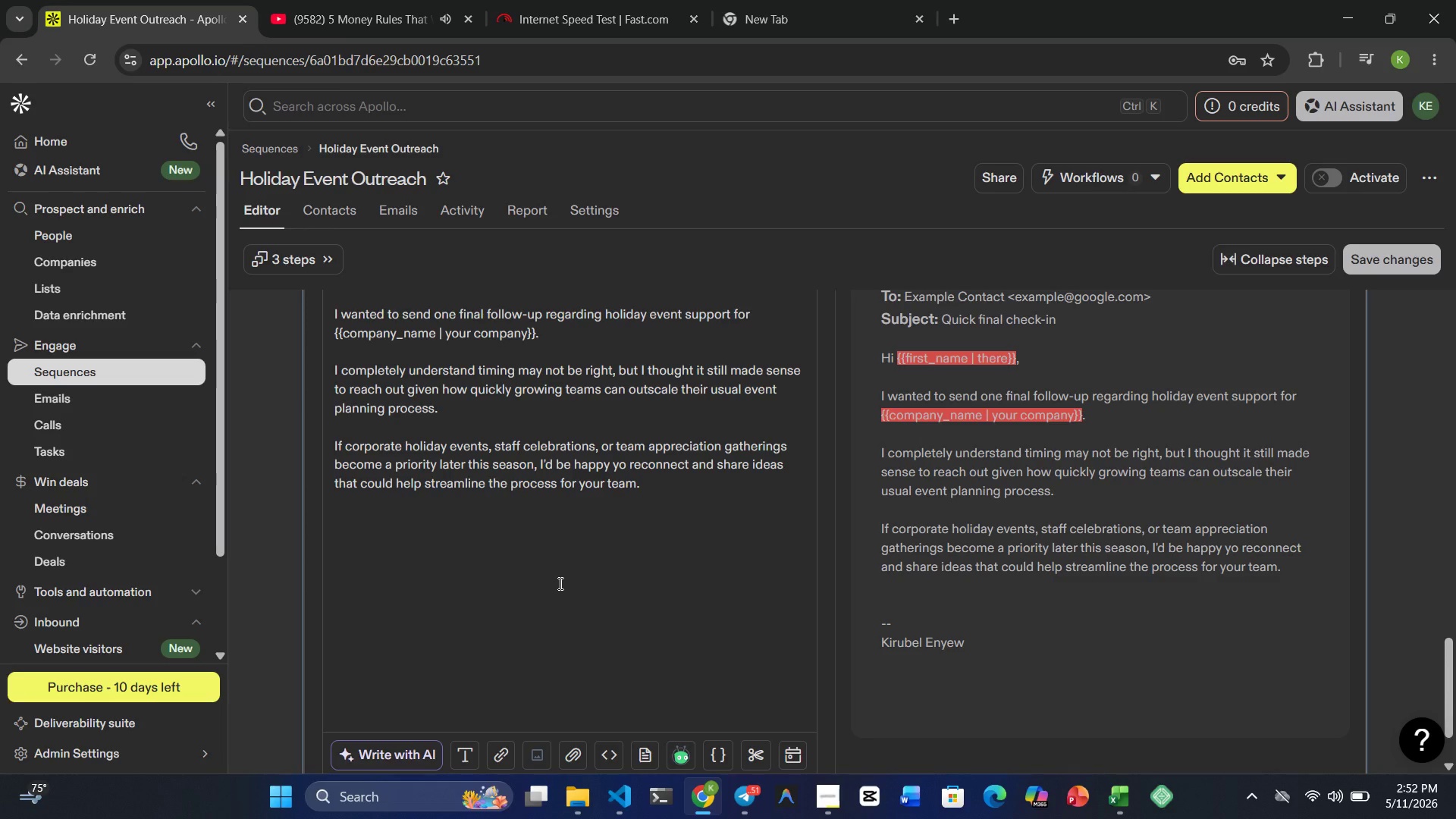 
type(Wishing you aand)
key(Backspace)
key(Backspace)
key(Backspace)
type(nd your teeam)
key(Backspace)
key(Backspace)
key(Backspace)
type(am)
 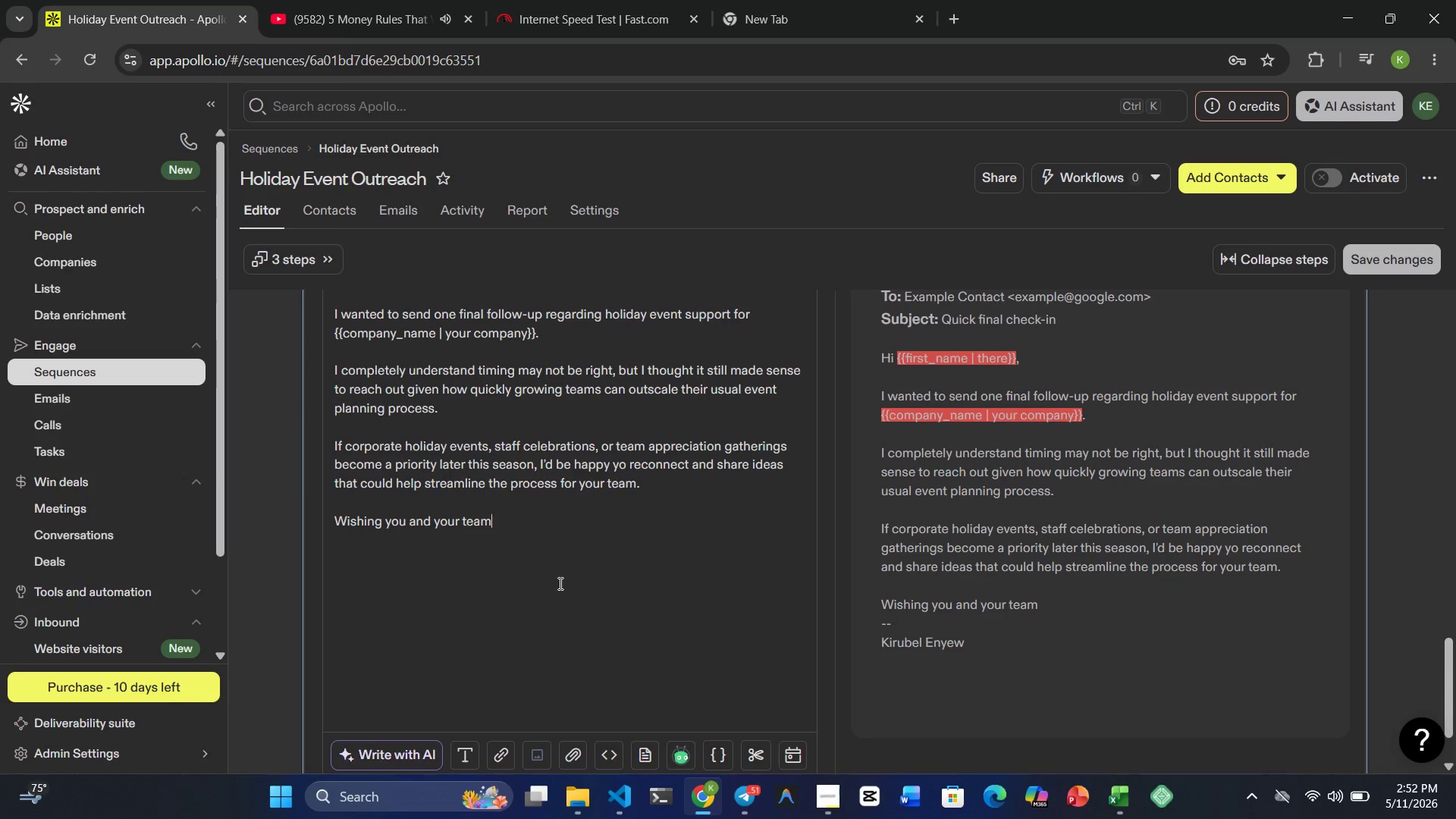 
type( a successful)
 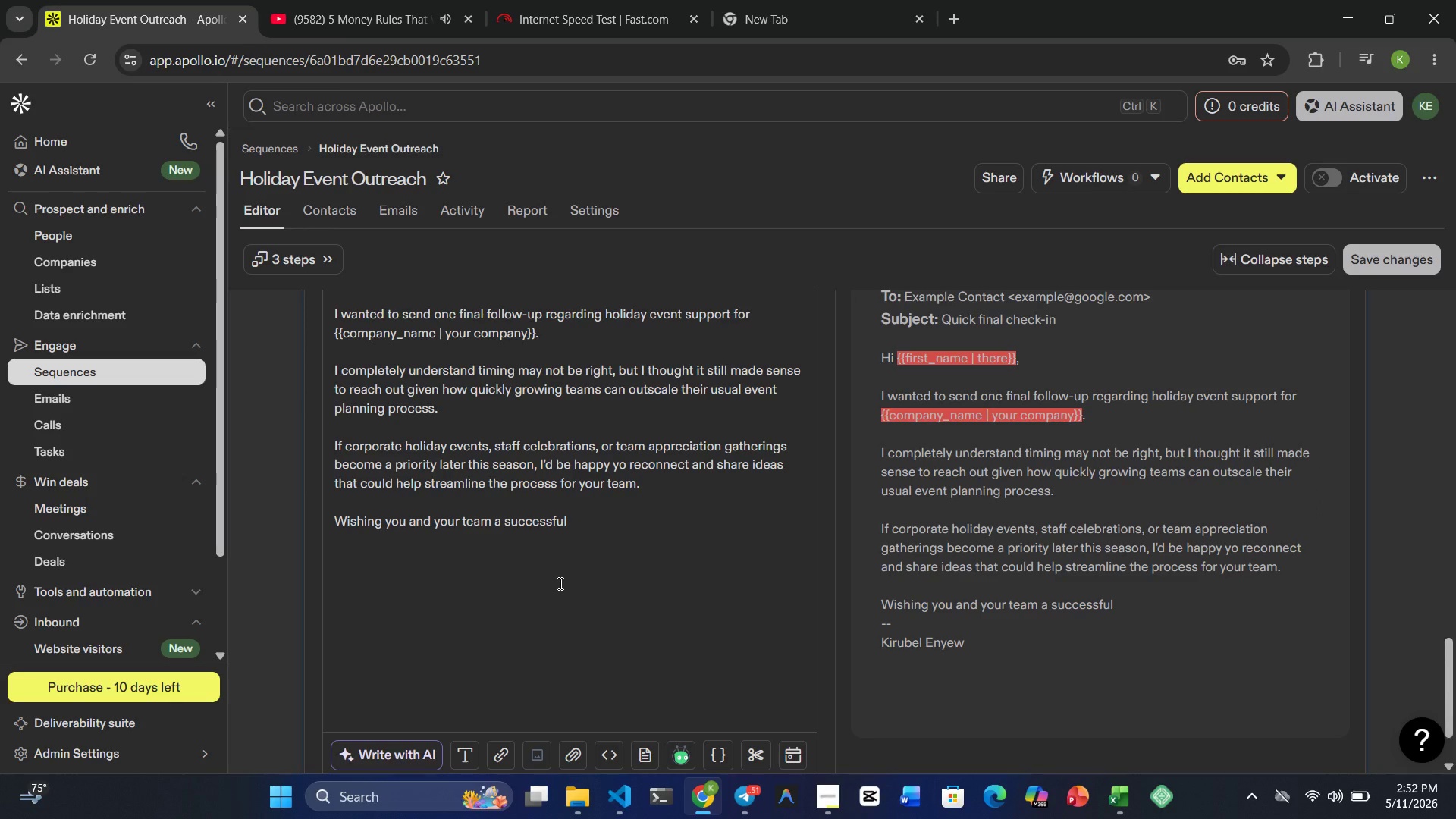 
type( seasn ahead.)
 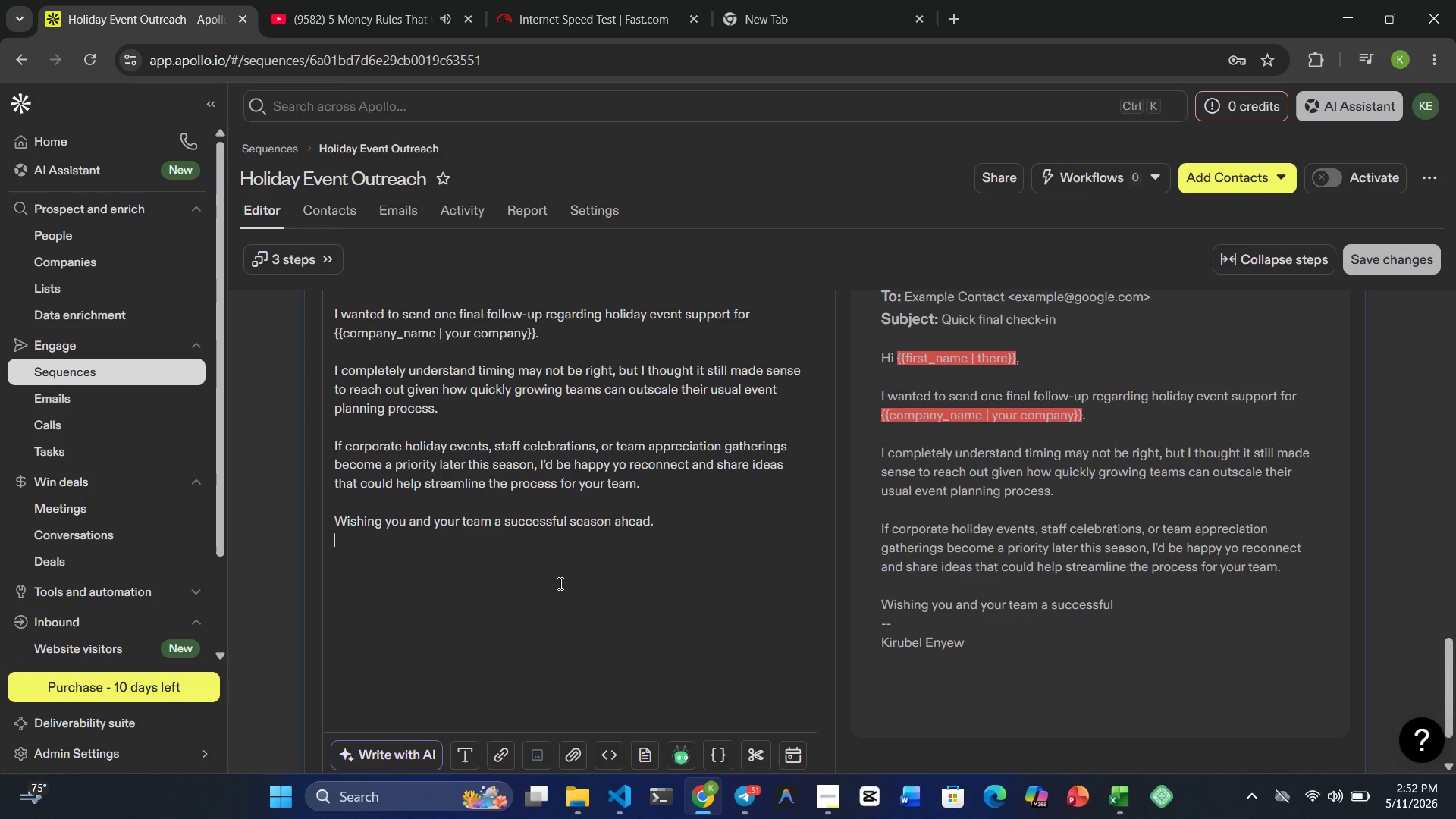 
hold_key(key=O, duration=0.31)
 